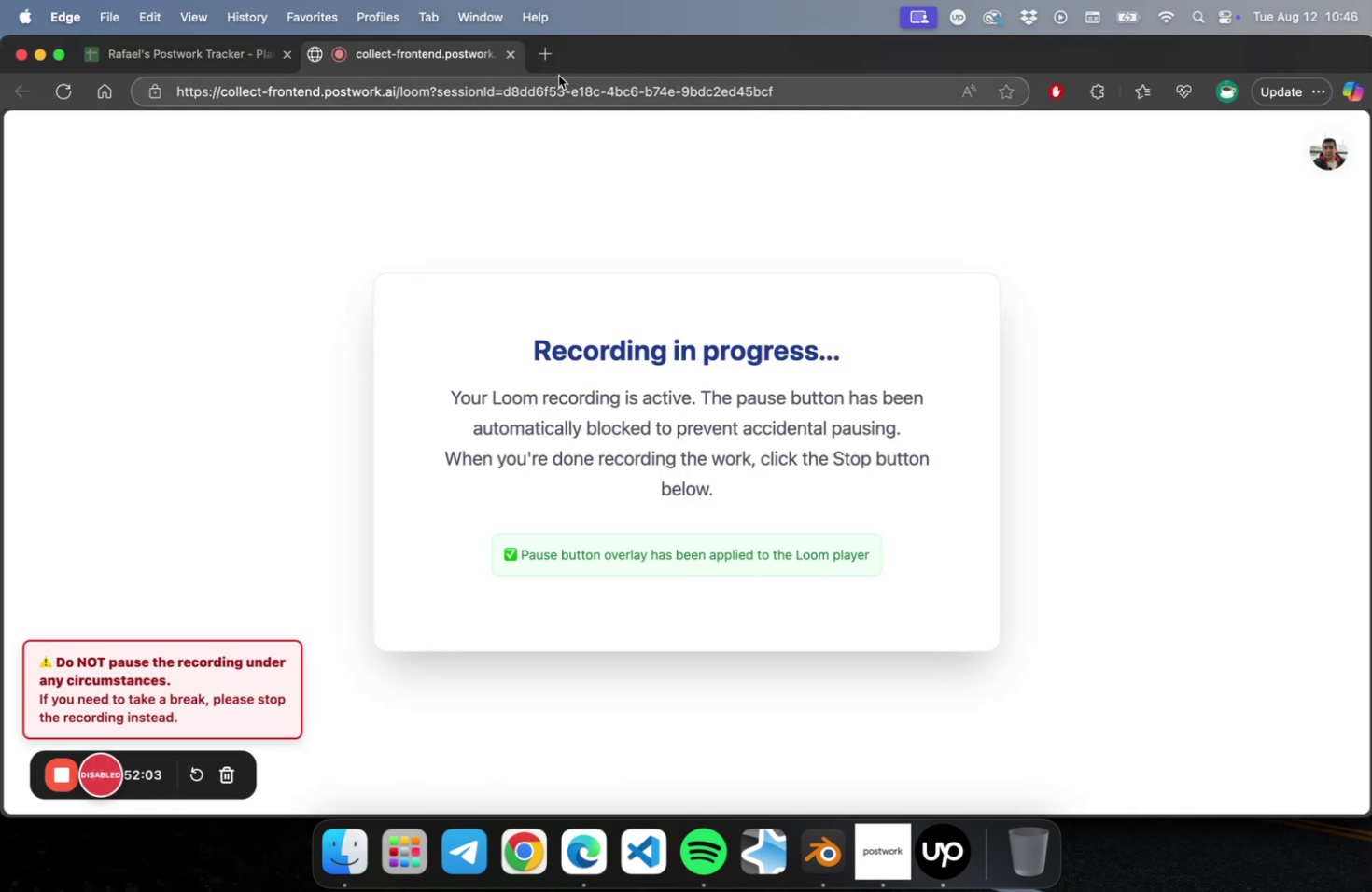 
left_click([555, 56])
 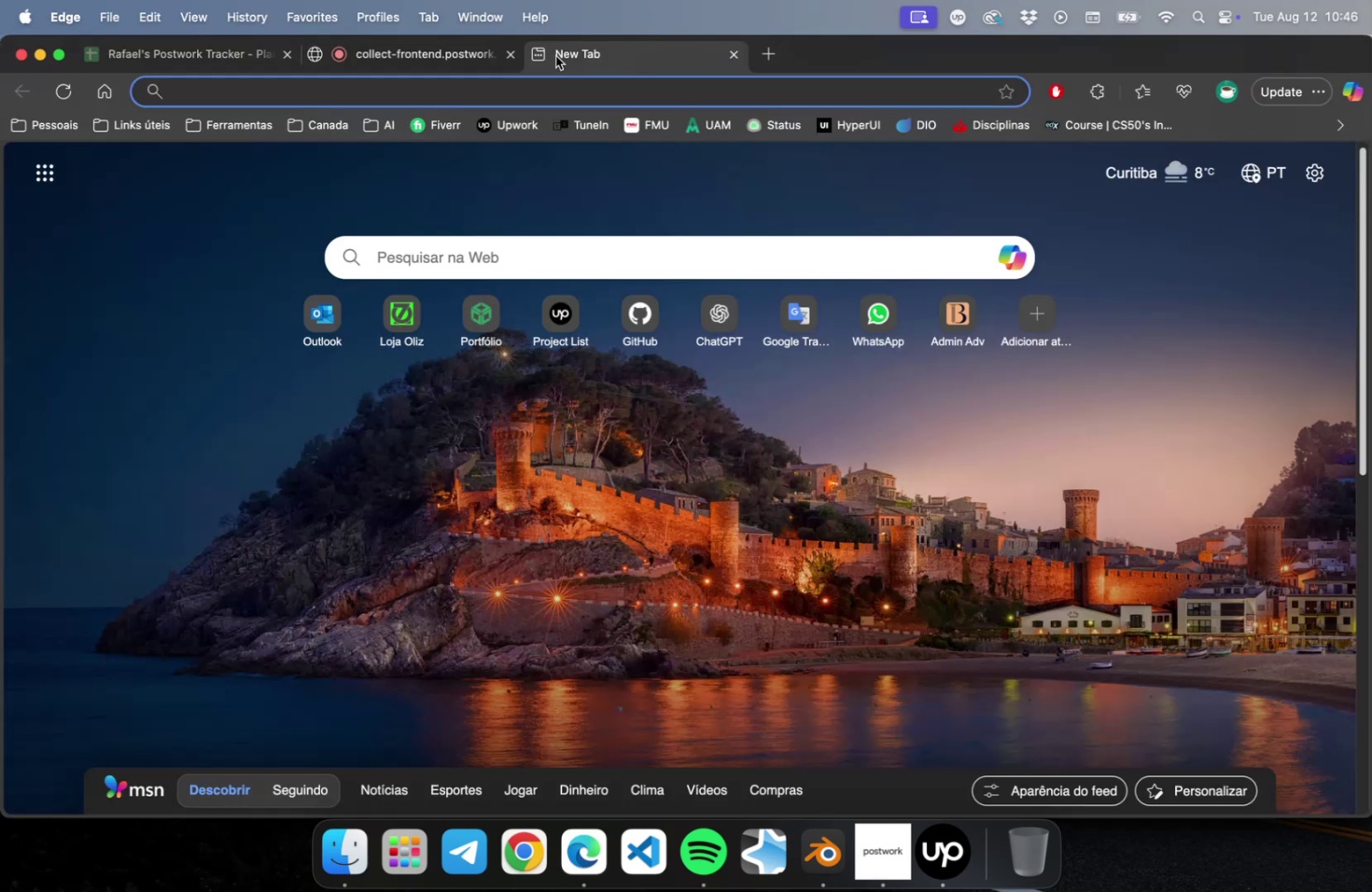 
type(tamanho T)
key(Backspace)
type(m)
key(Backspace)
type(smart tv 2)
key(Backspace)
type(42)
 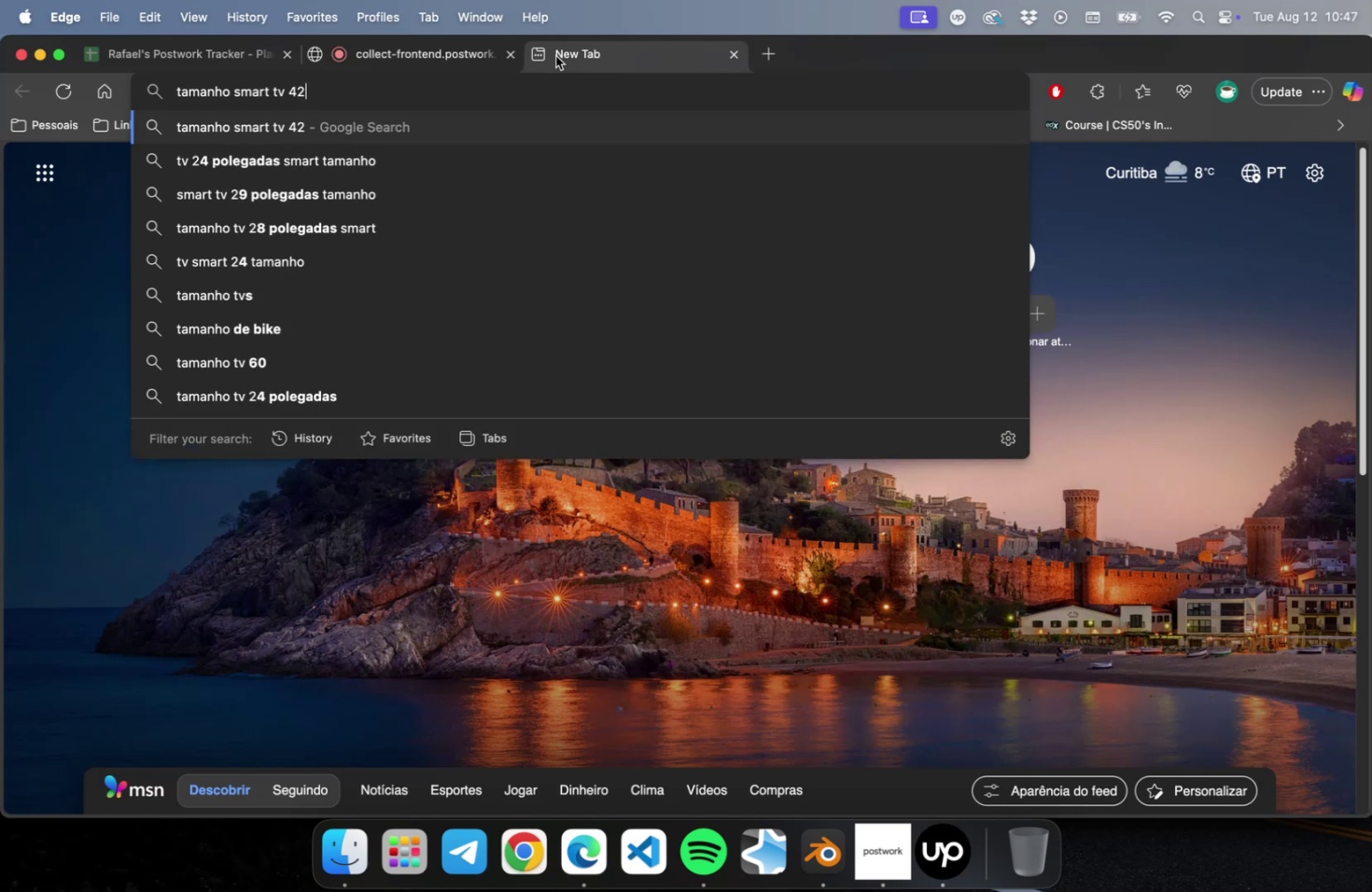 
key(Enter)
 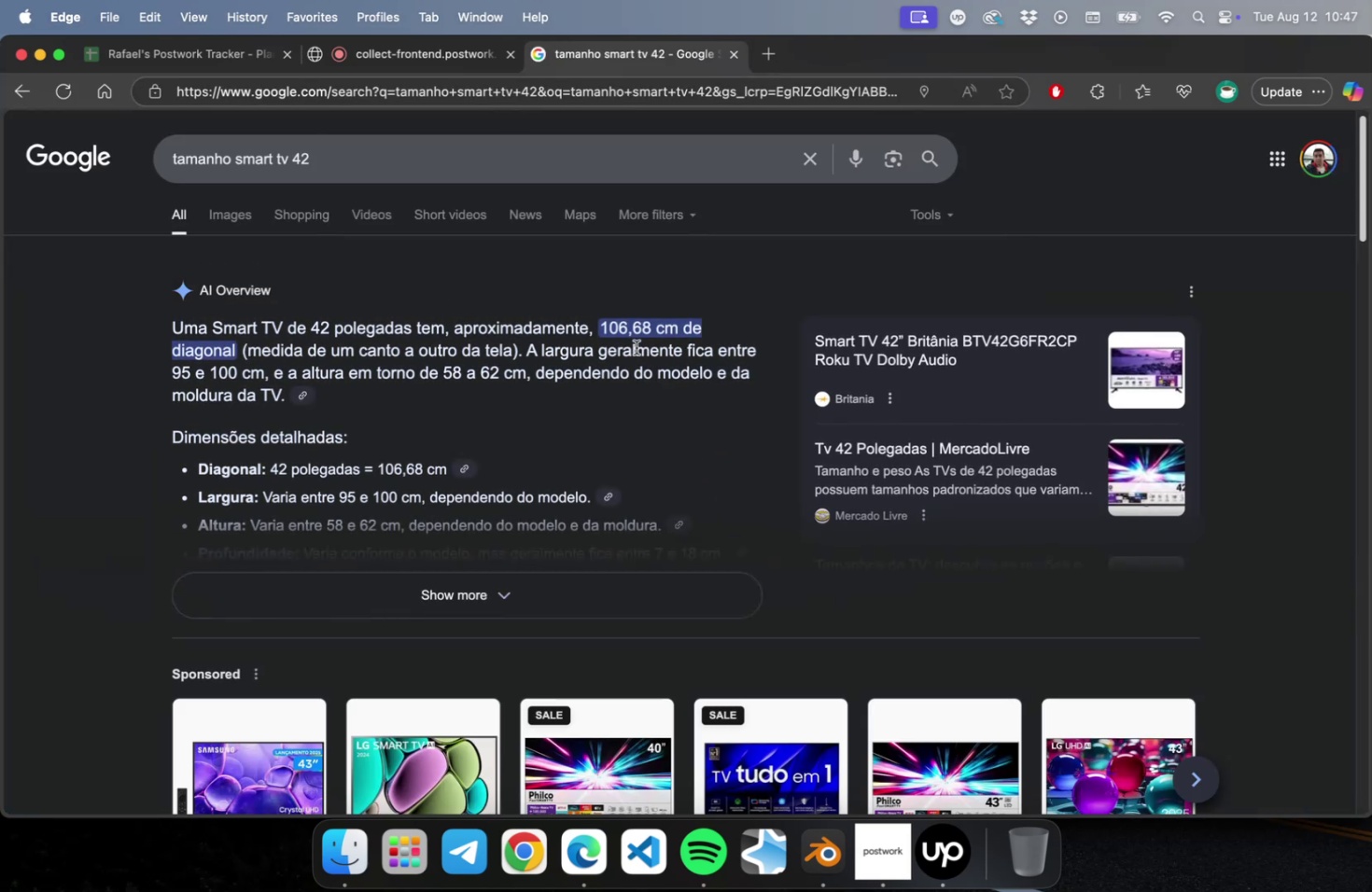 
scroll: coordinate [462, 435], scroll_direction: down, amount: 22.0
 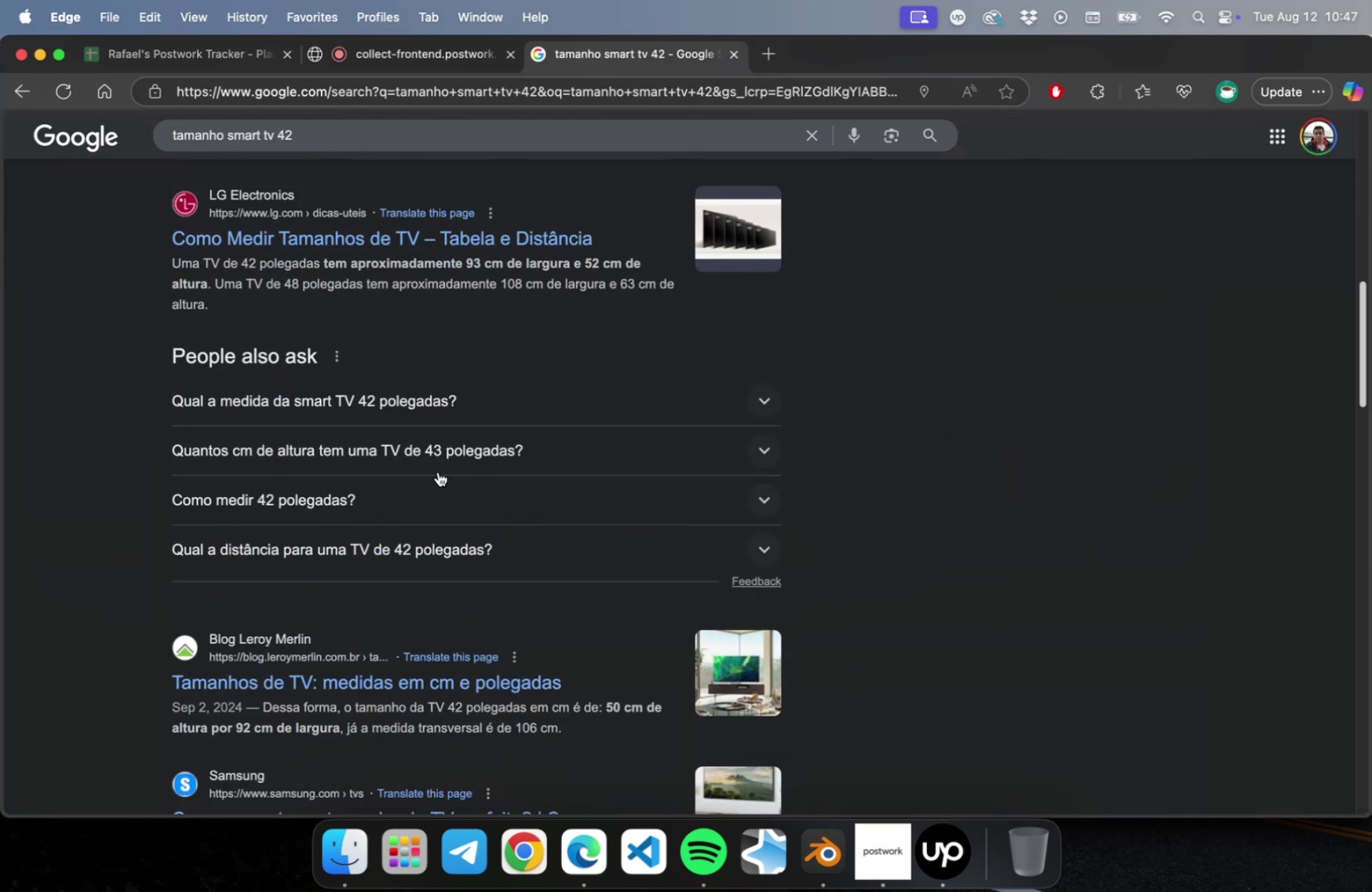 
scroll: coordinate [391, 406], scroll_direction: up, amount: 38.0
 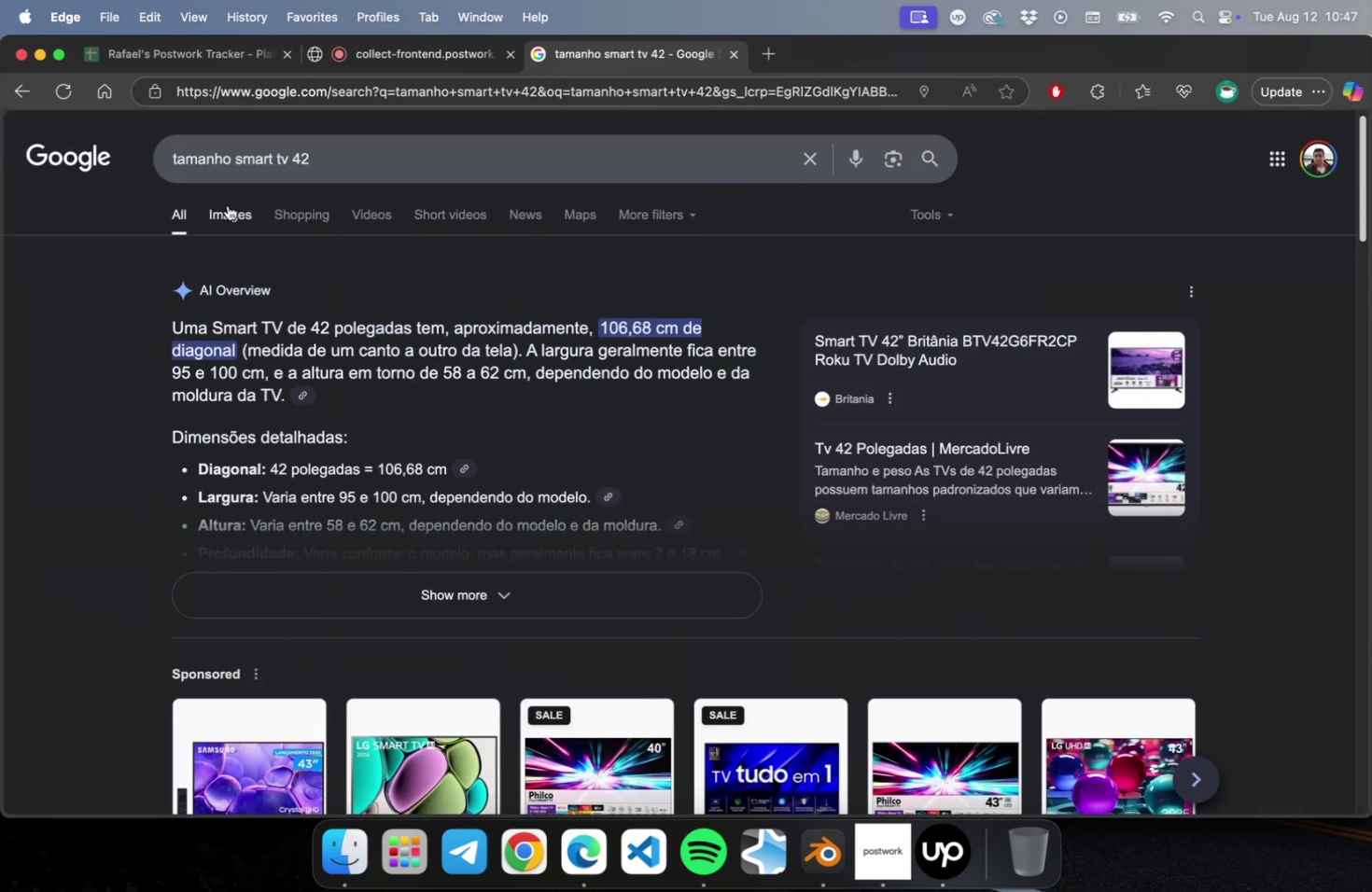 
left_click([228, 209])
 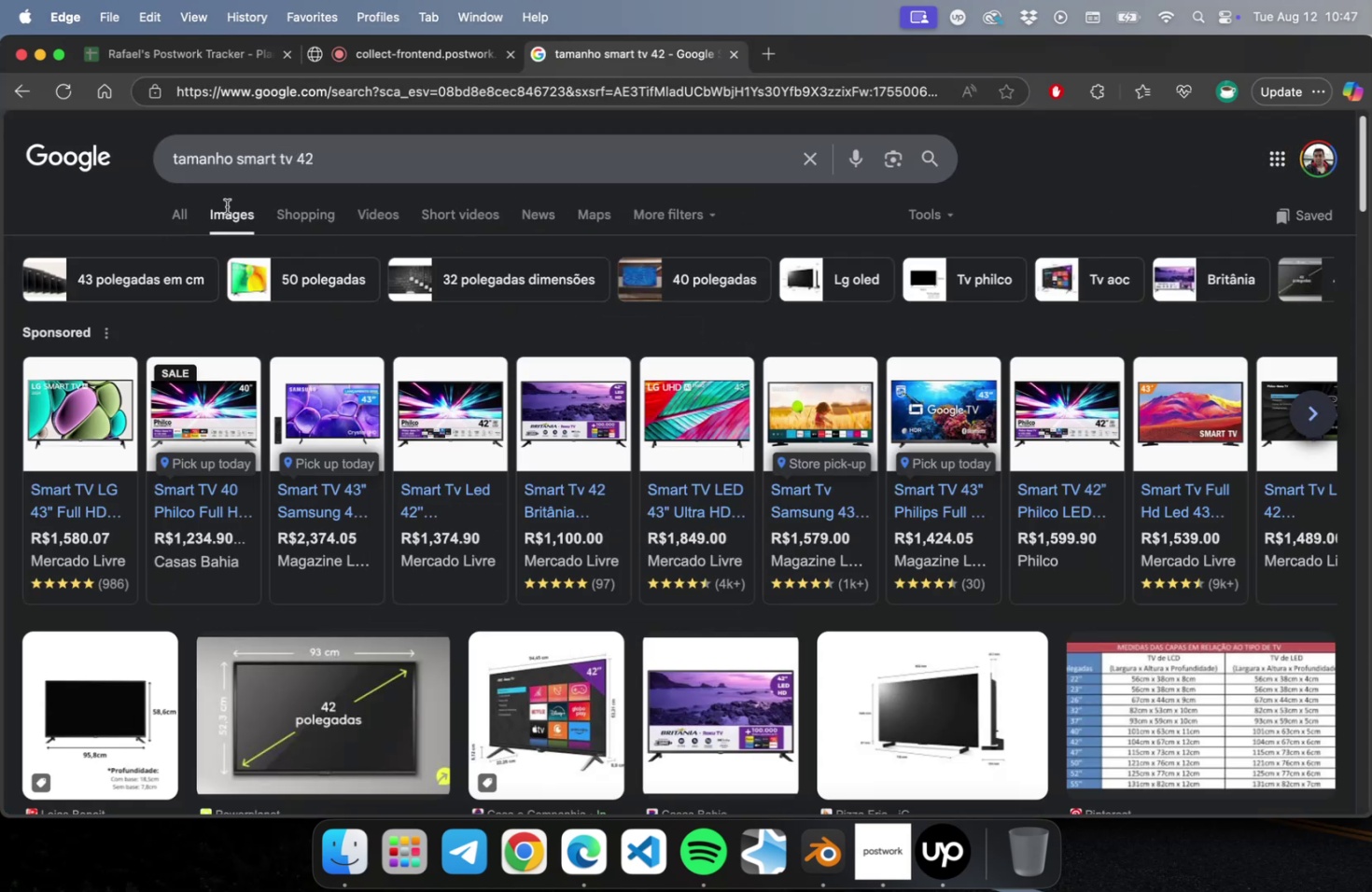 
scroll: coordinate [1032, 566], scroll_direction: down, amount: 10.0
 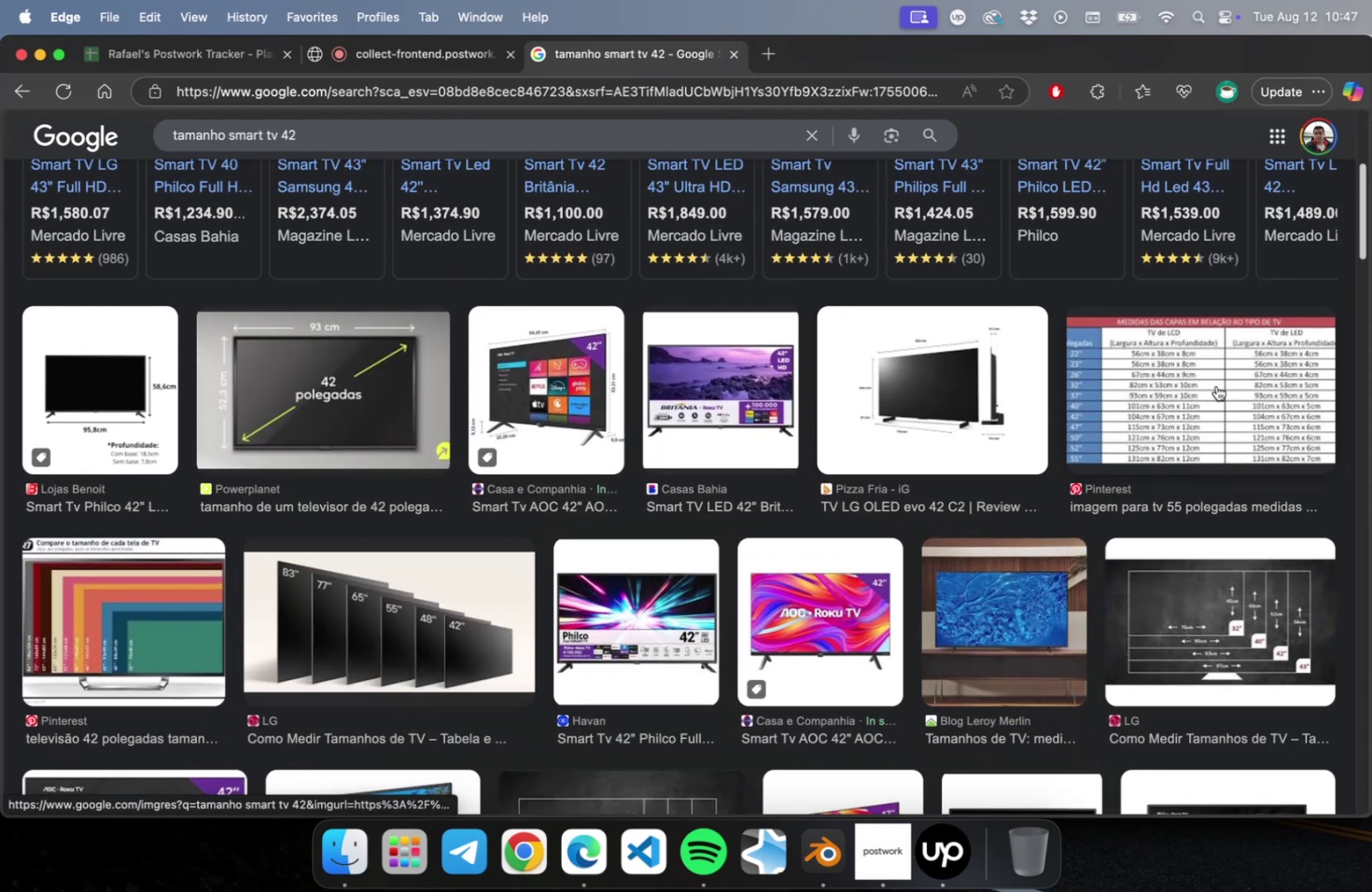 
mouse_move([1214, 418])
 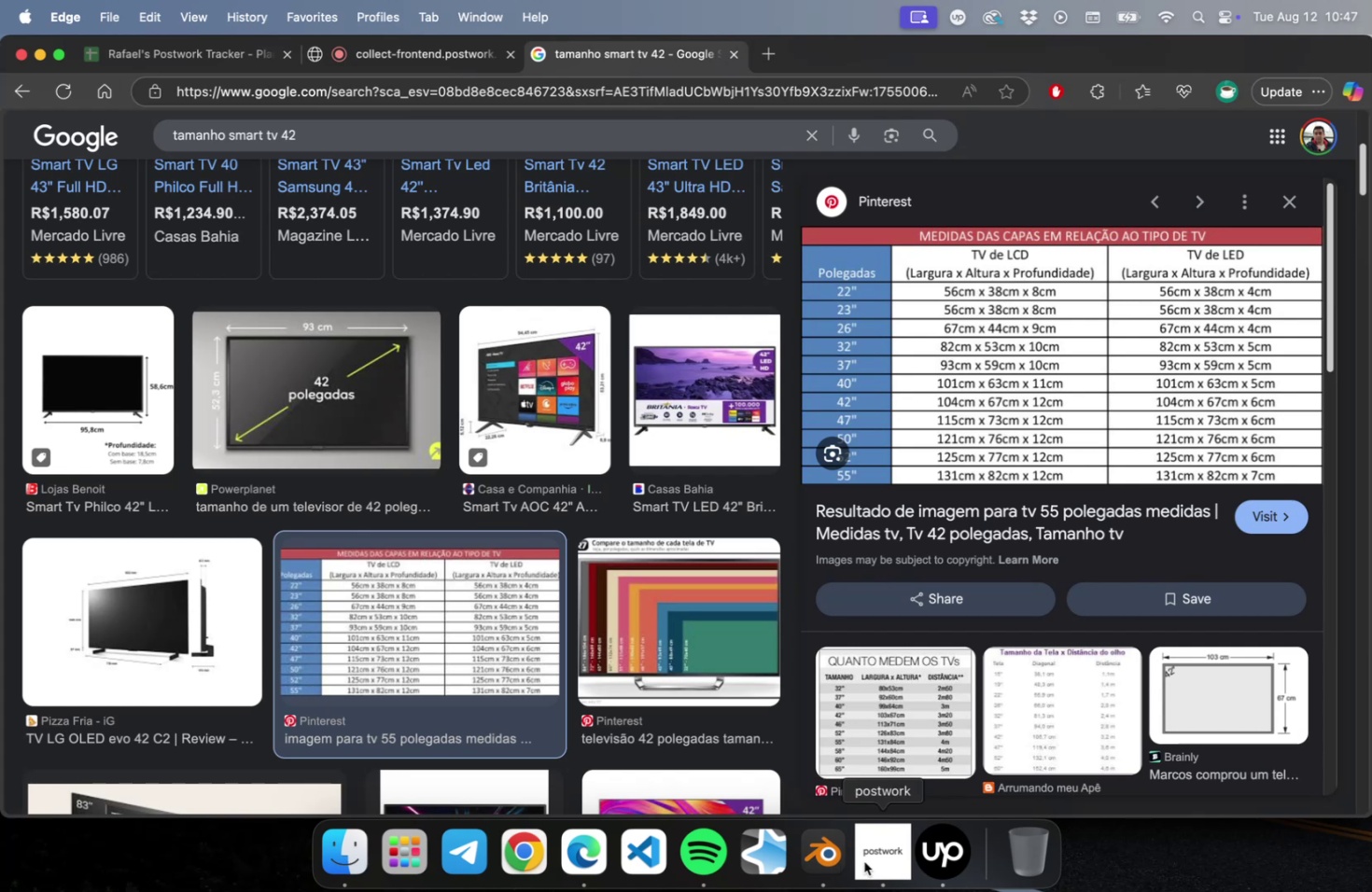 
left_click([907, 855])
 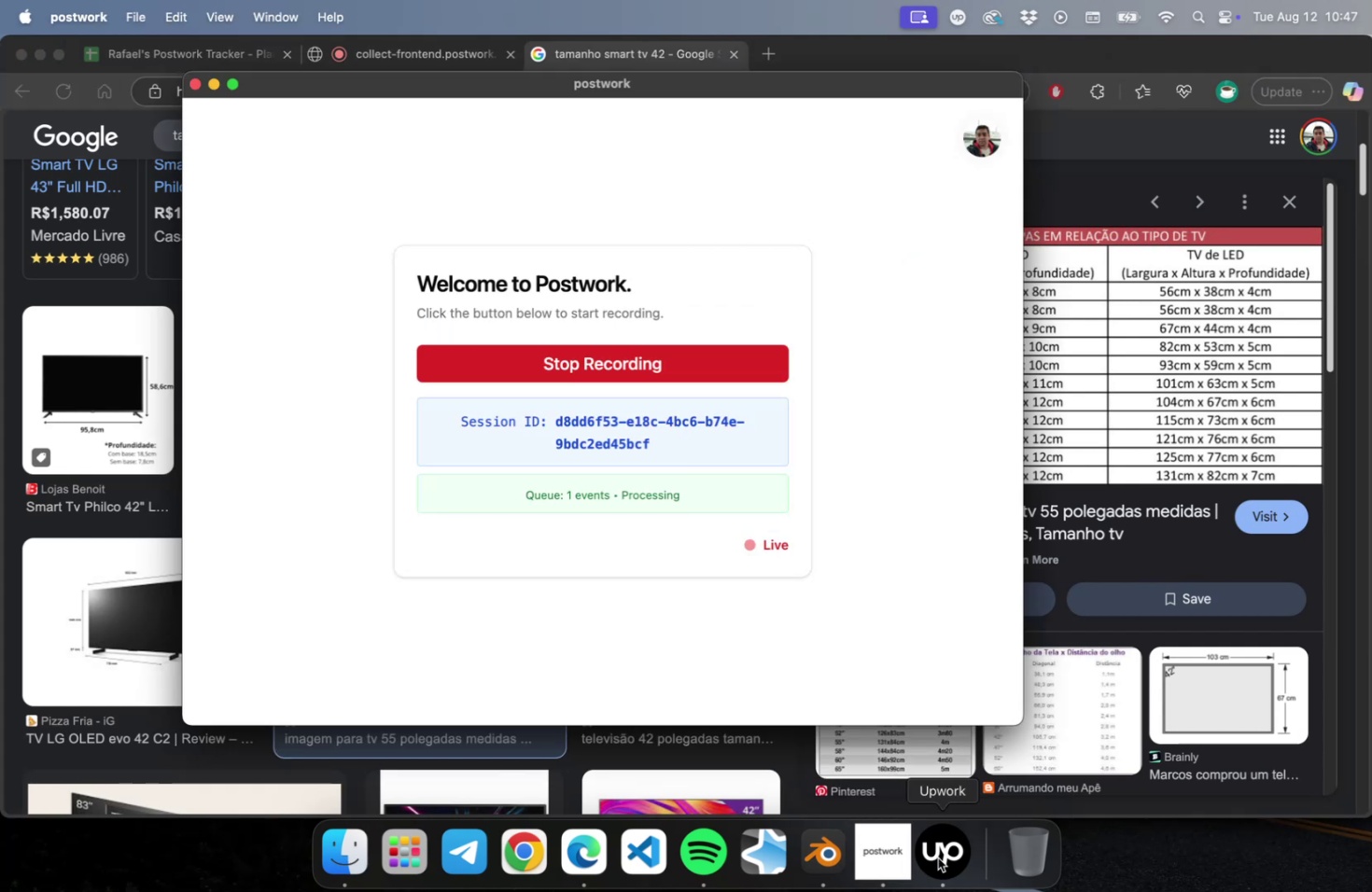 
left_click([937, 857])
 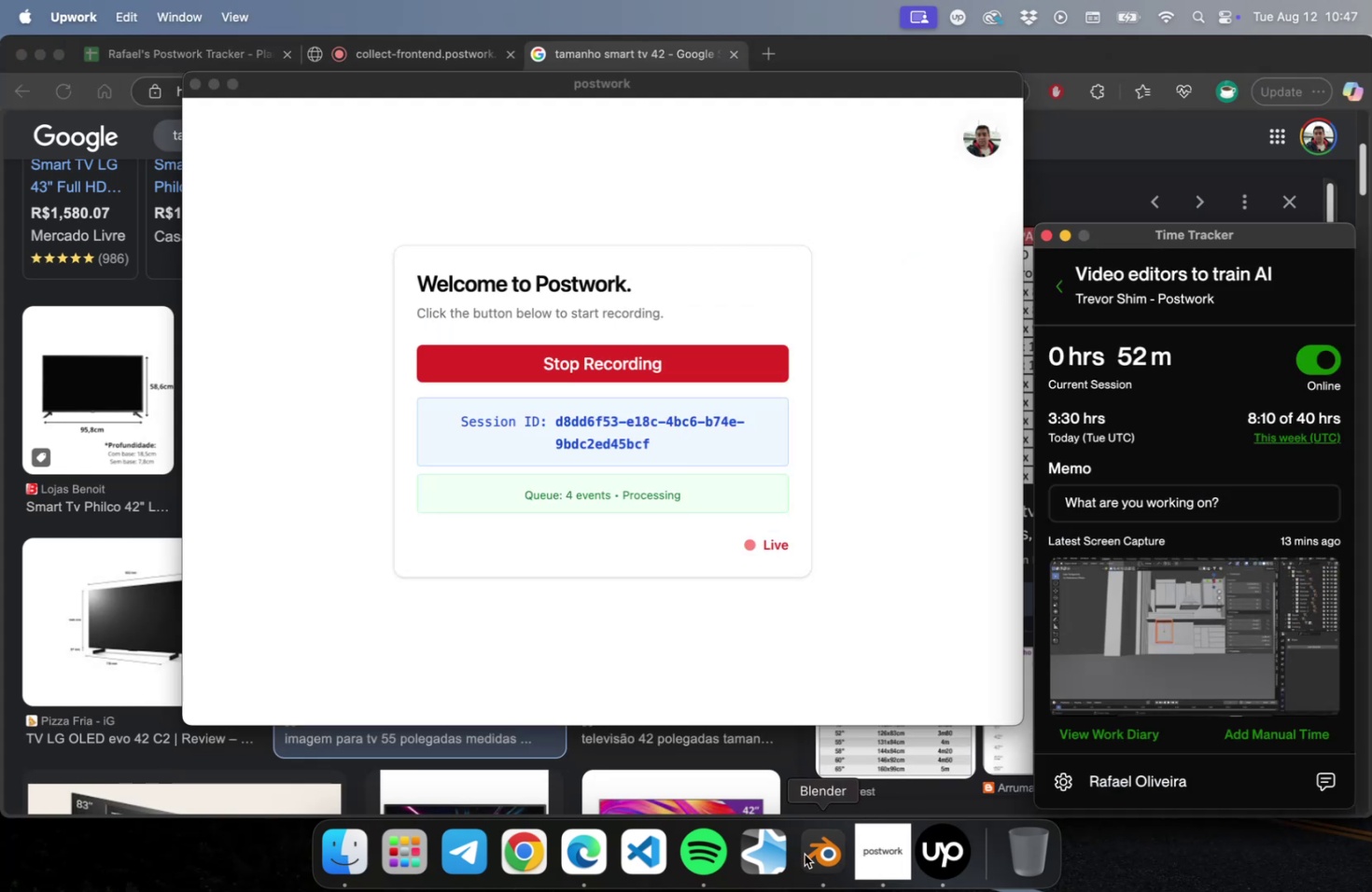 
left_click([817, 855])
 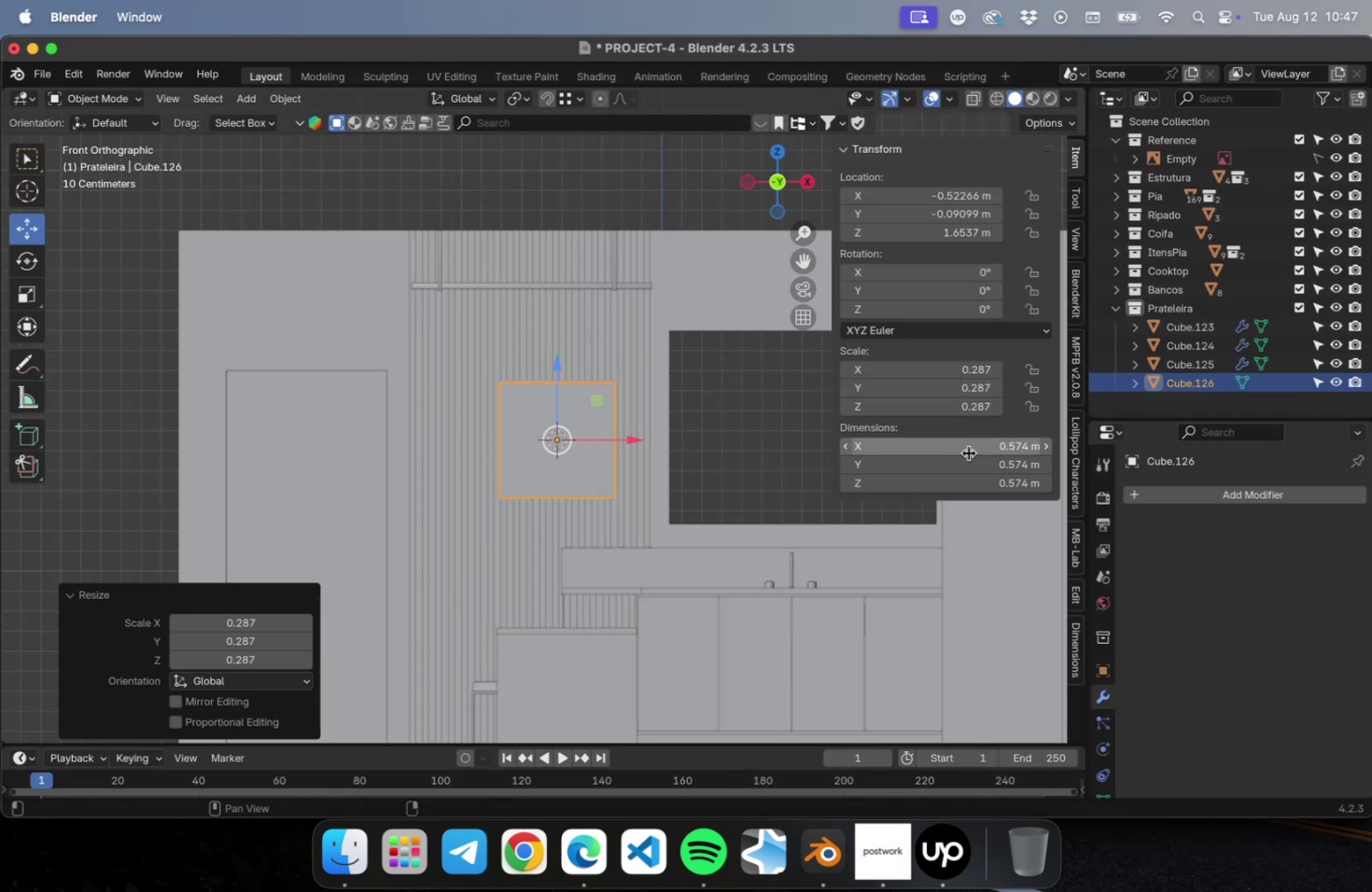 
left_click([968, 453])
 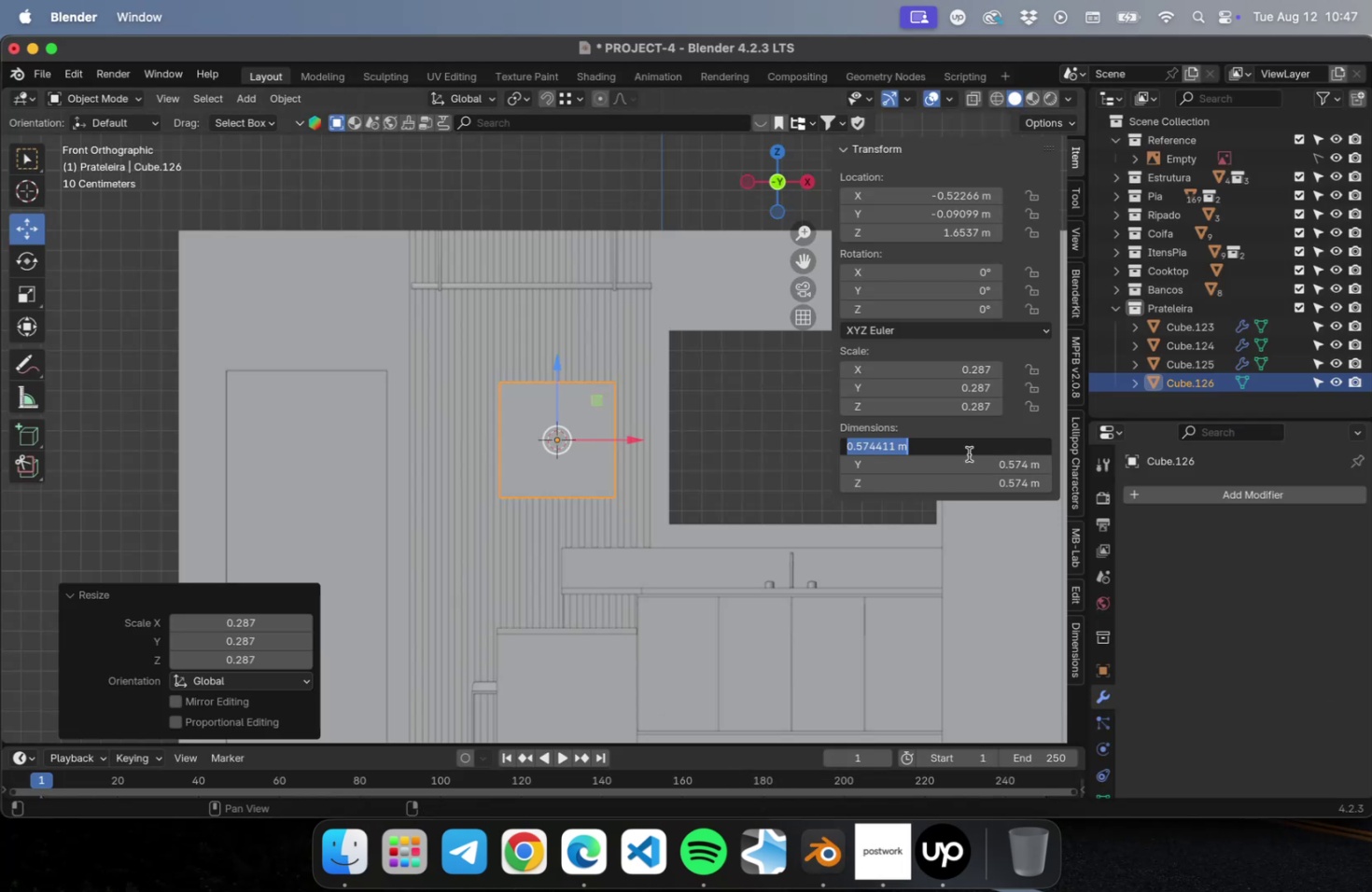 
type(1.04)
key(Tab)
type(.67)
 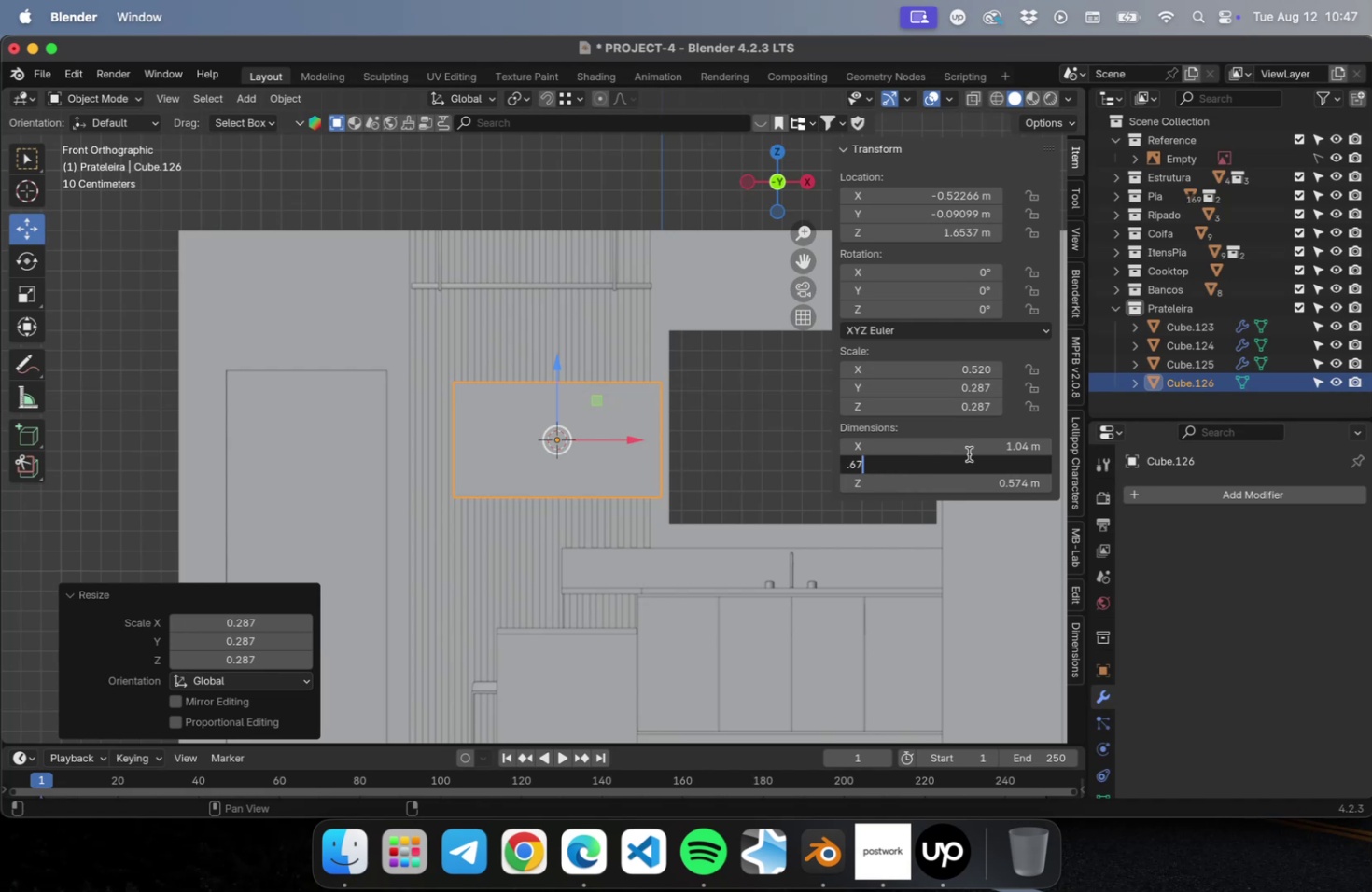 
key(Enter)
 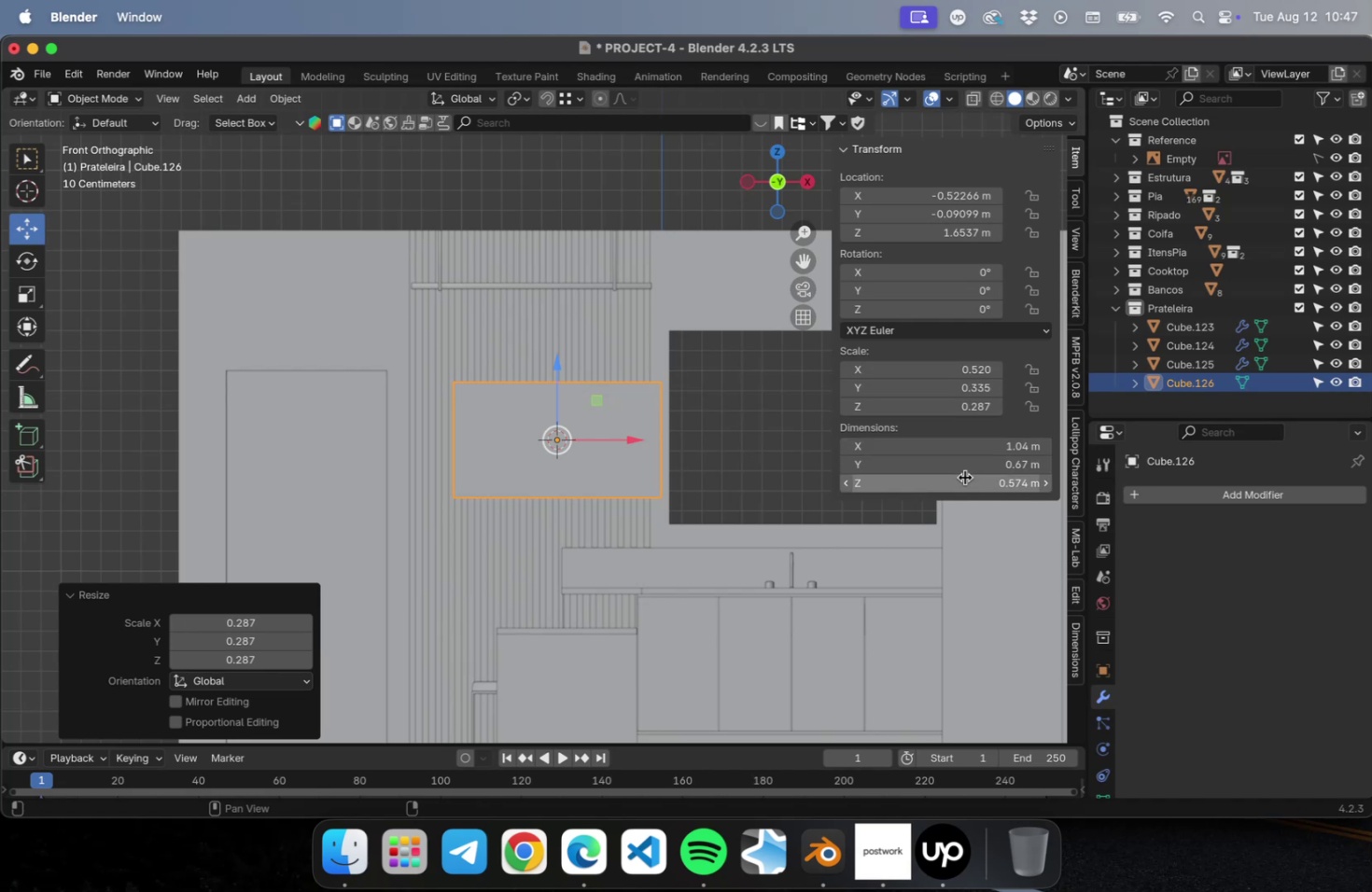 
left_click([964, 477])
 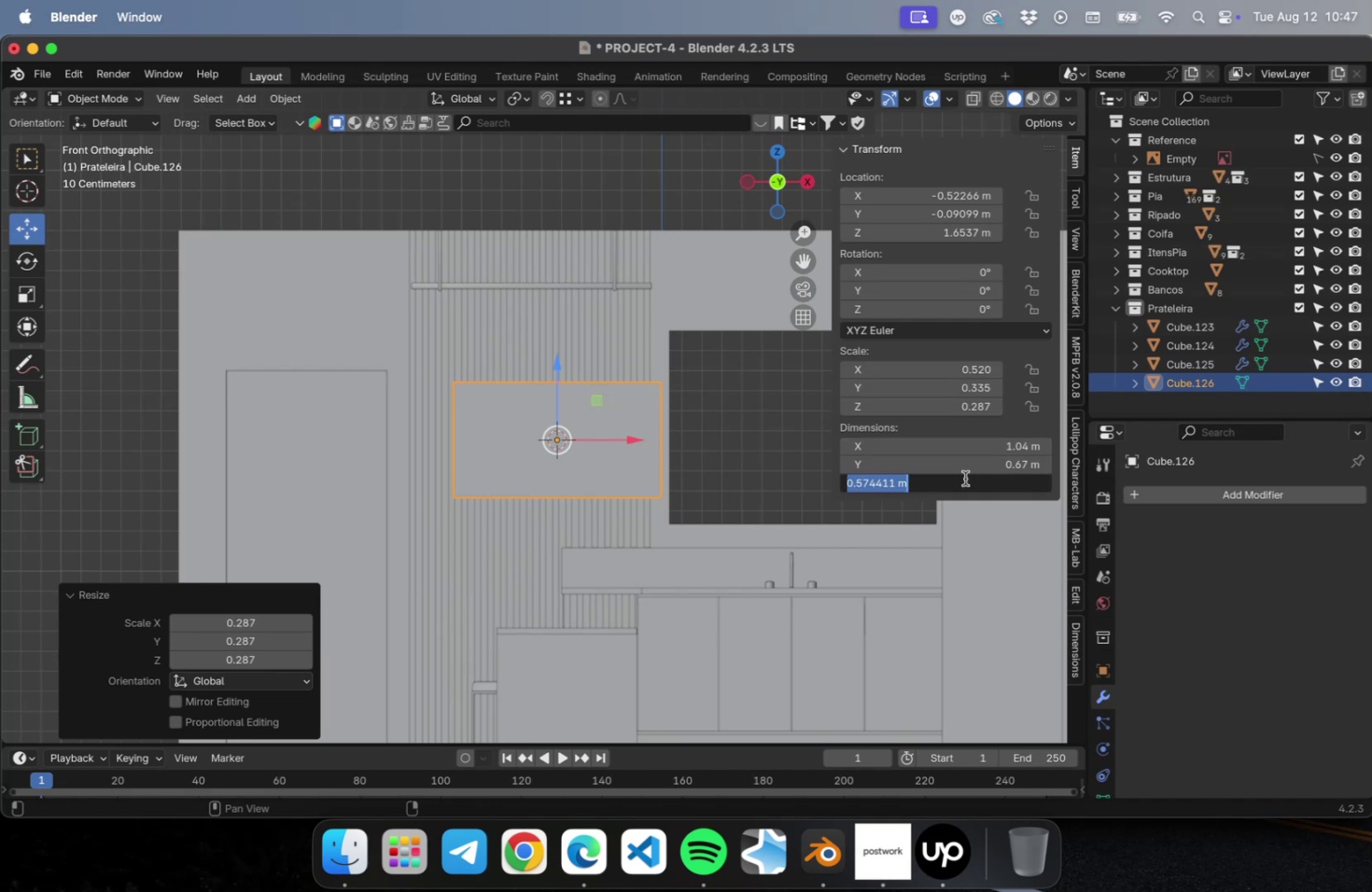 
type(.67)
key(Tab)
 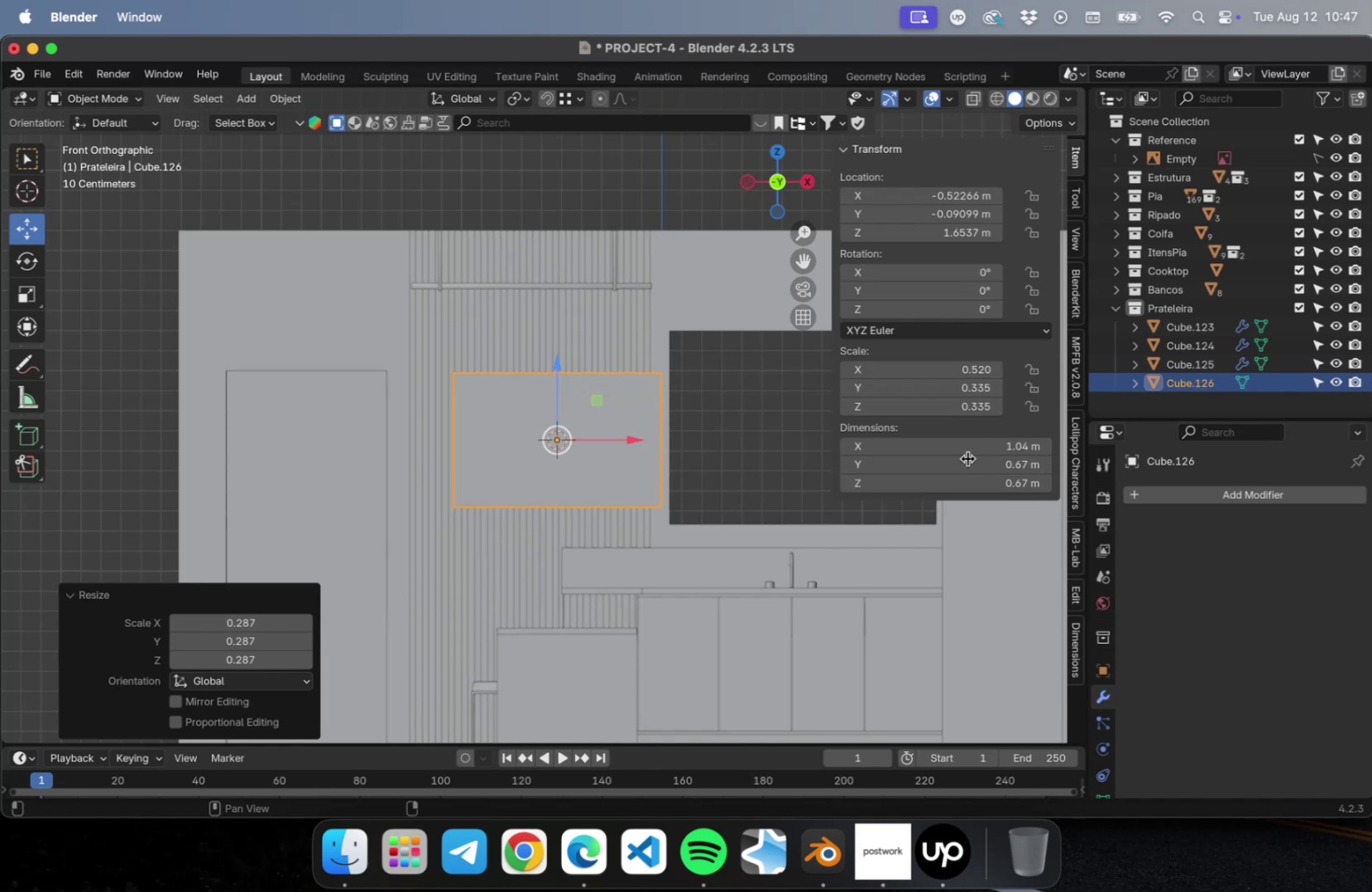 
double_click([965, 458])
 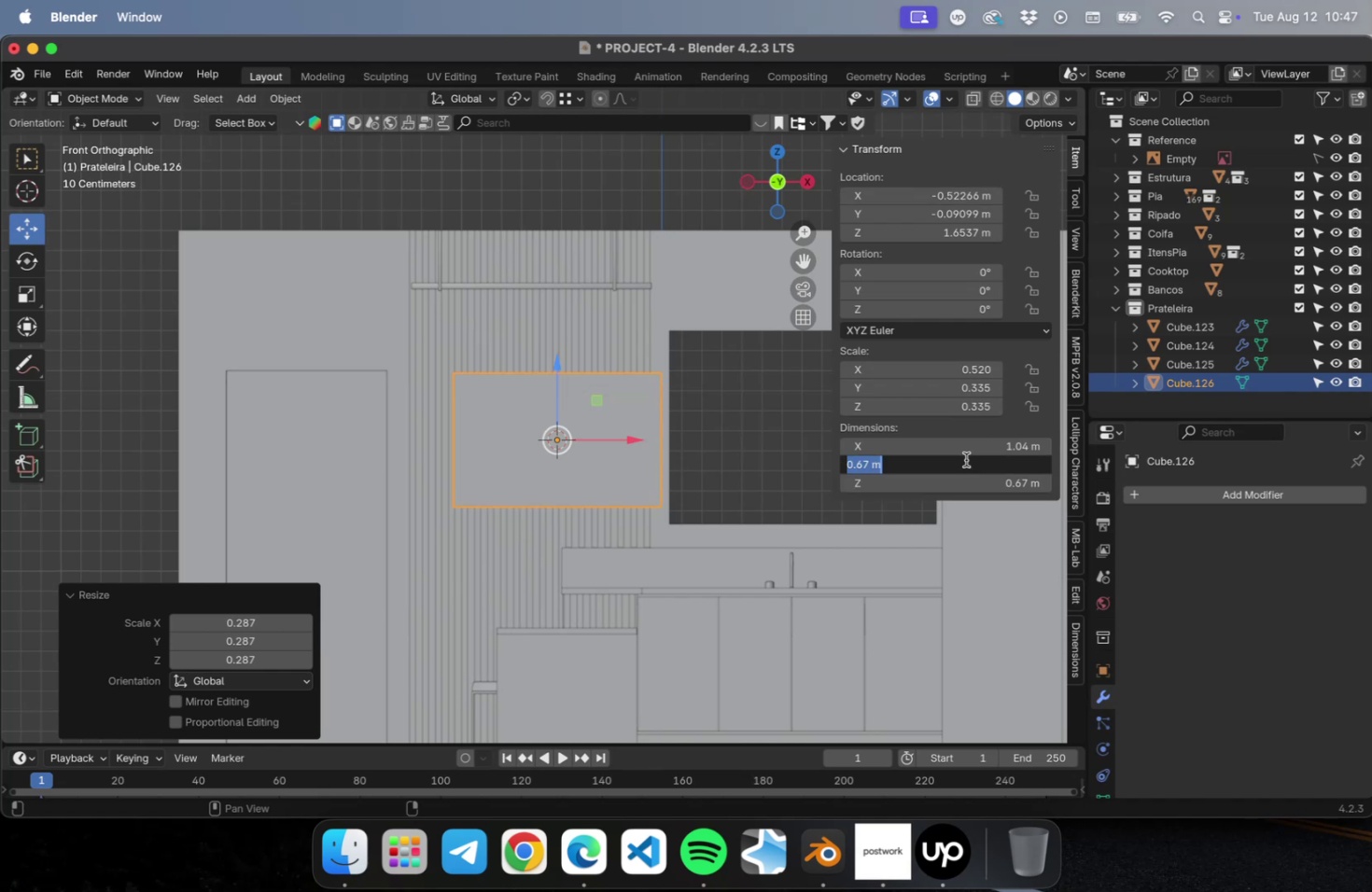 
key(Period)
 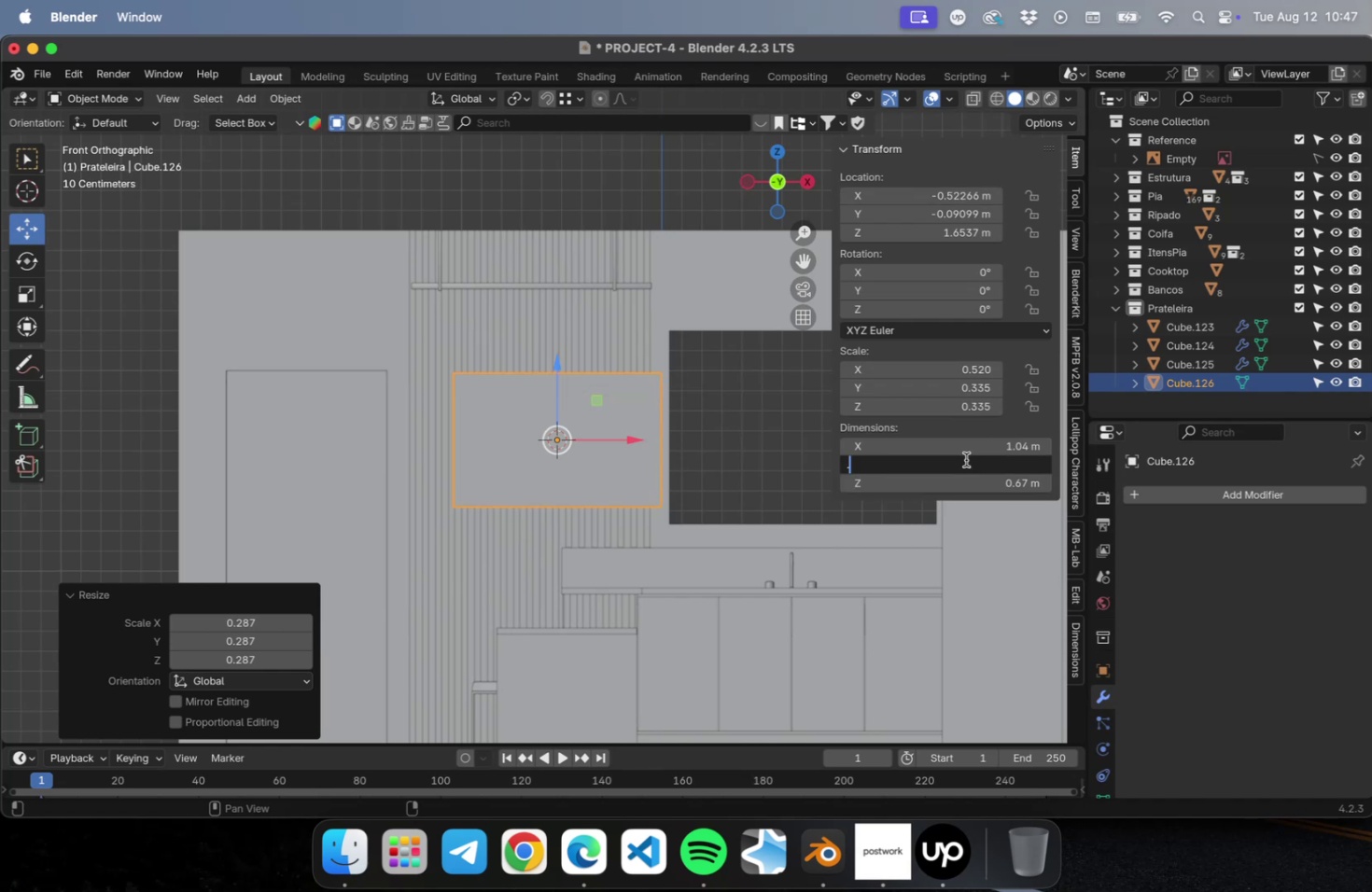 
key(0)
 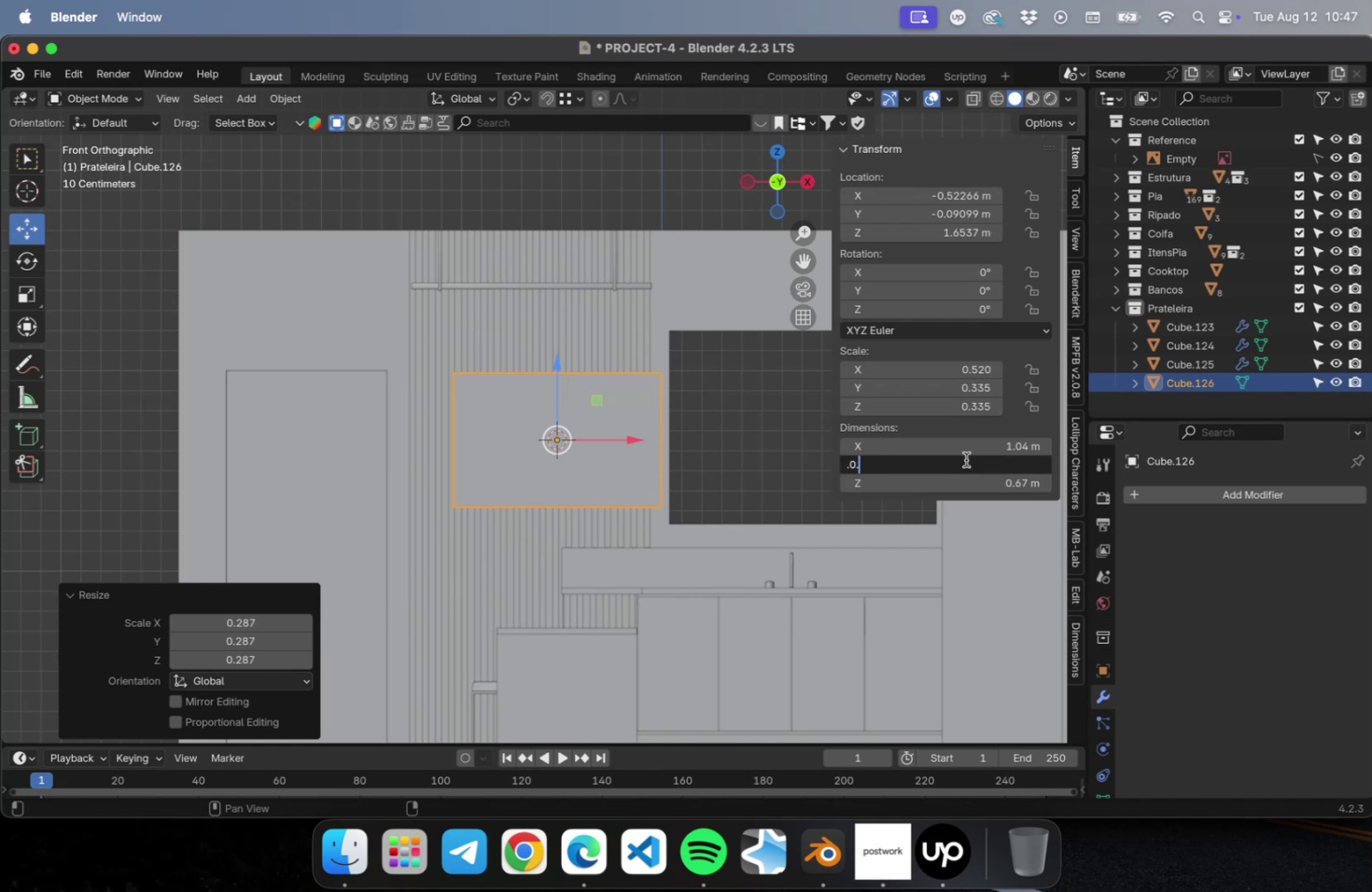 
key(Period)
 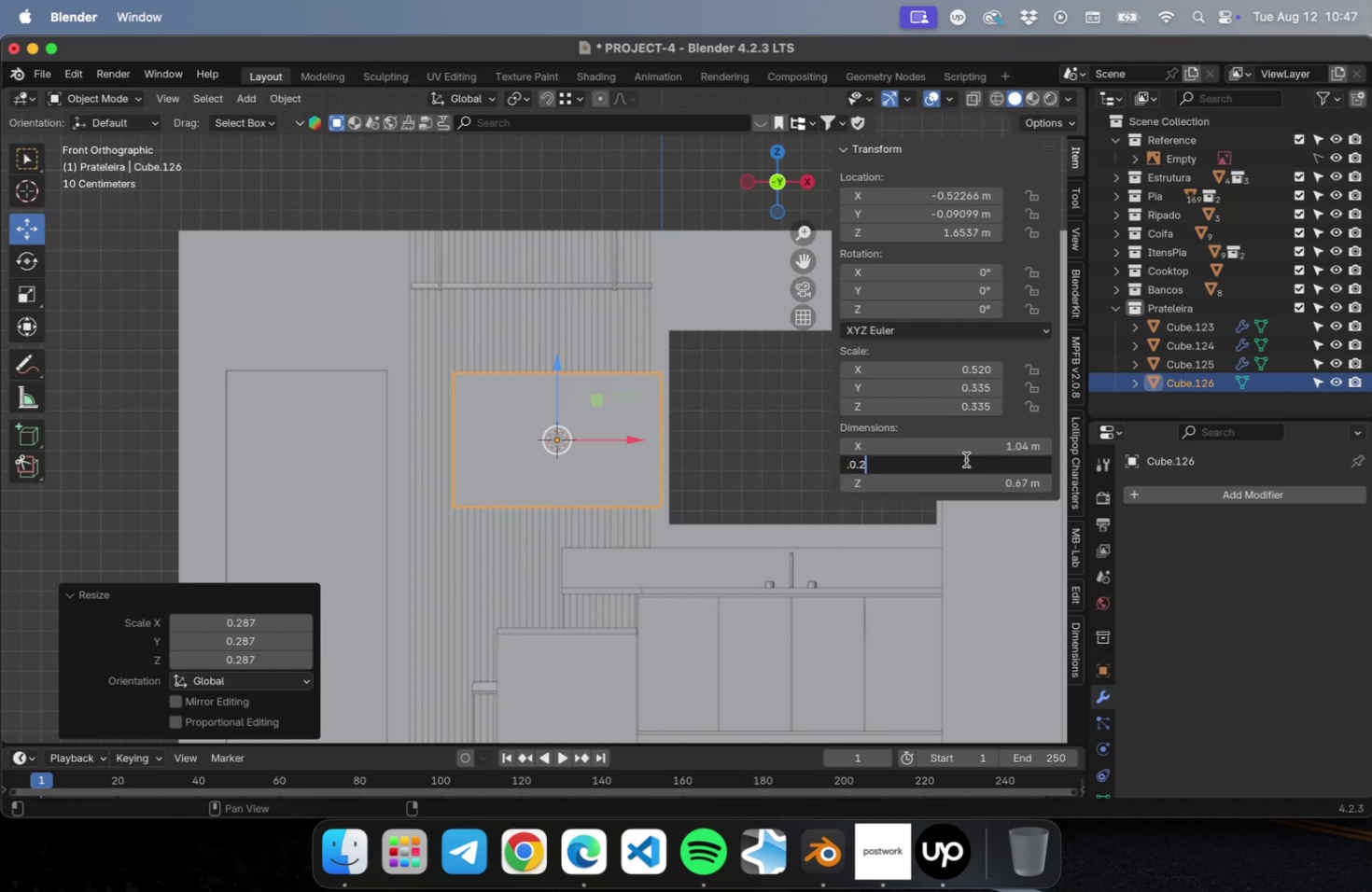 
key(2)
 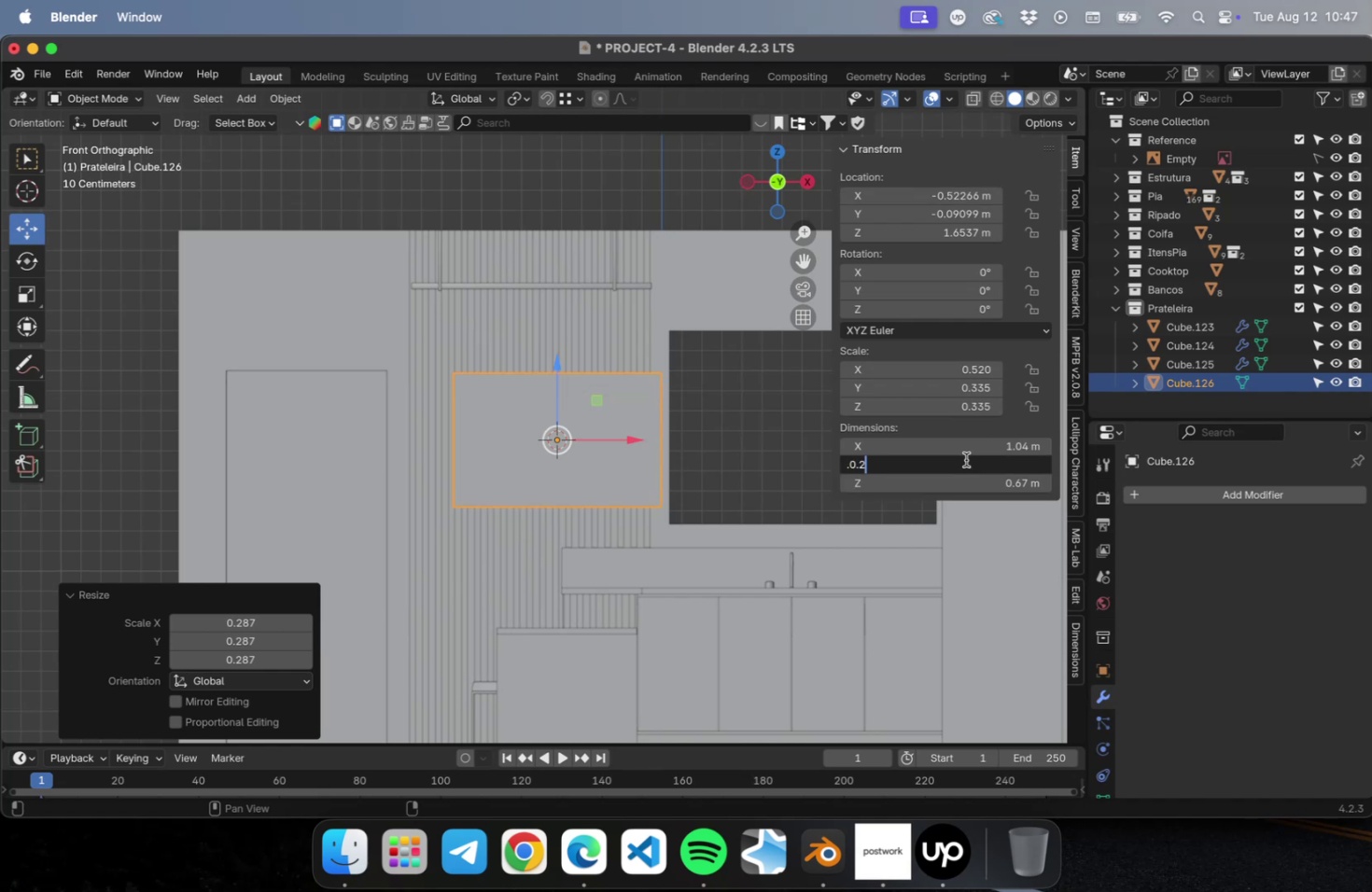 
key(Backspace)
 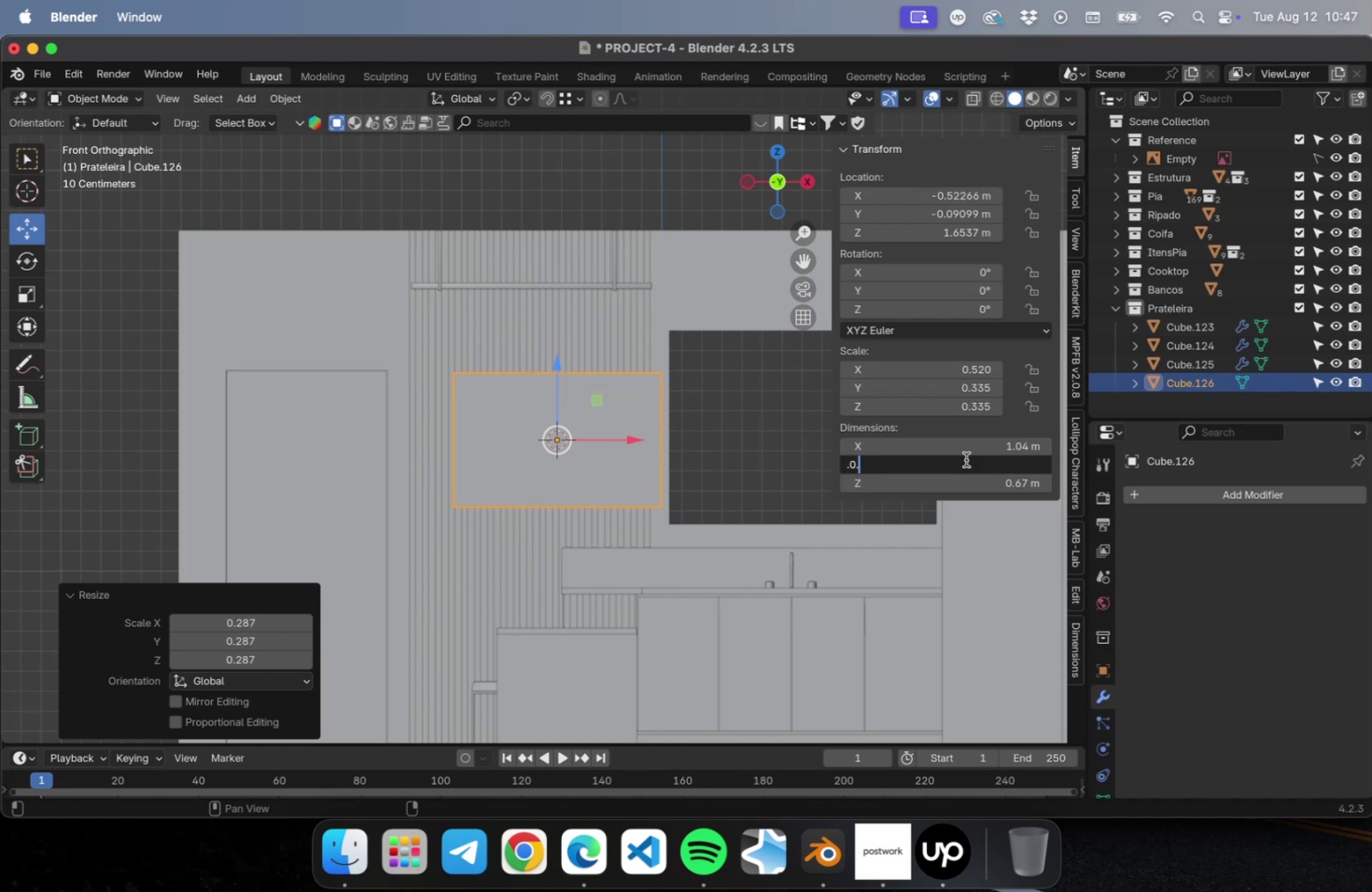 
key(Backspace)
 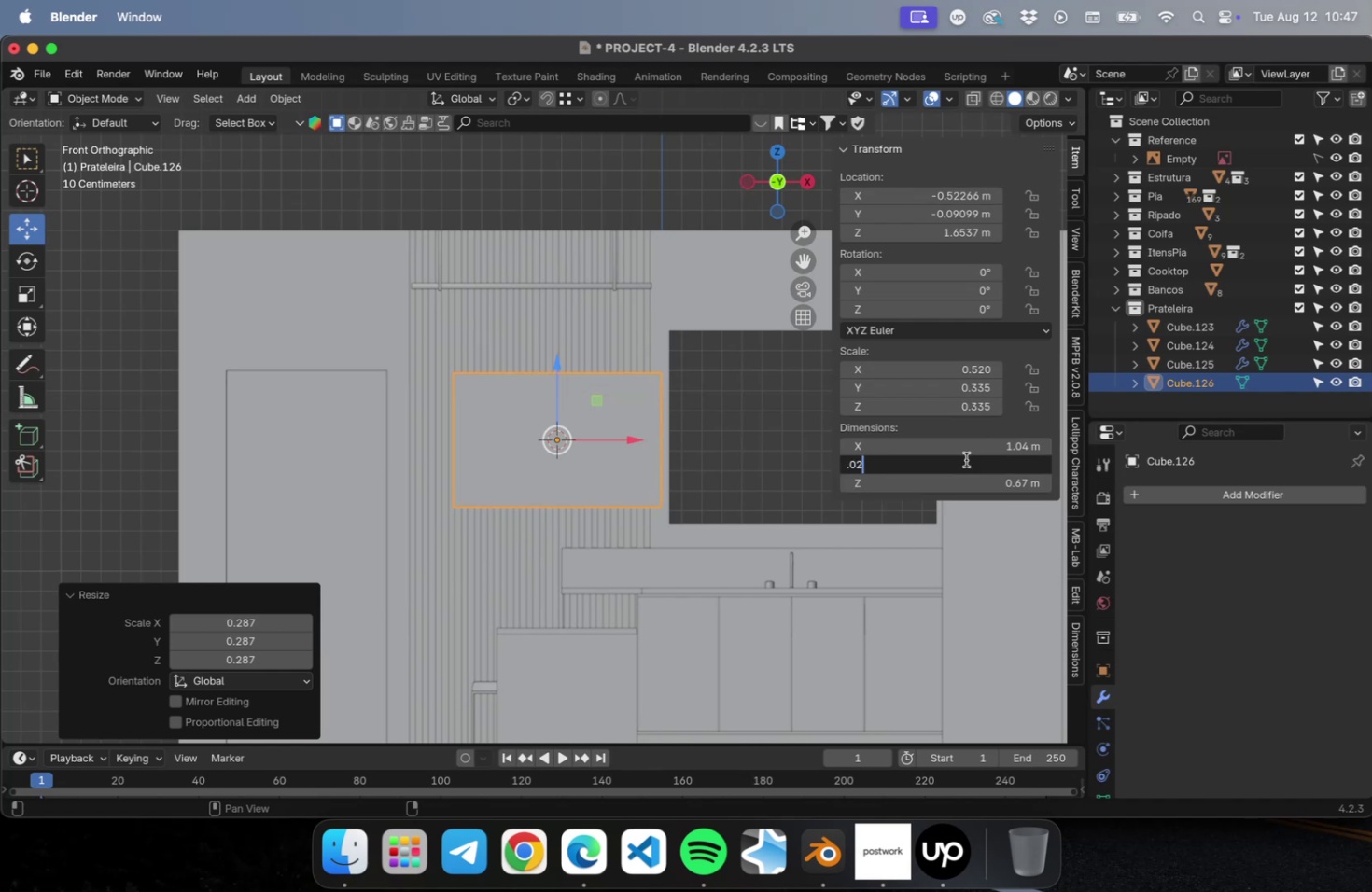 
key(2)
 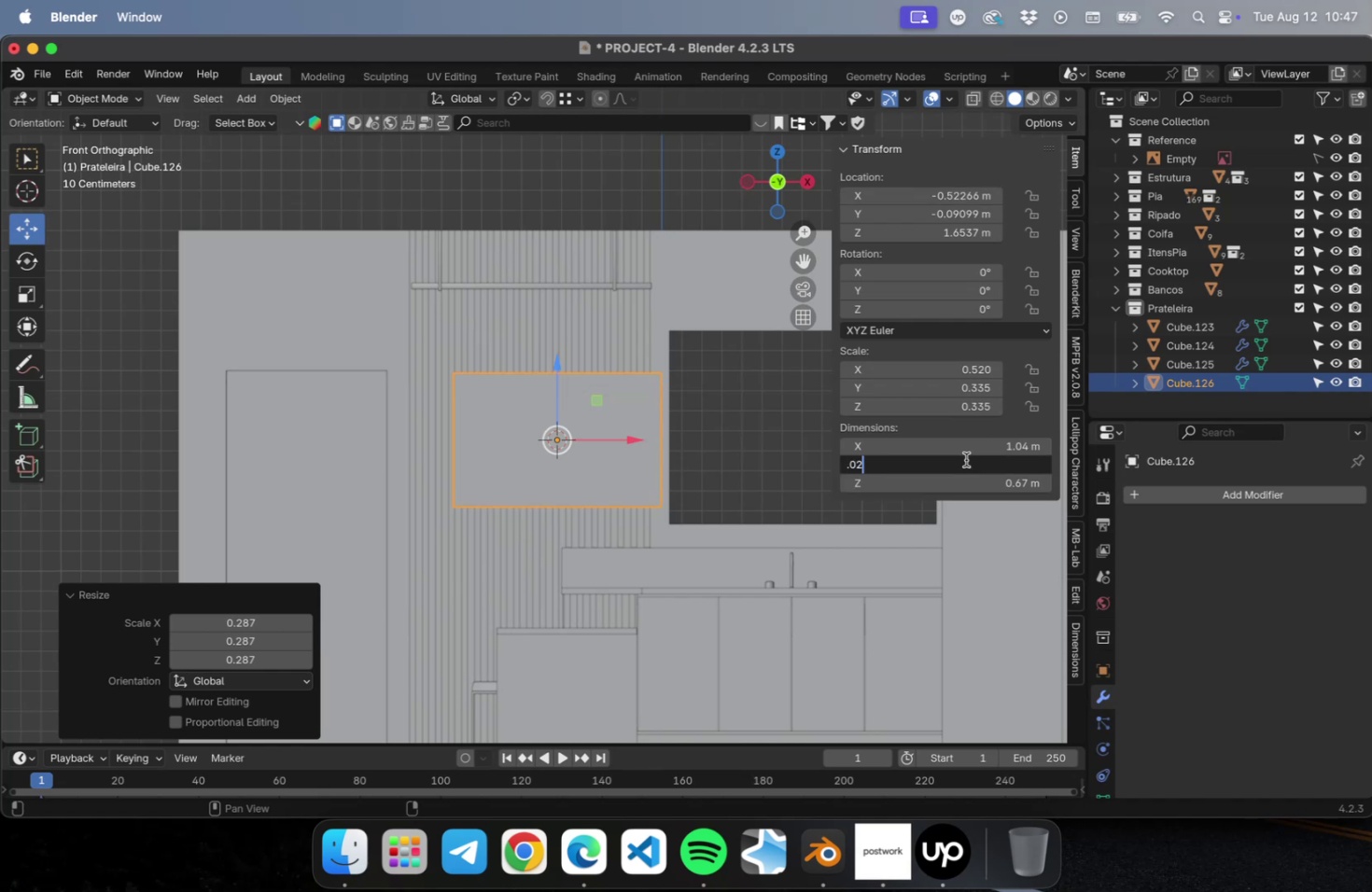 
key(Enter)
 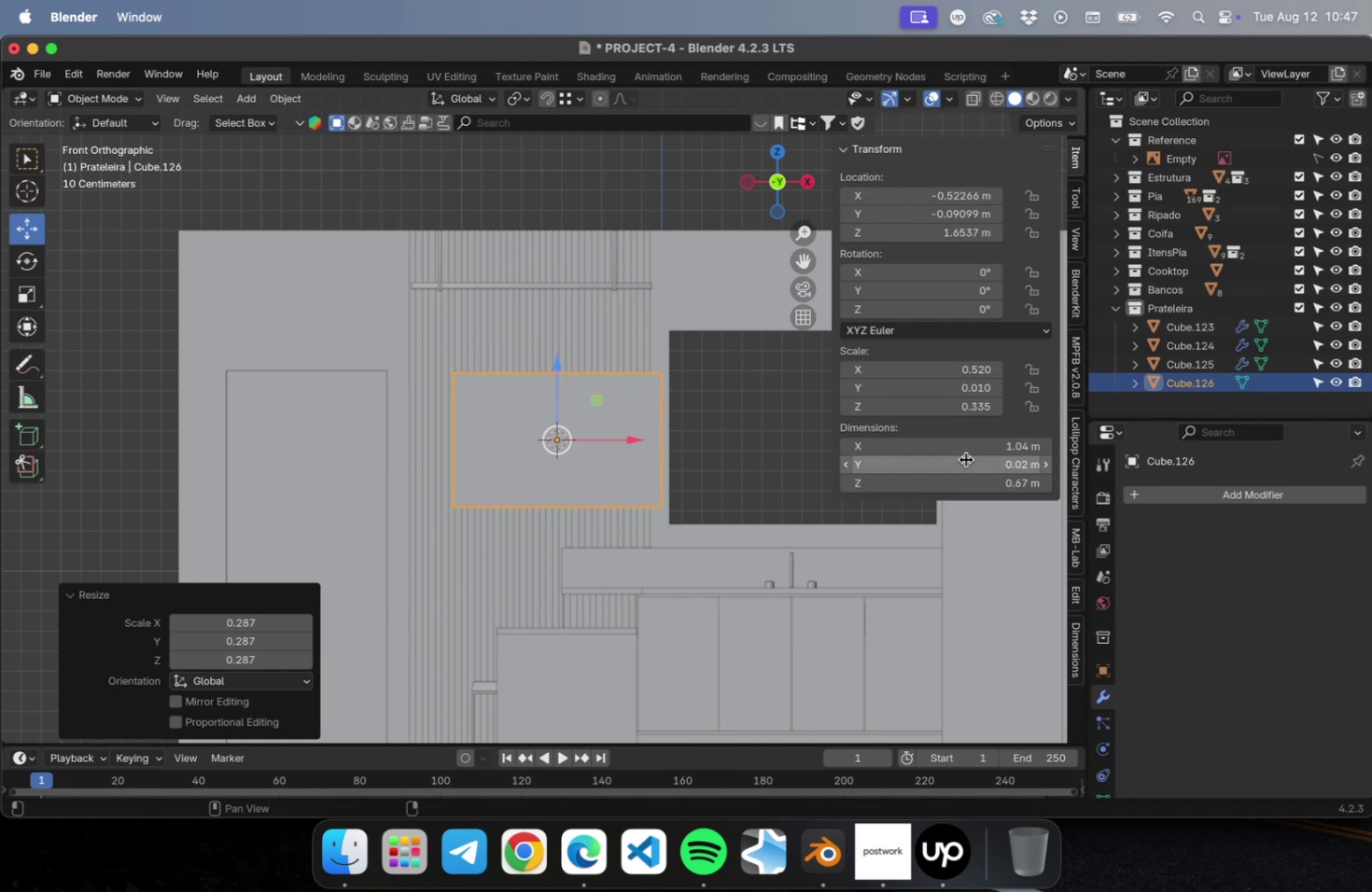 
hold_key(key=CommandLeft, duration=0.38)
 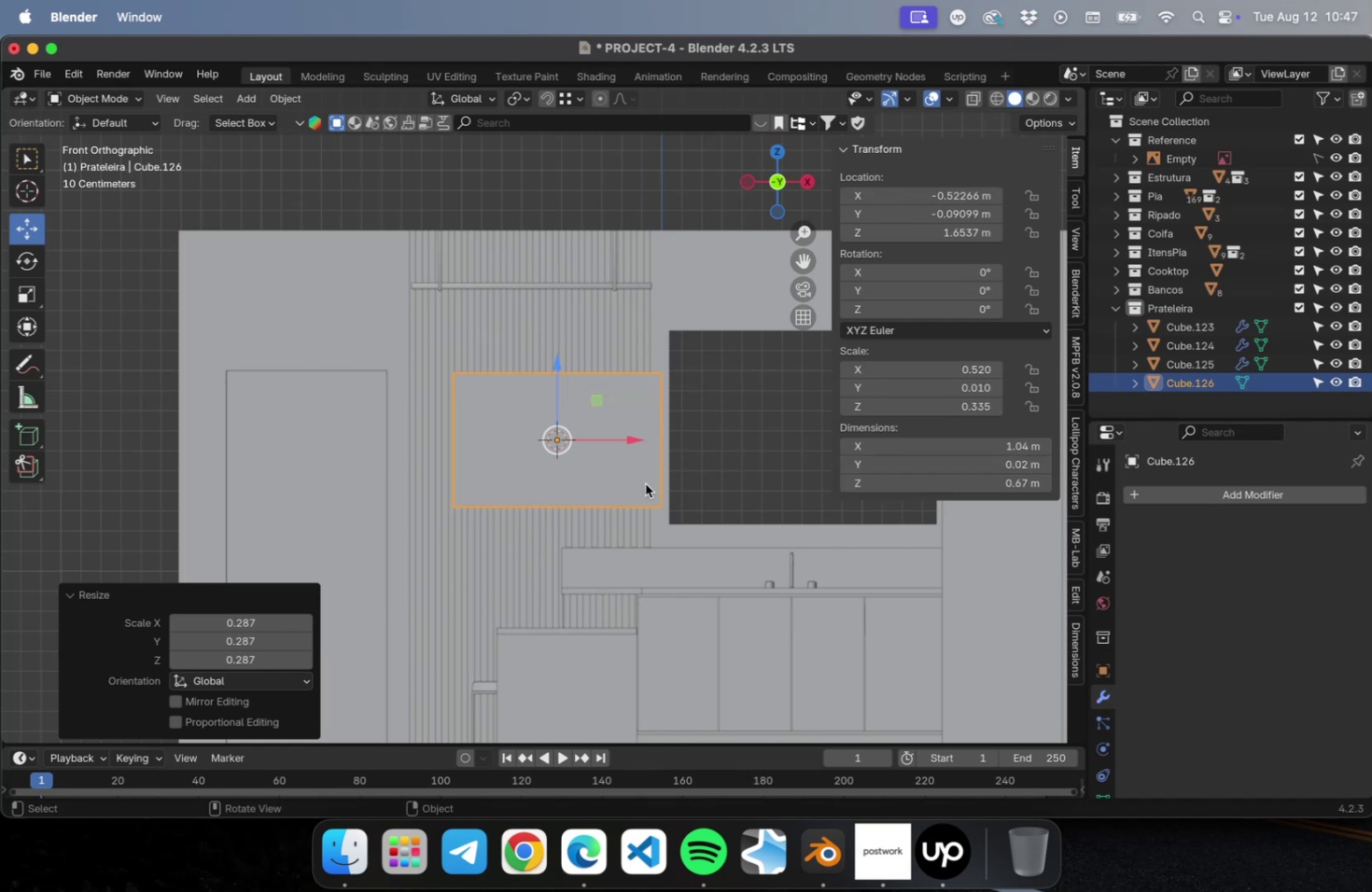 
key(Meta+S)
 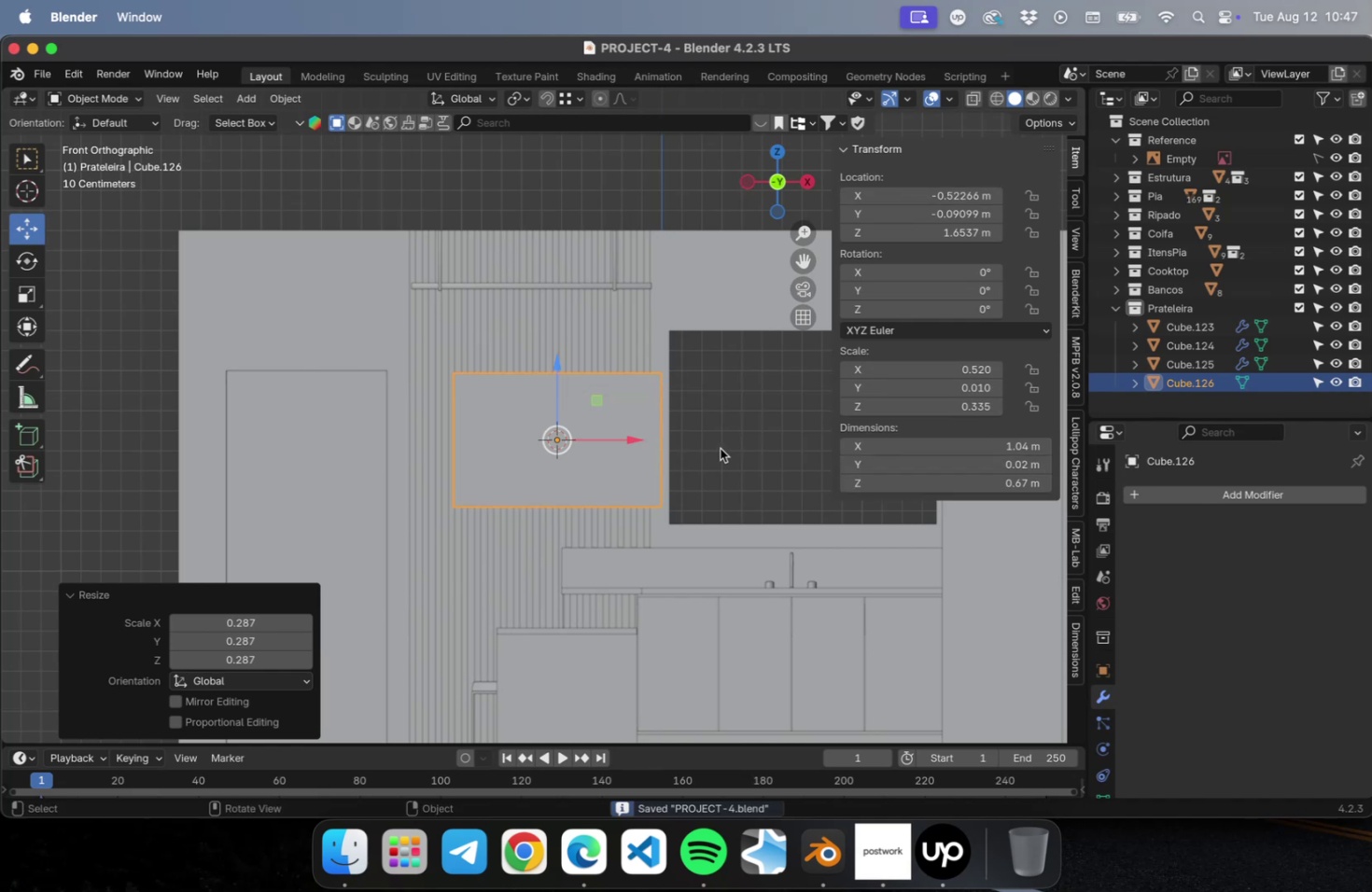 
left_click([720, 448])
 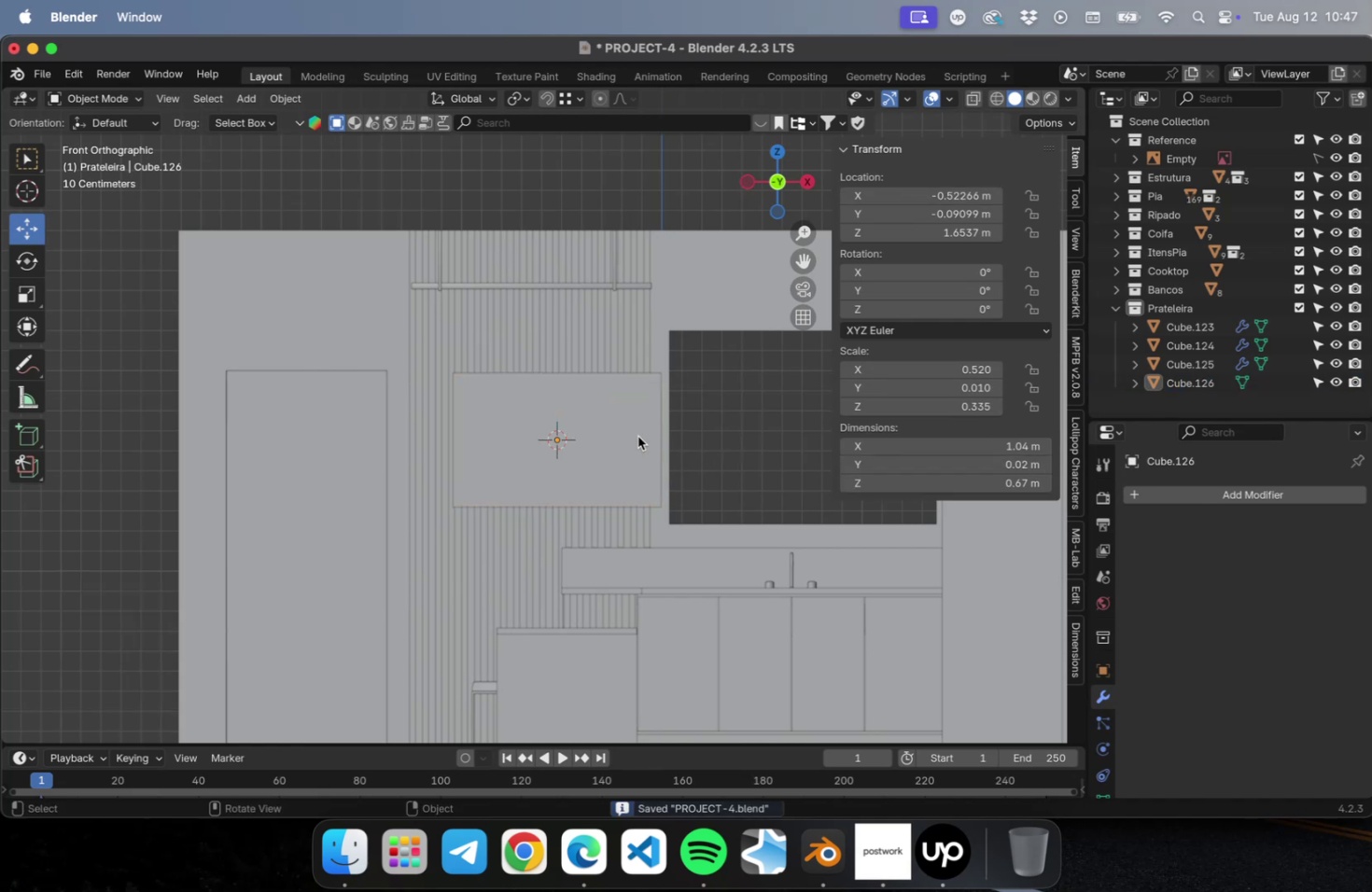 
left_click([637, 436])
 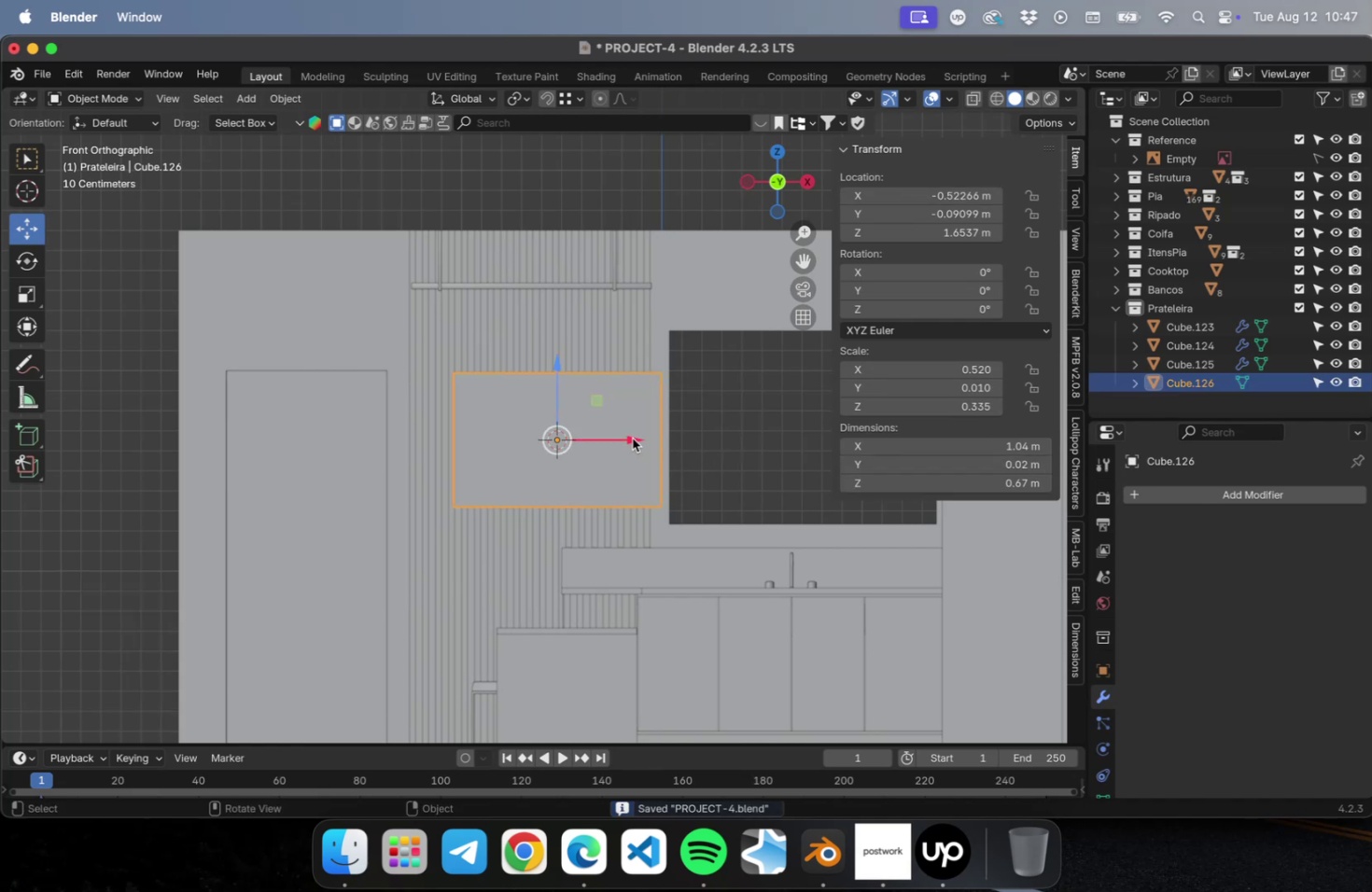 
left_click_drag(start_coordinate=[632, 438], to_coordinate=[601, 443])
 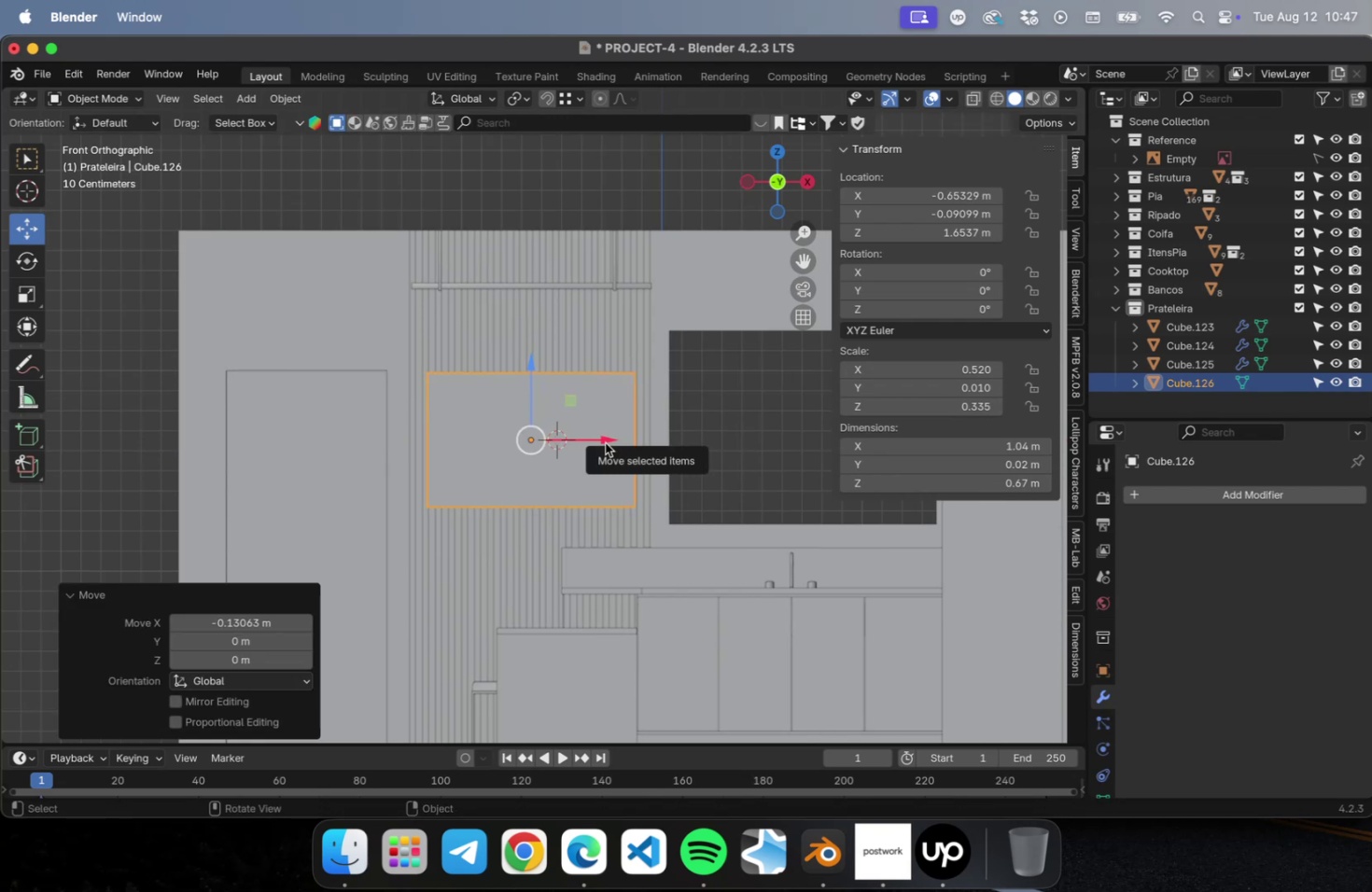 
key(NumLock)
 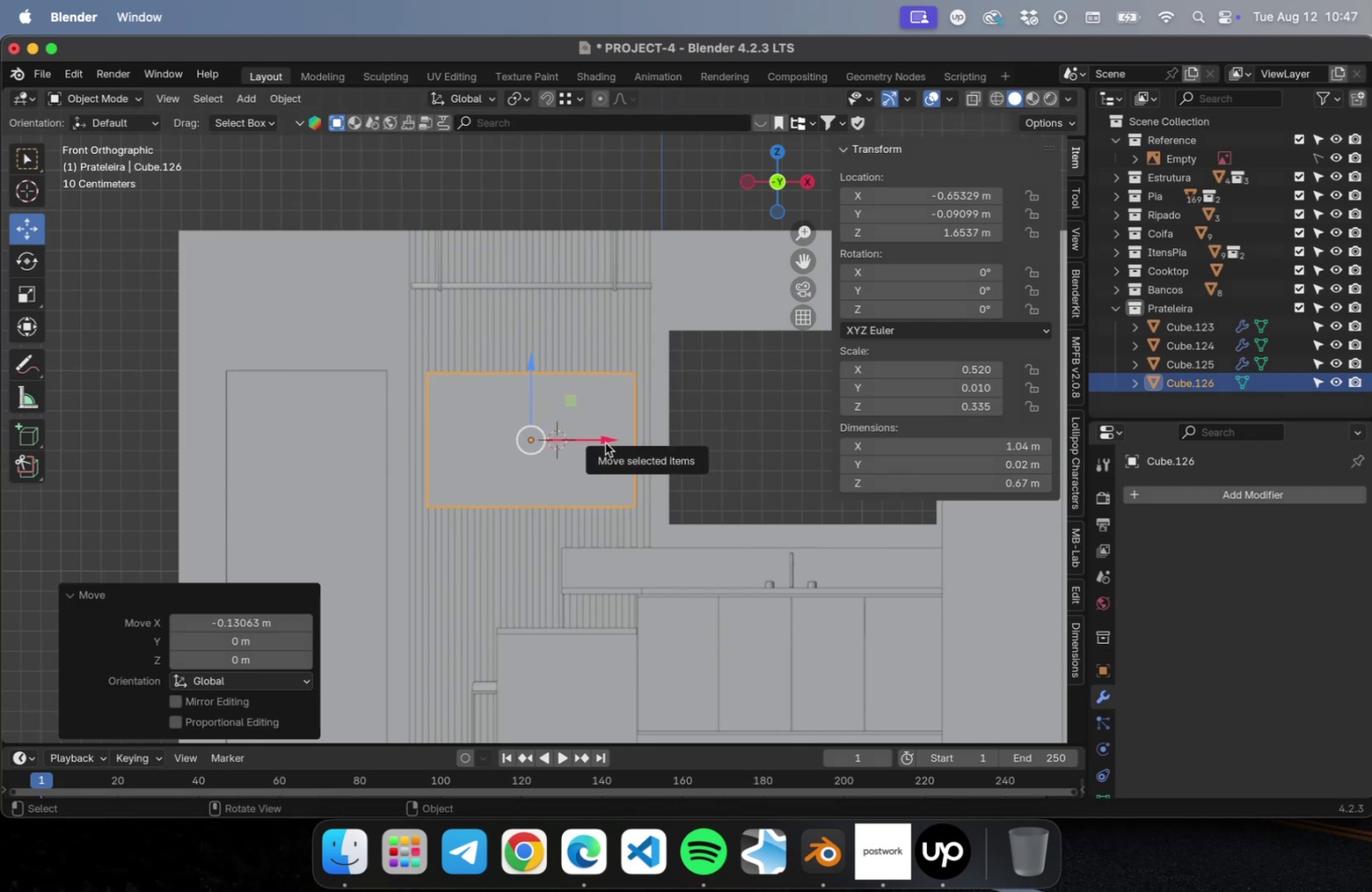 
key(NumpadDivide)
 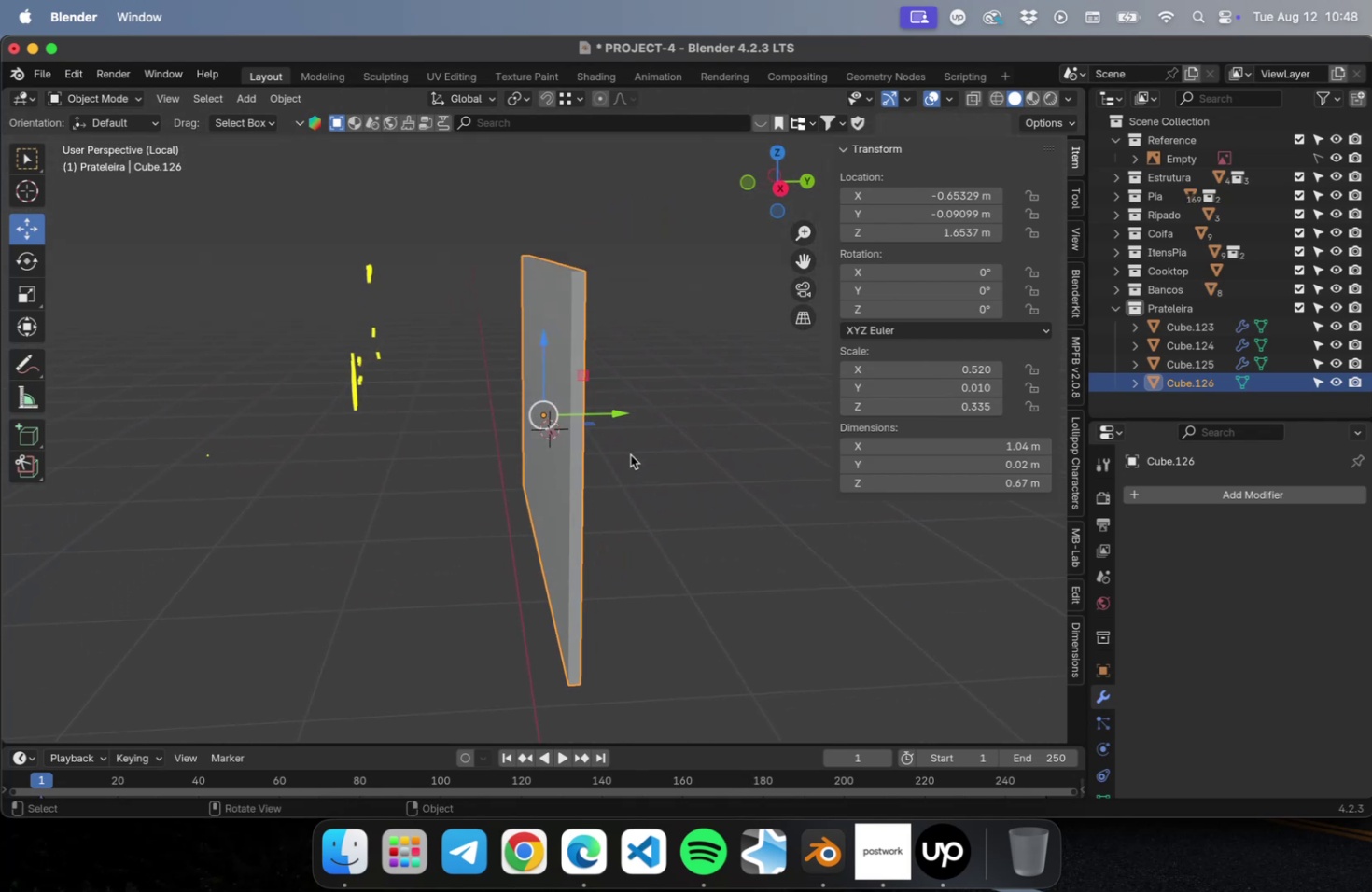 
key(Tab)
 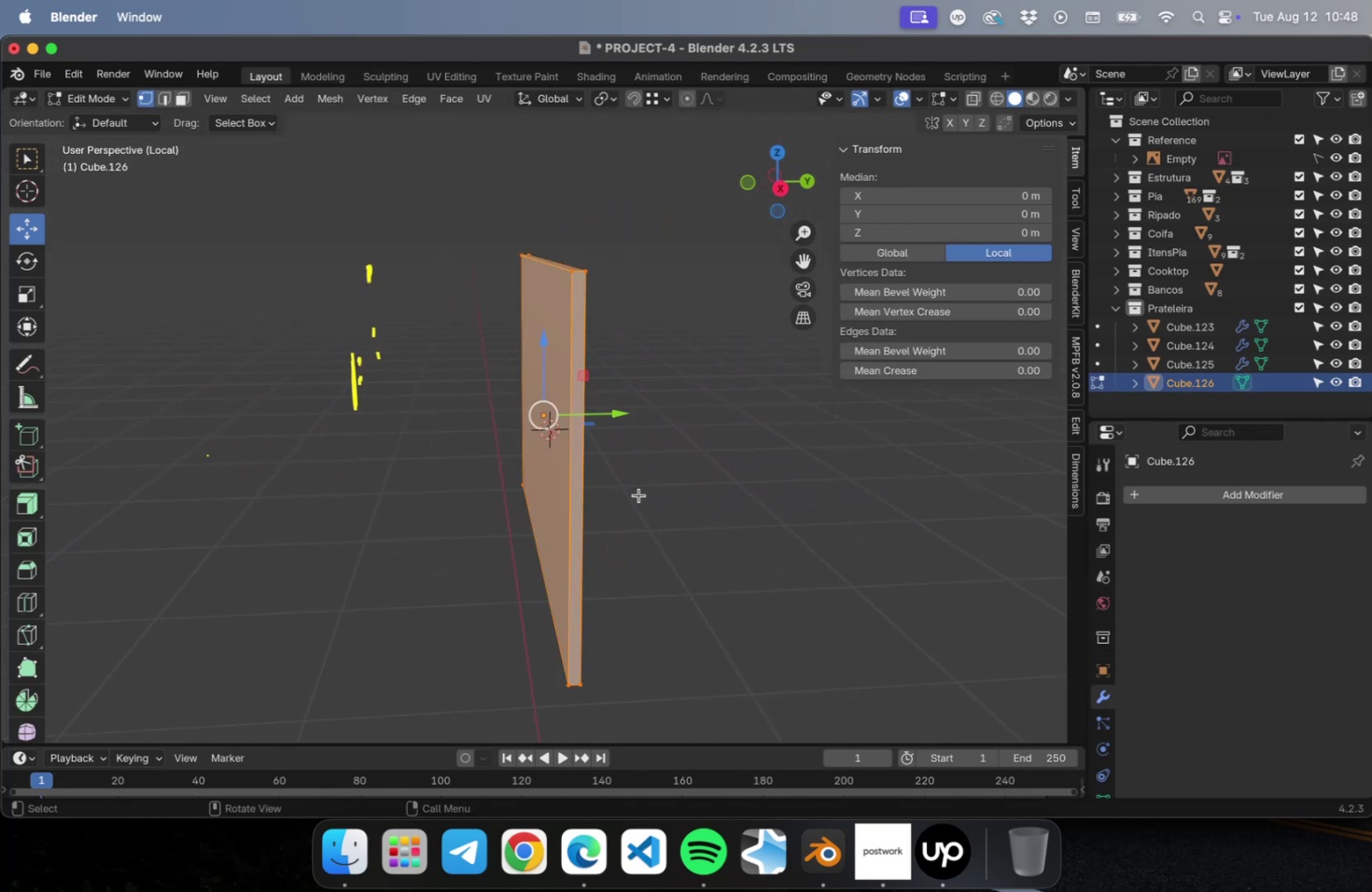 
scroll: coordinate [636, 486], scroll_direction: up, amount: 5.0
 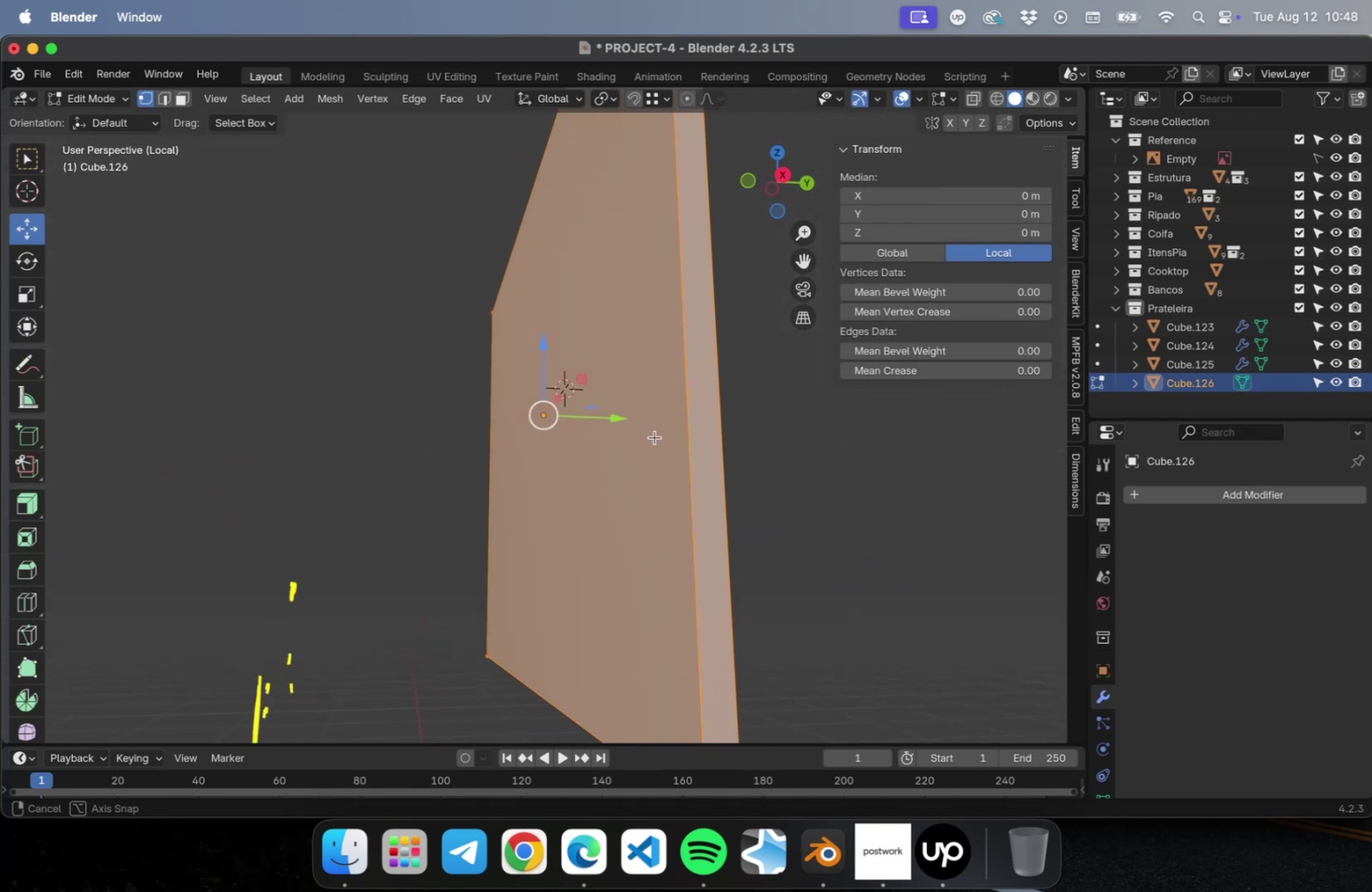 
scroll: coordinate [698, 447], scroll_direction: down, amount: 2.0
 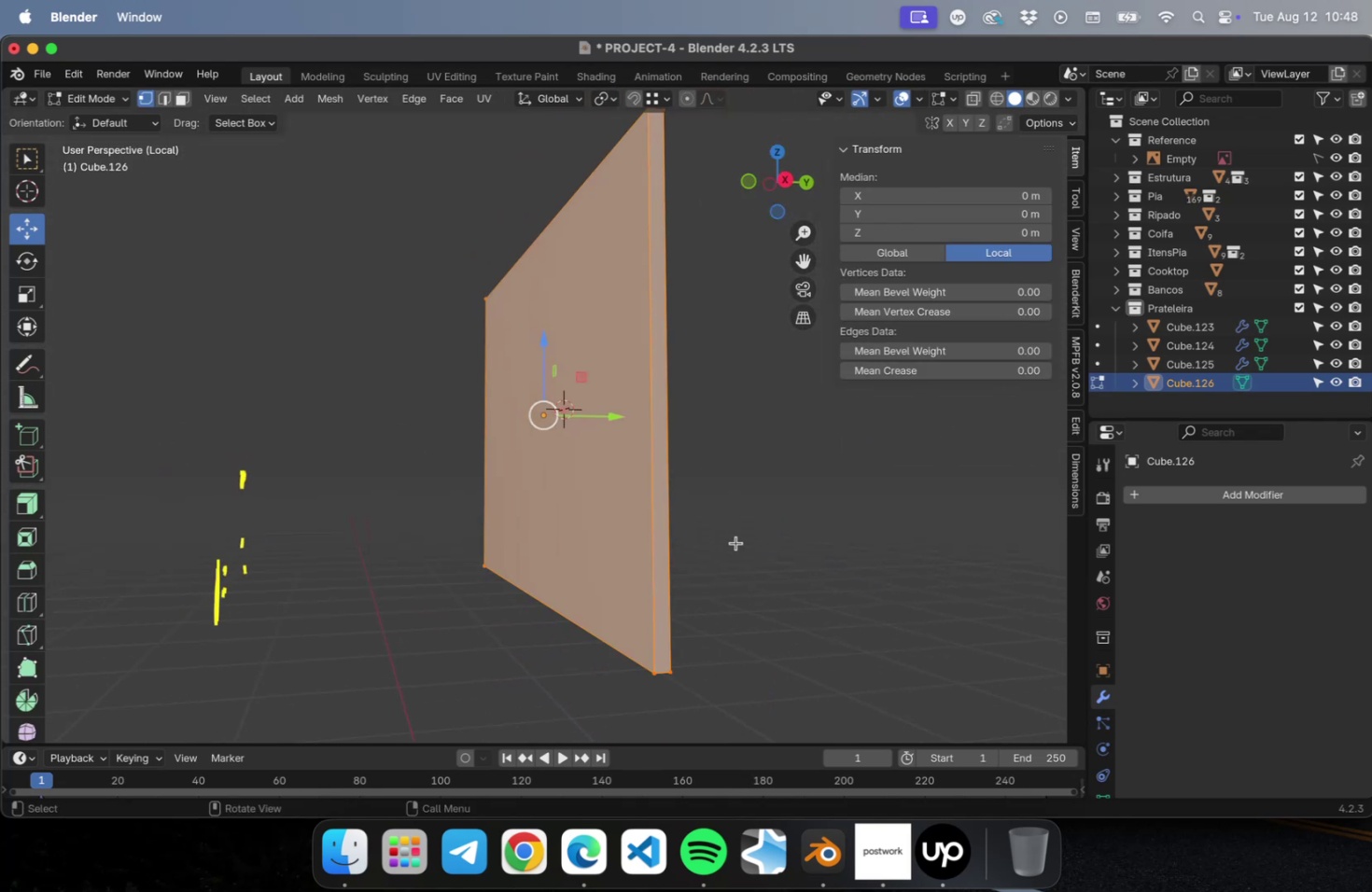 
hold_key(key=ShiftLeft, duration=0.38)
 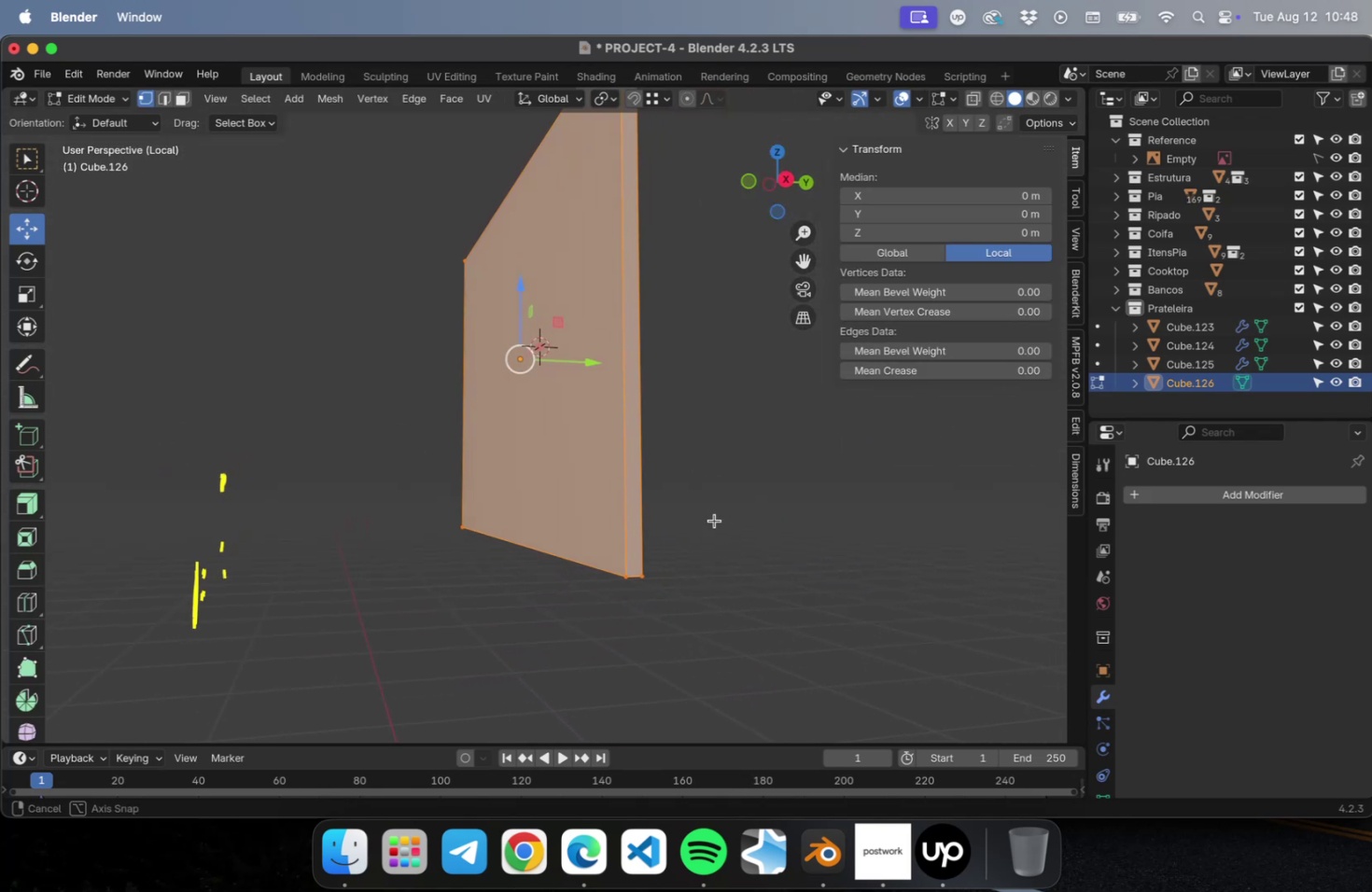 
left_click([737, 552])
 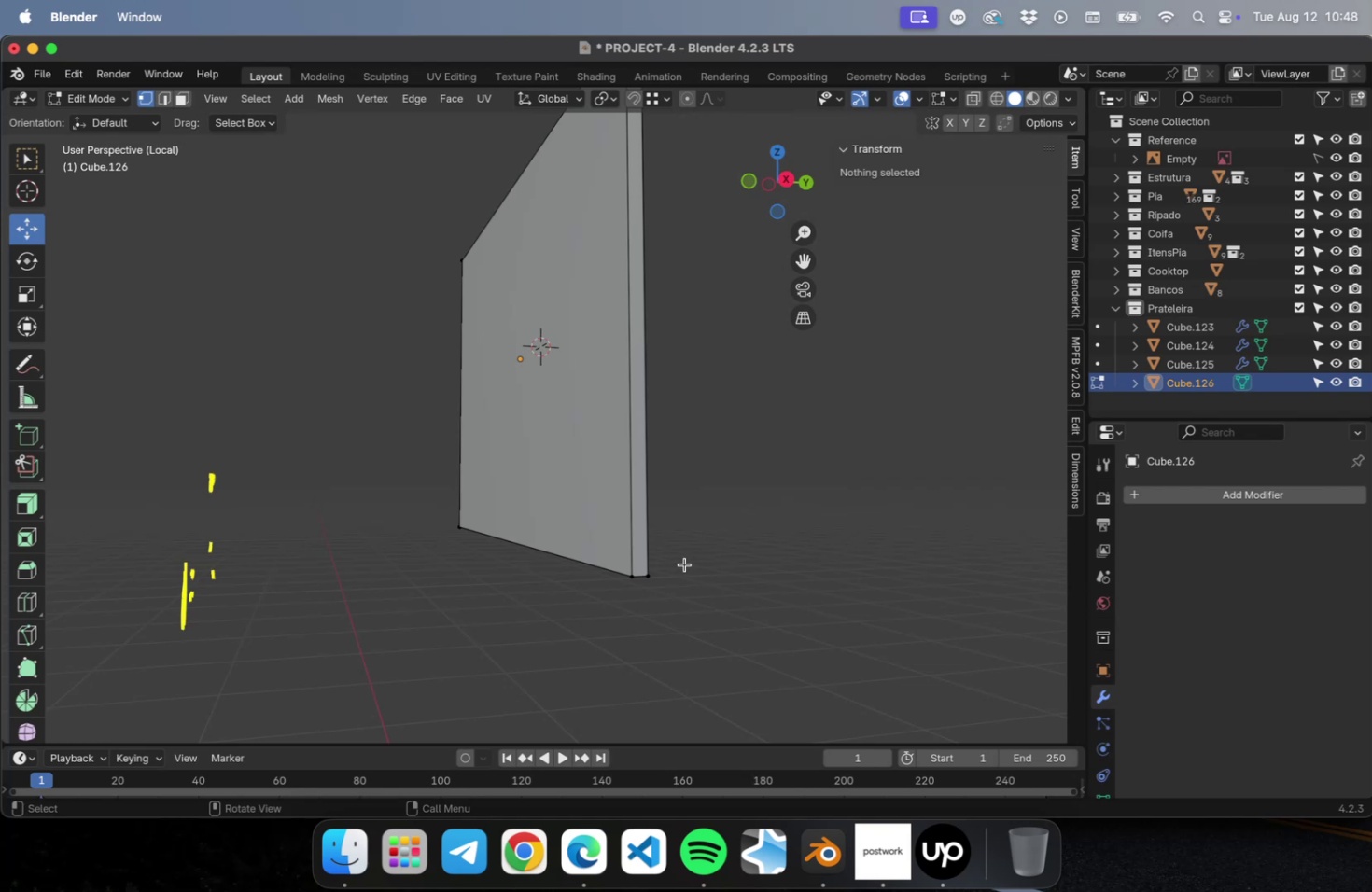 
key(Meta+R)
 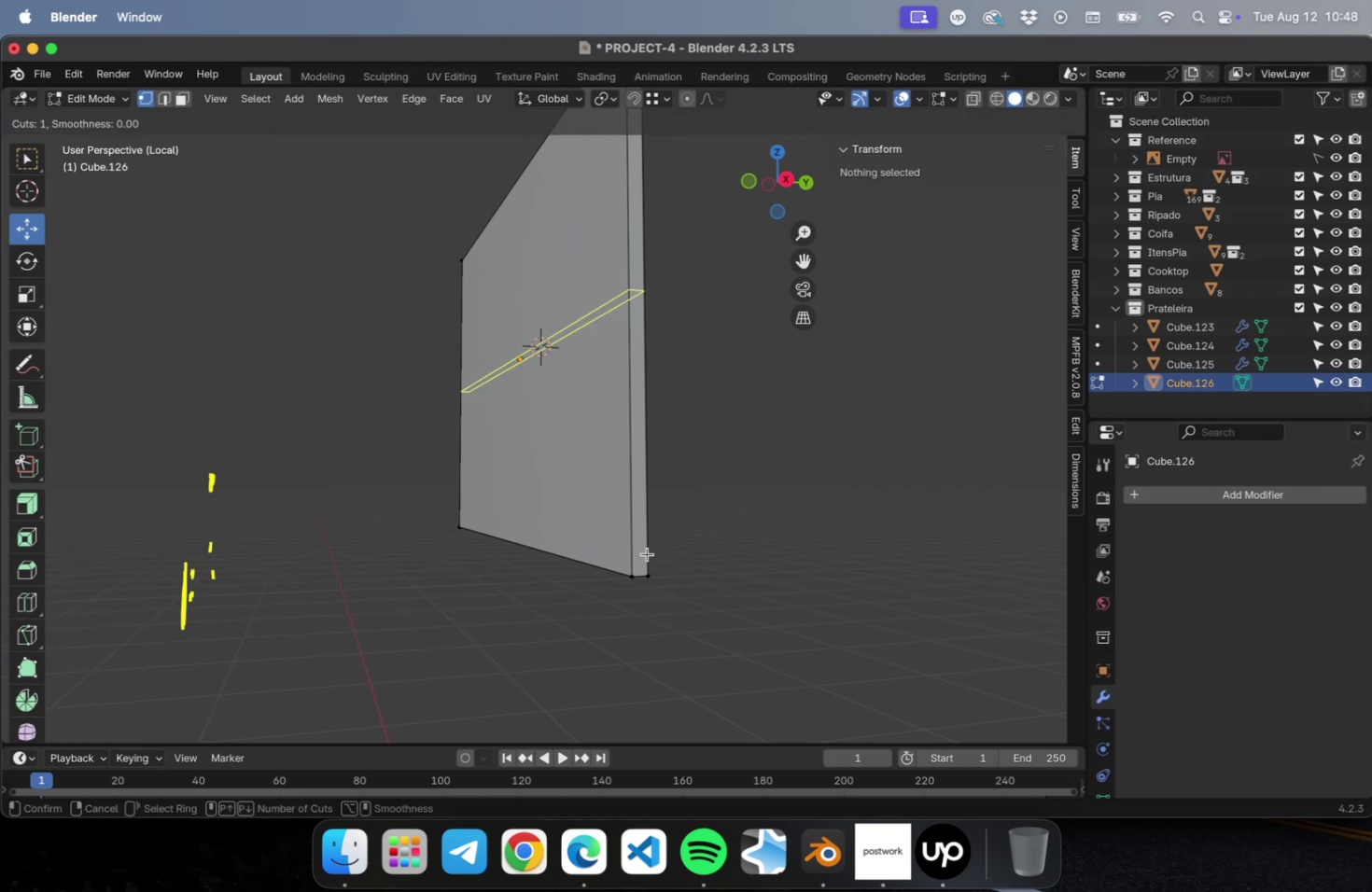 
left_click([647, 553])
 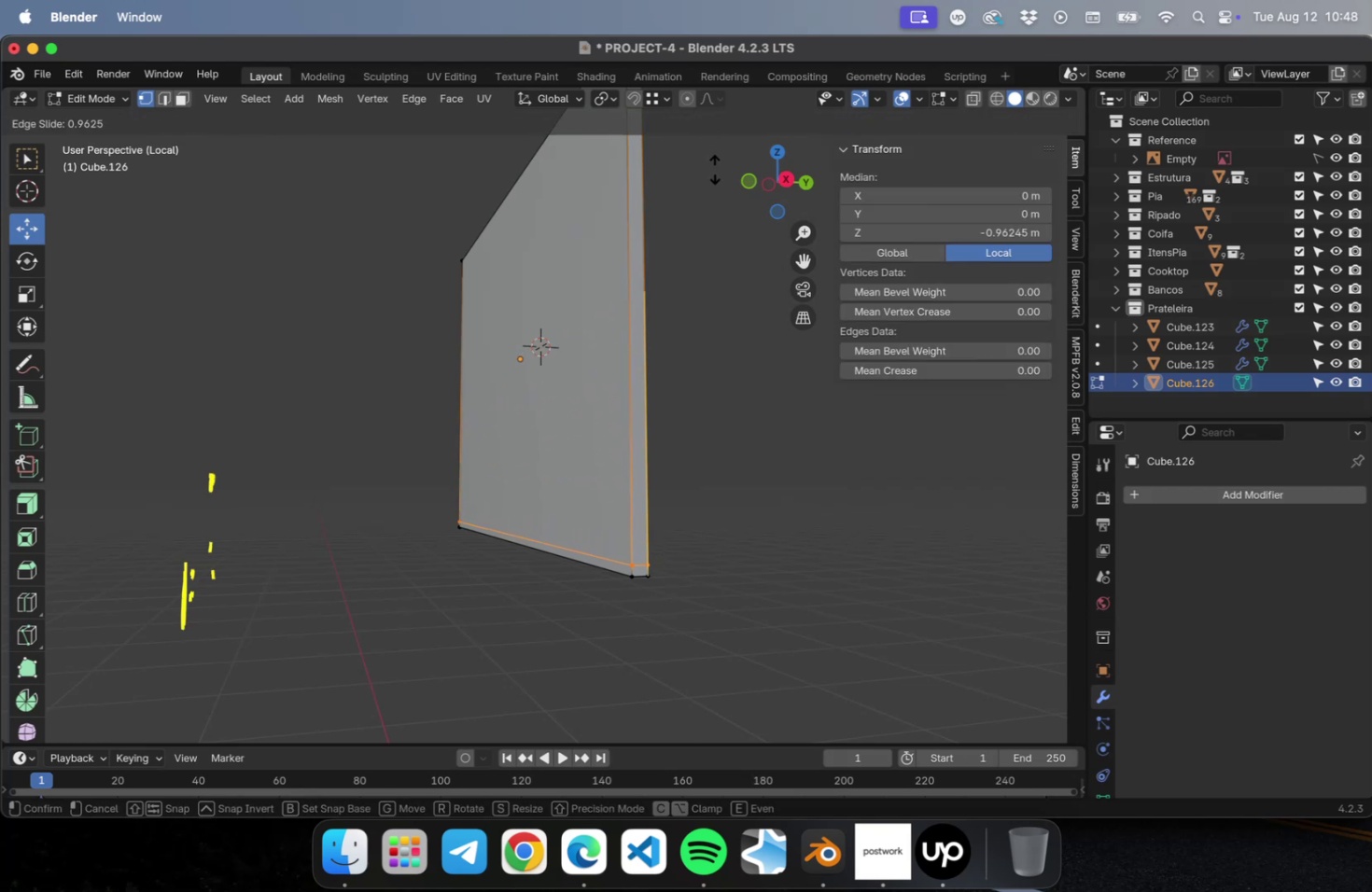 
left_click([714, 168])
 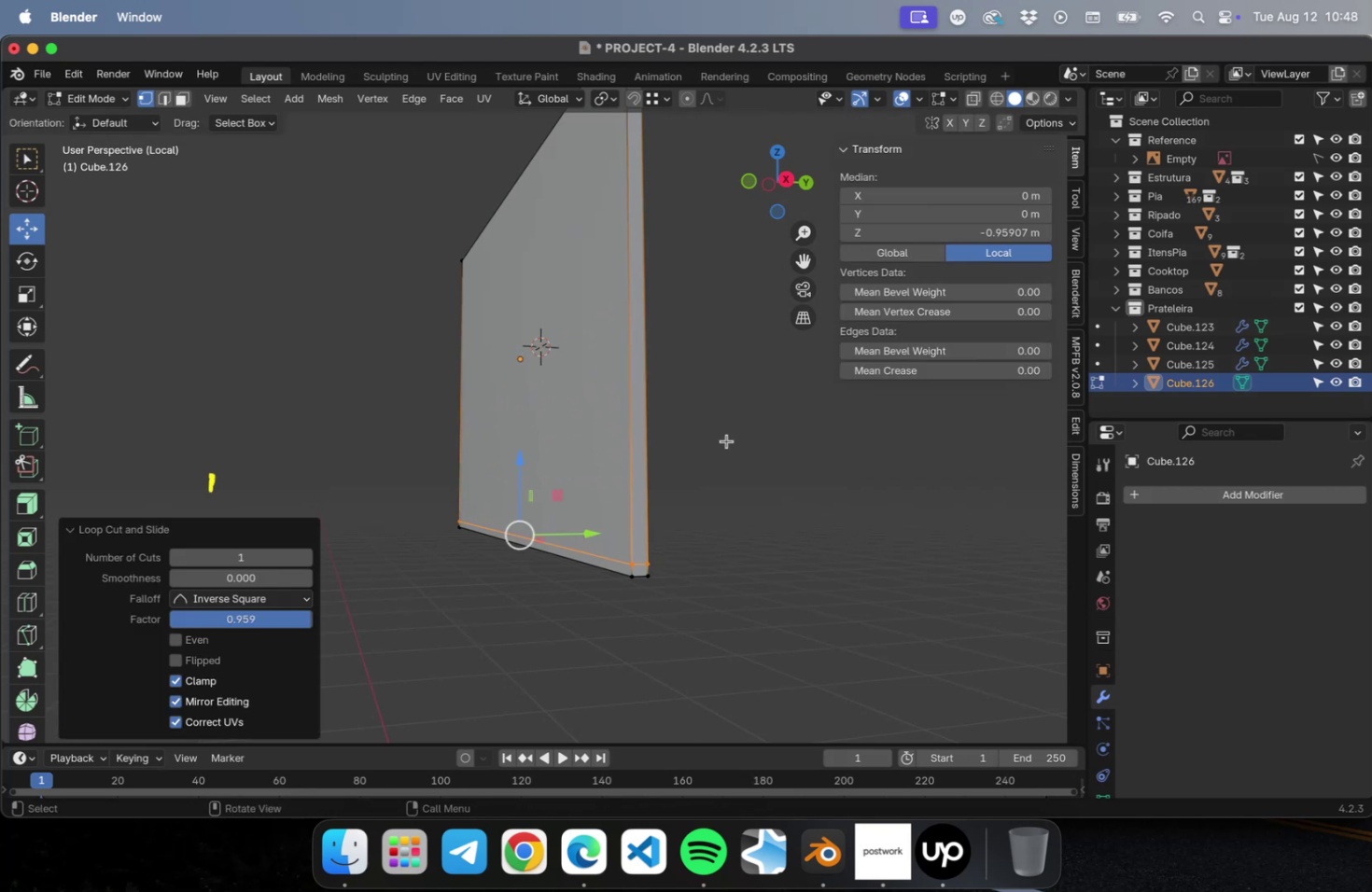 
hold_key(key=ShiftLeft, duration=0.44)
 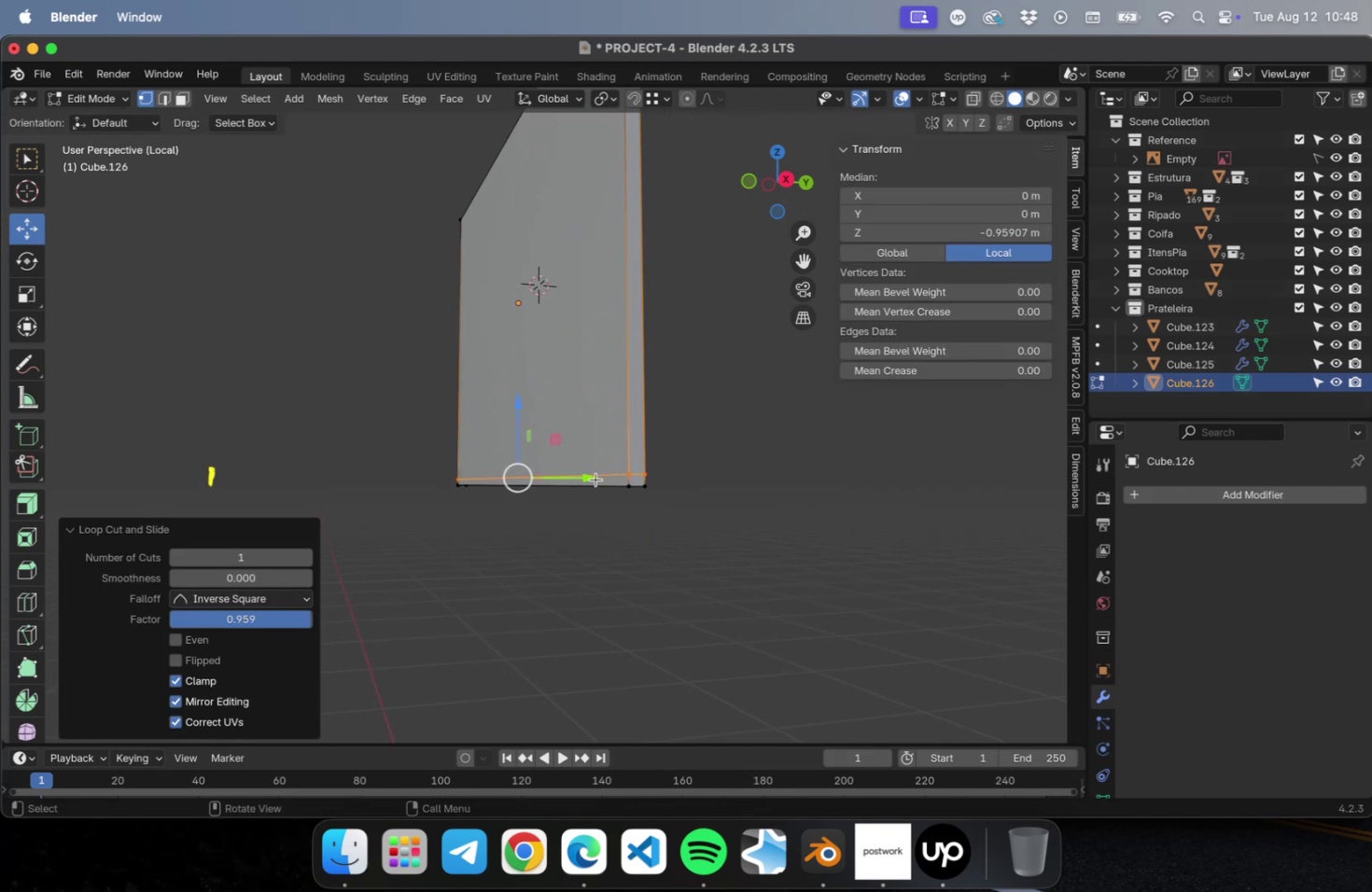 
key(3)
 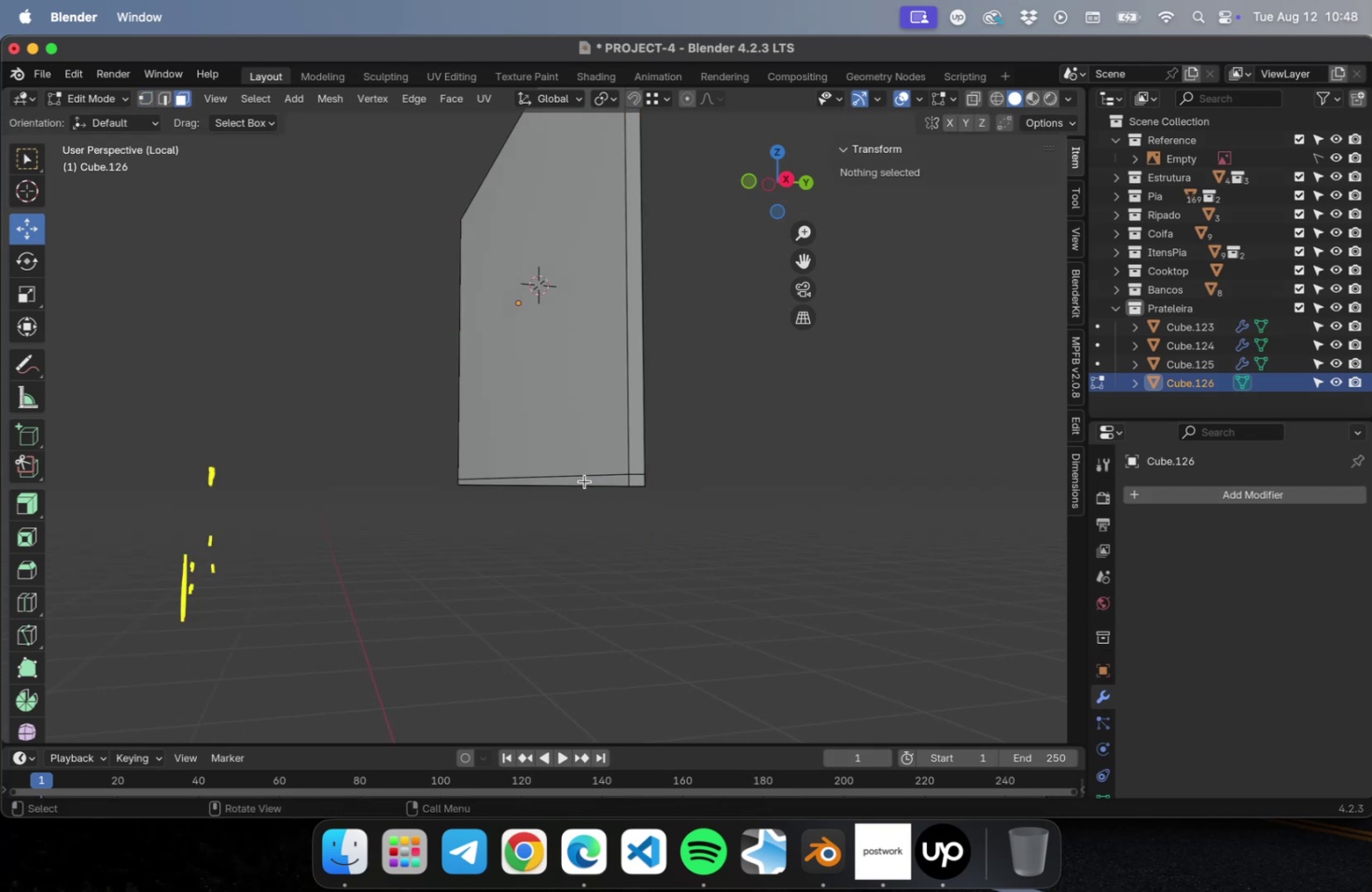 
left_click([584, 481])
 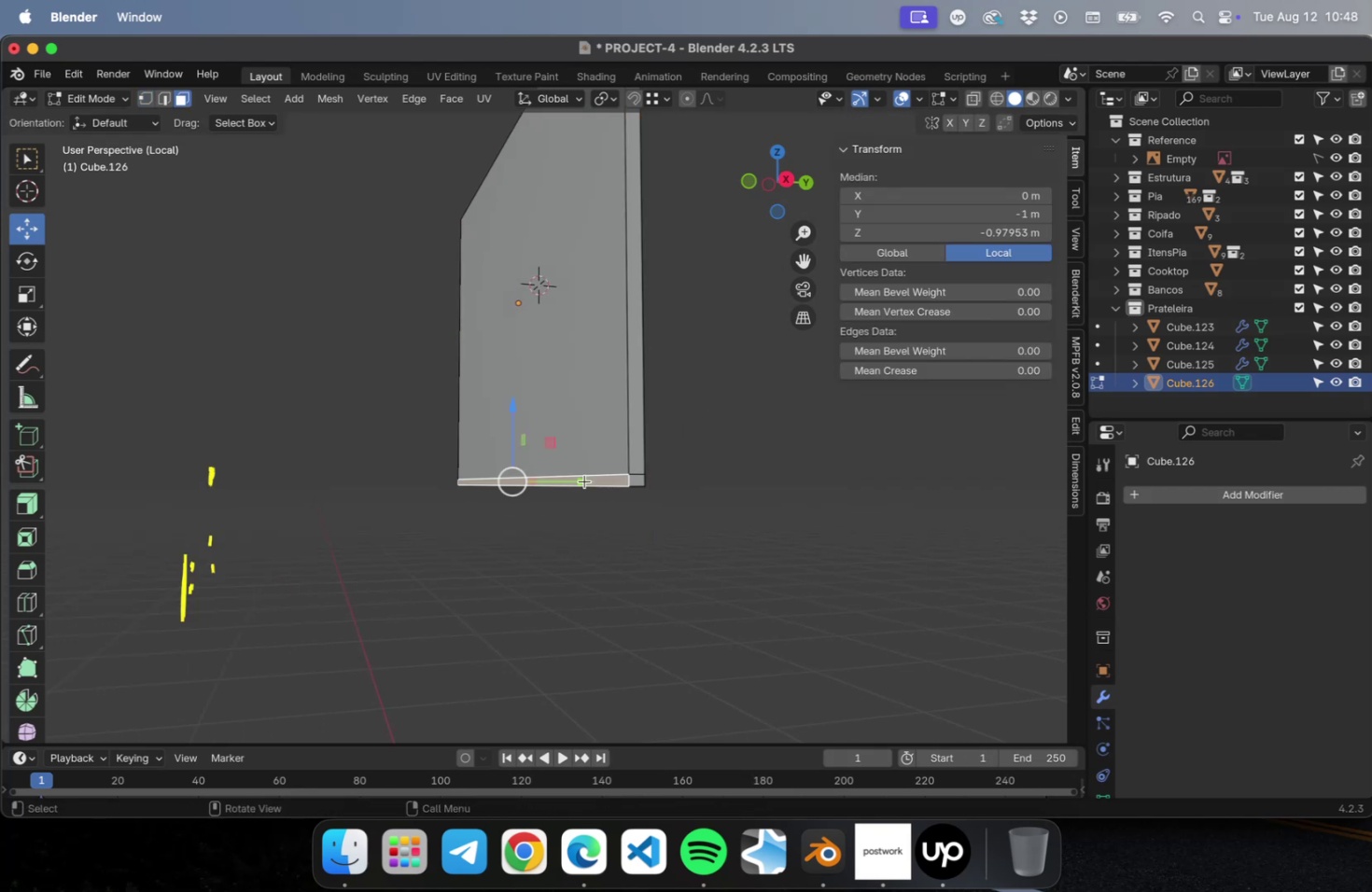 
key(E)
 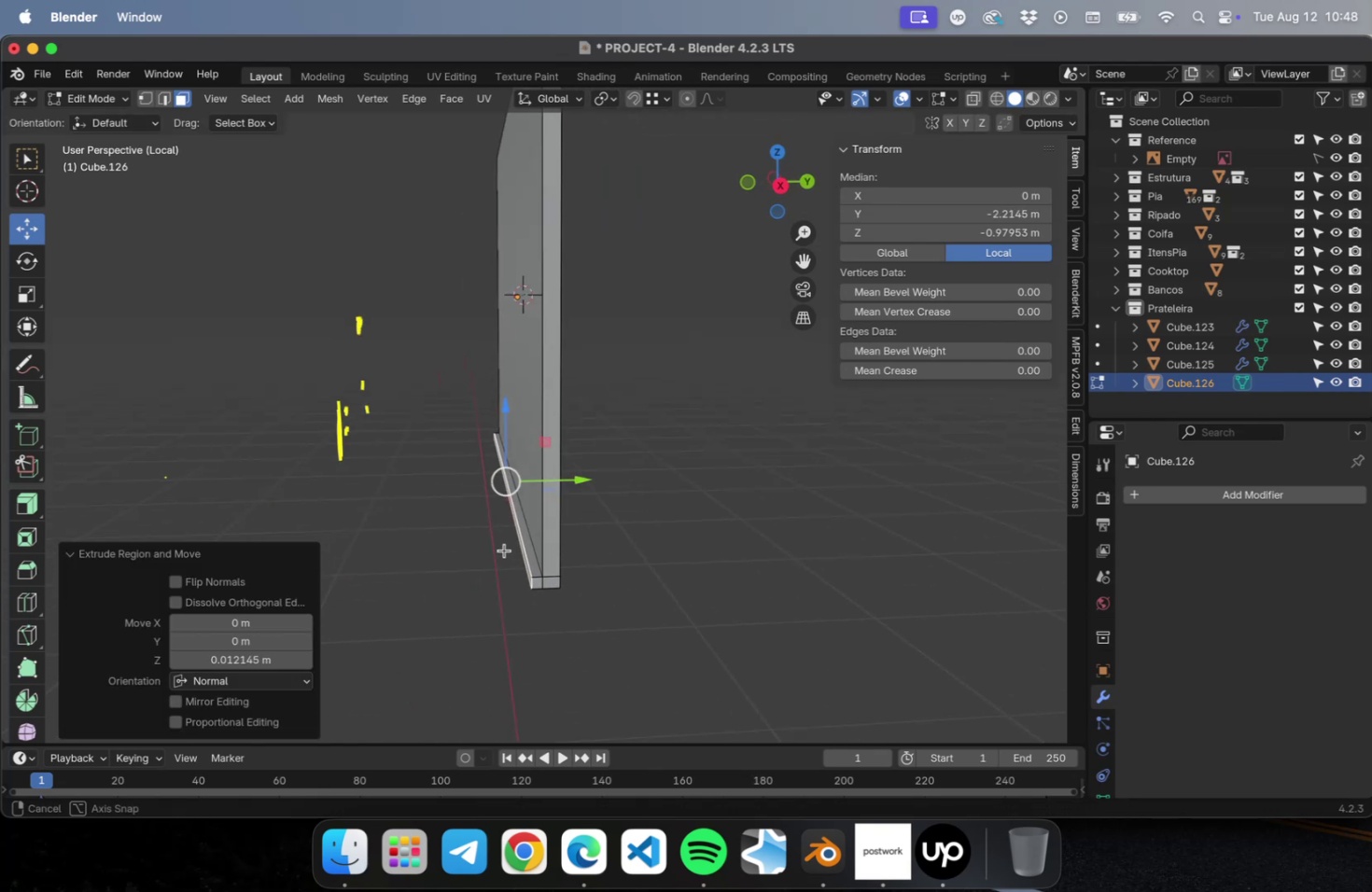 
wait(5.59)
 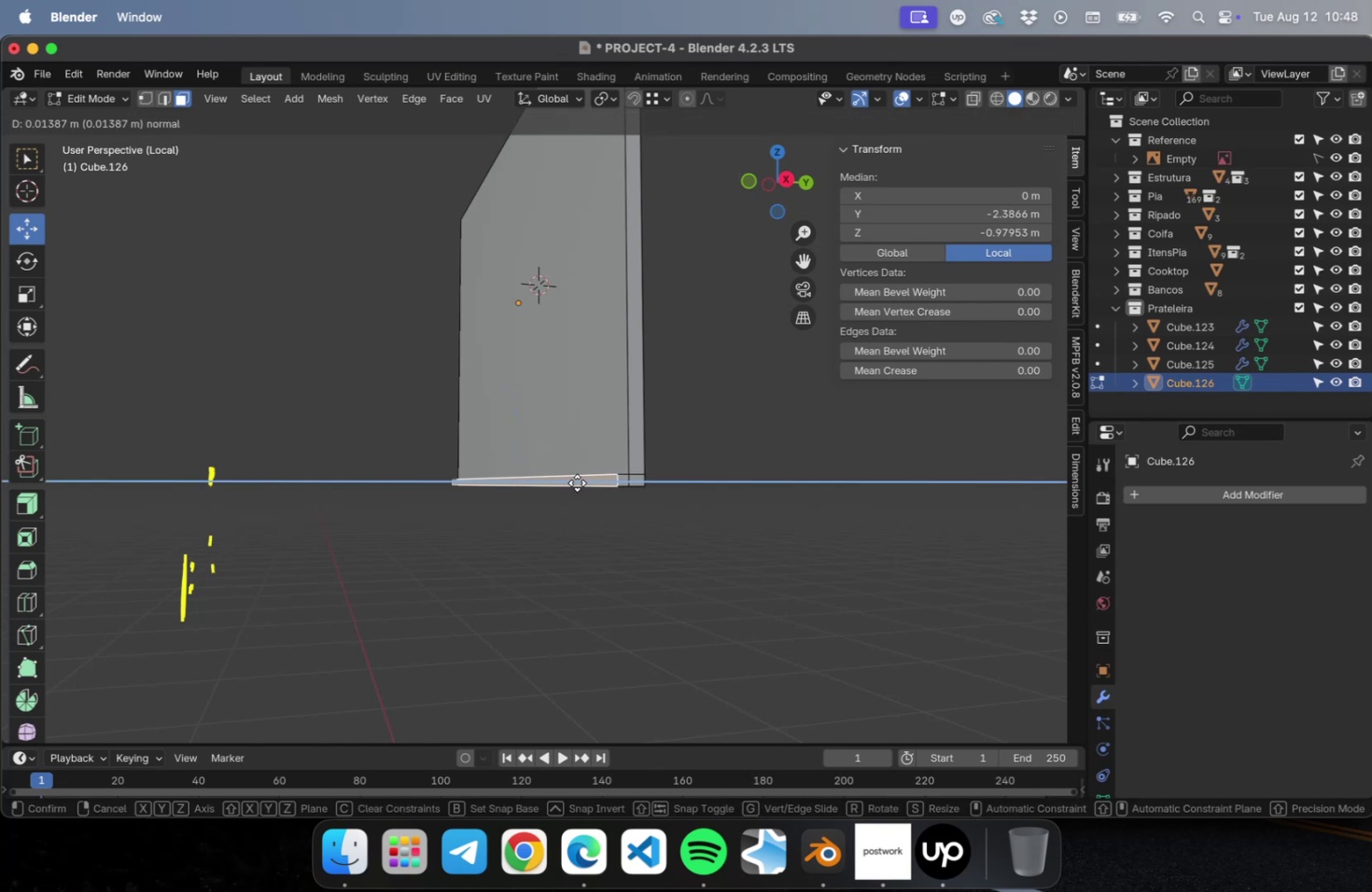 
left_click_drag(start_coordinate=[581, 476], to_coordinate=[587, 474])
 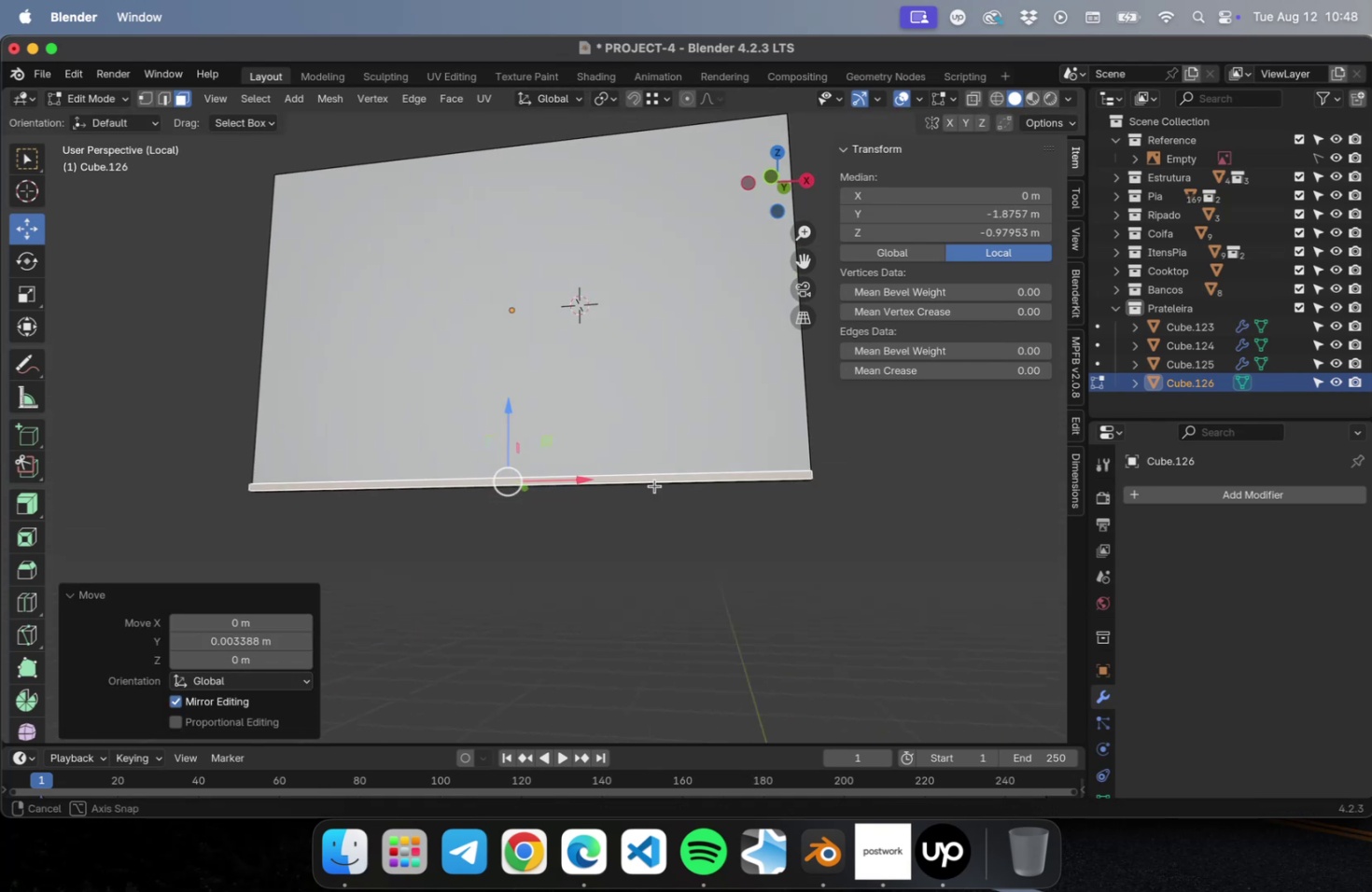 
scroll: coordinate [699, 480], scroll_direction: down, amount: 2.0
 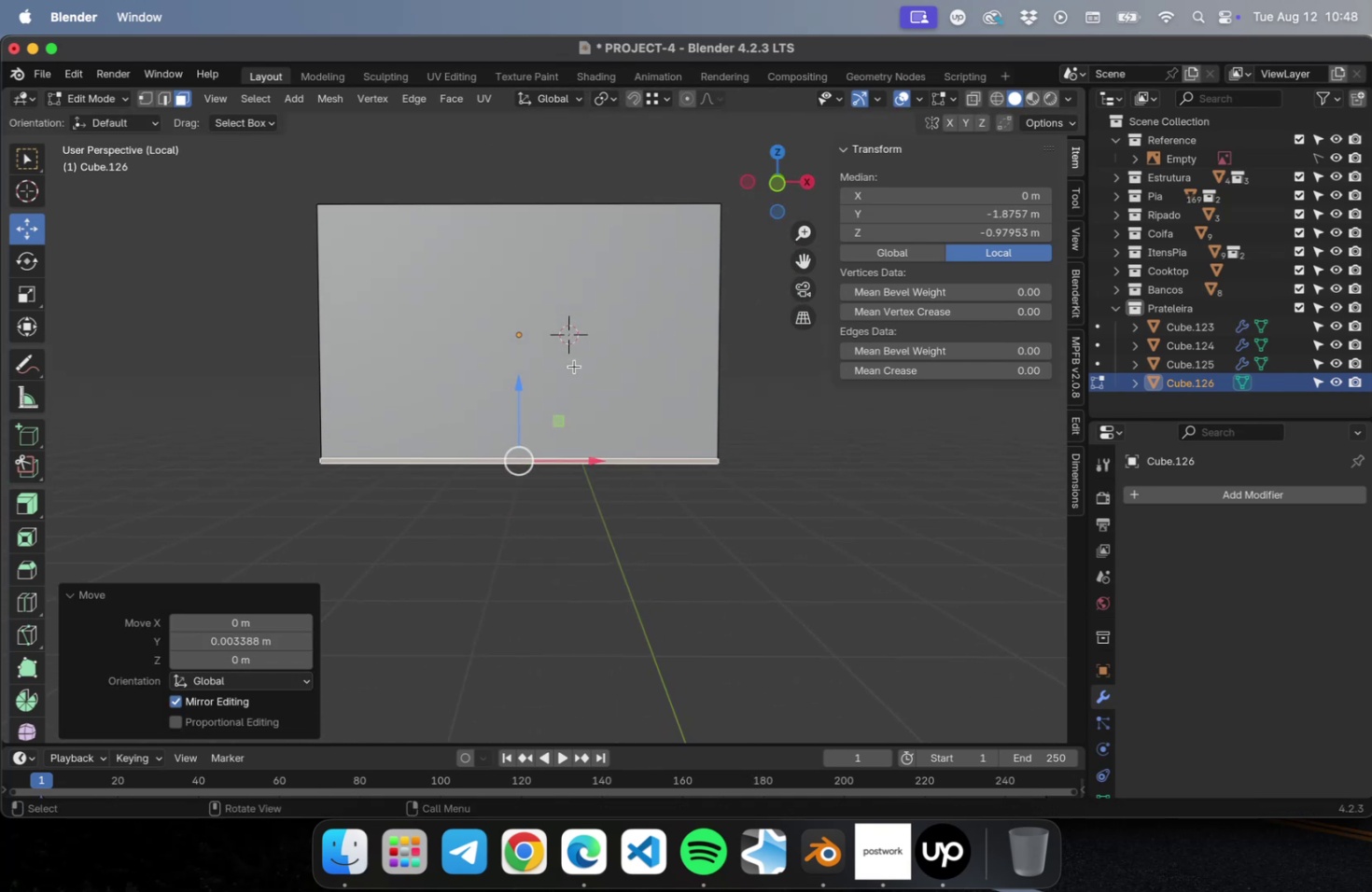 
key(2)
 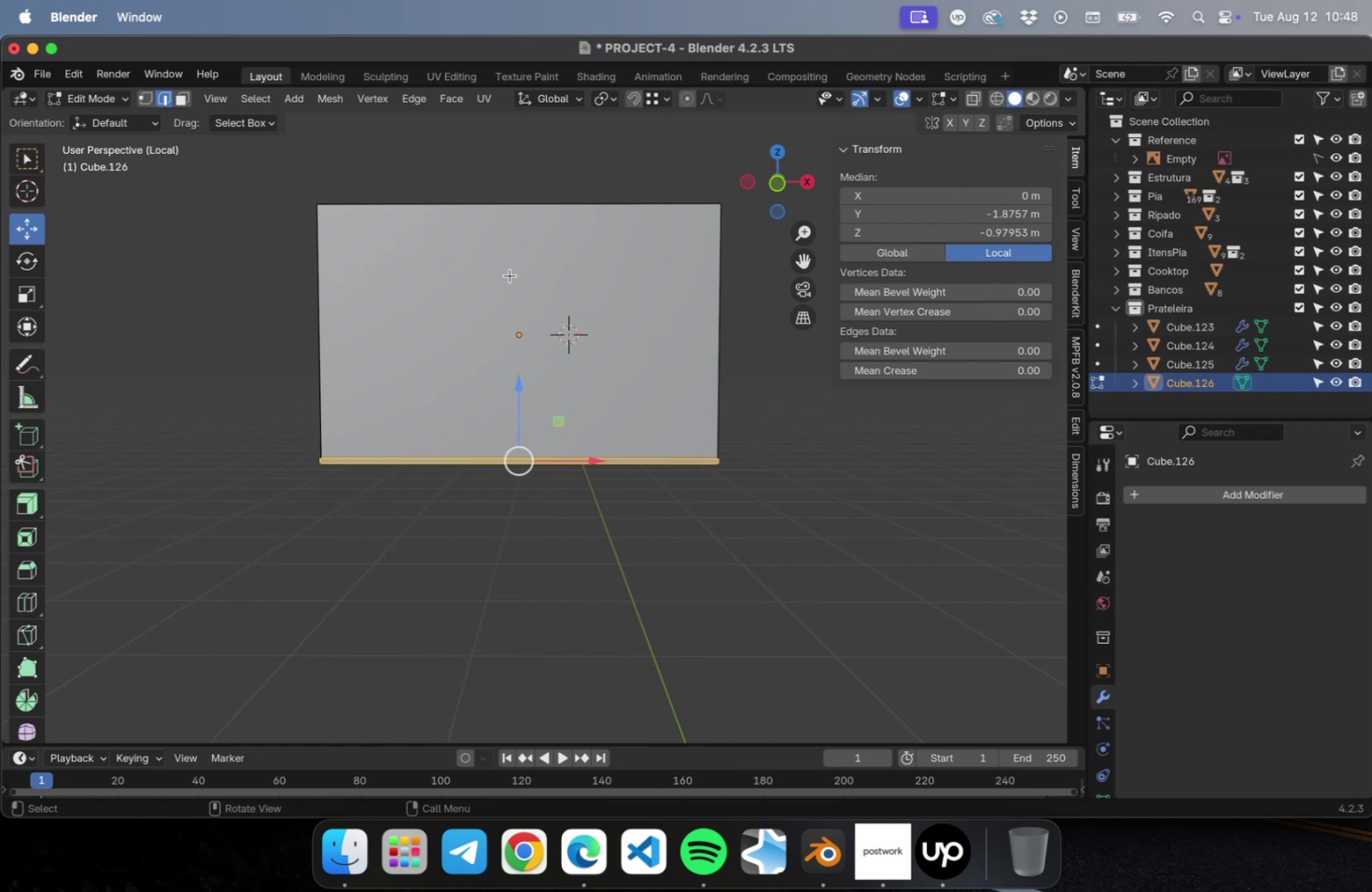 
key(Meta+R)
 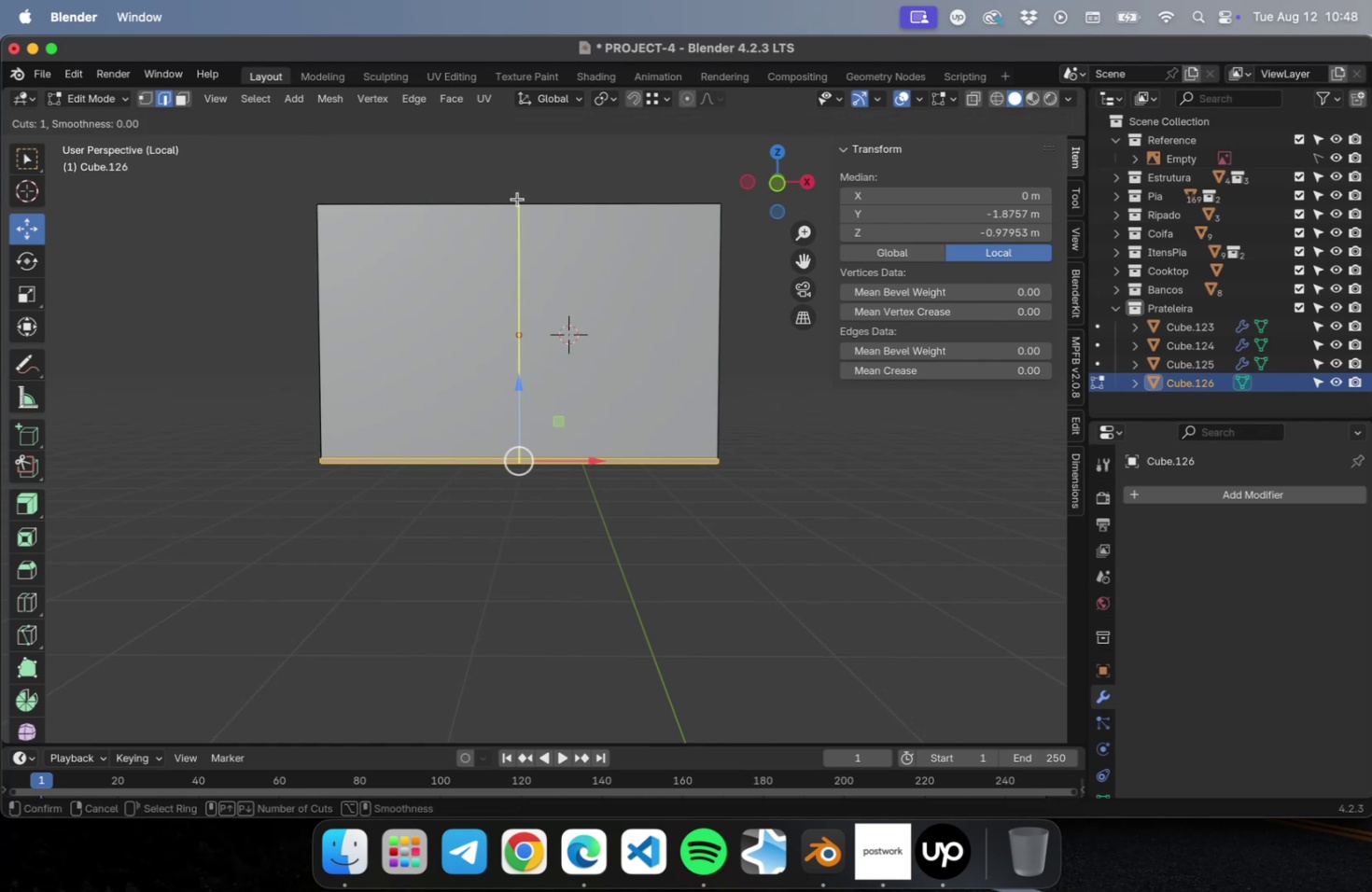 
scroll: coordinate [518, 202], scroll_direction: up, amount: 1.0
 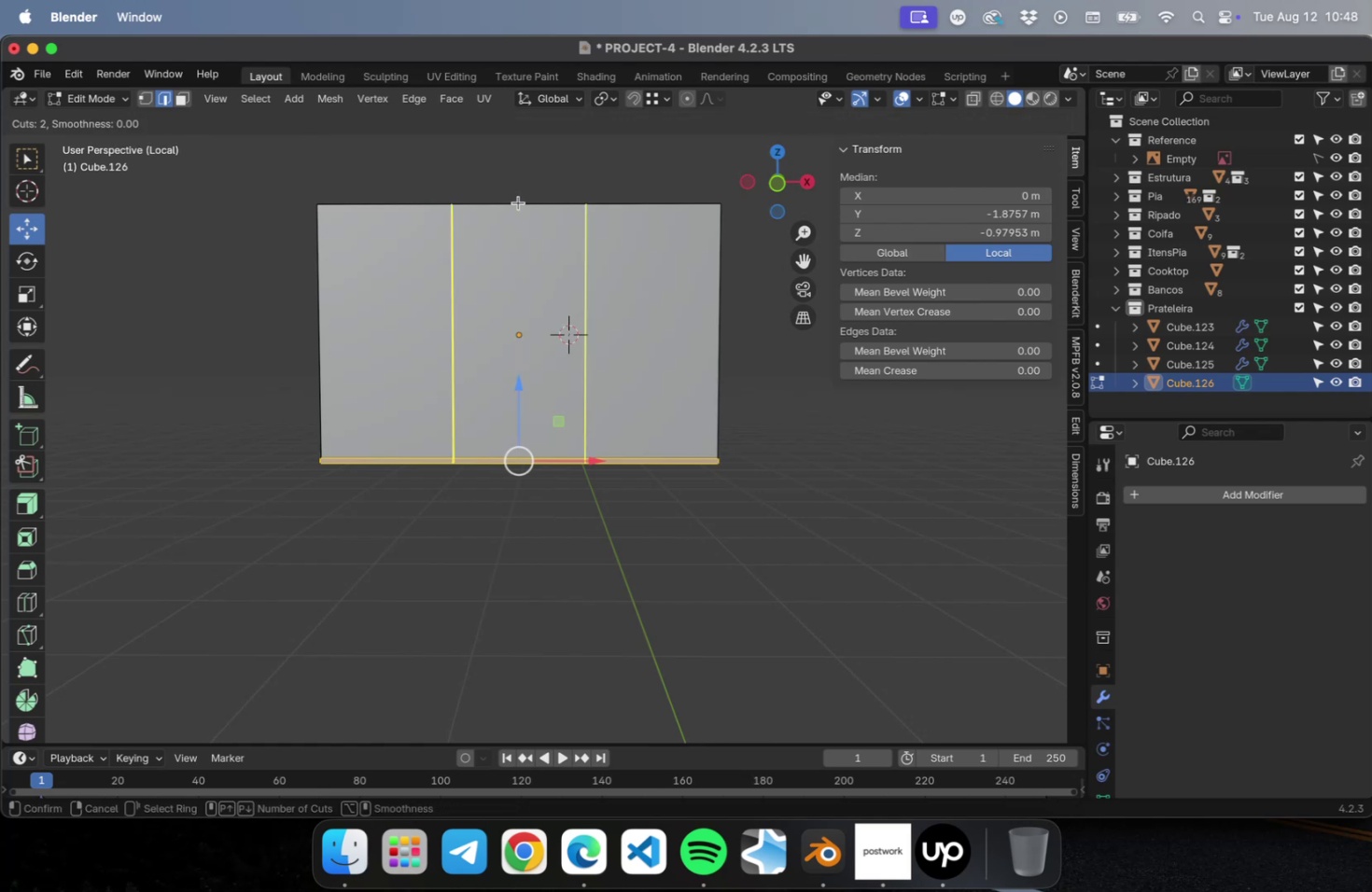 
left_click([518, 202])
 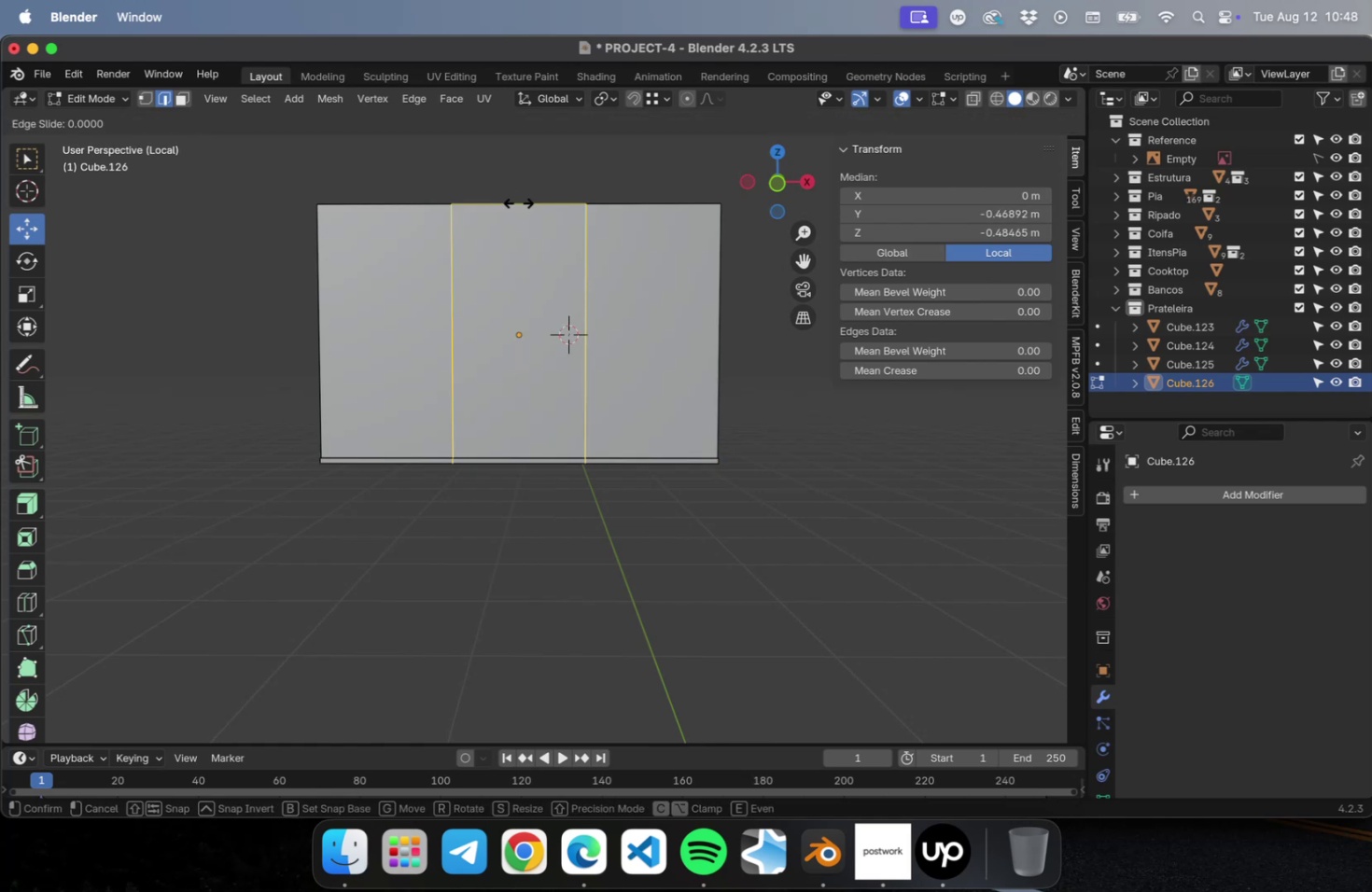 
key(Escape)
 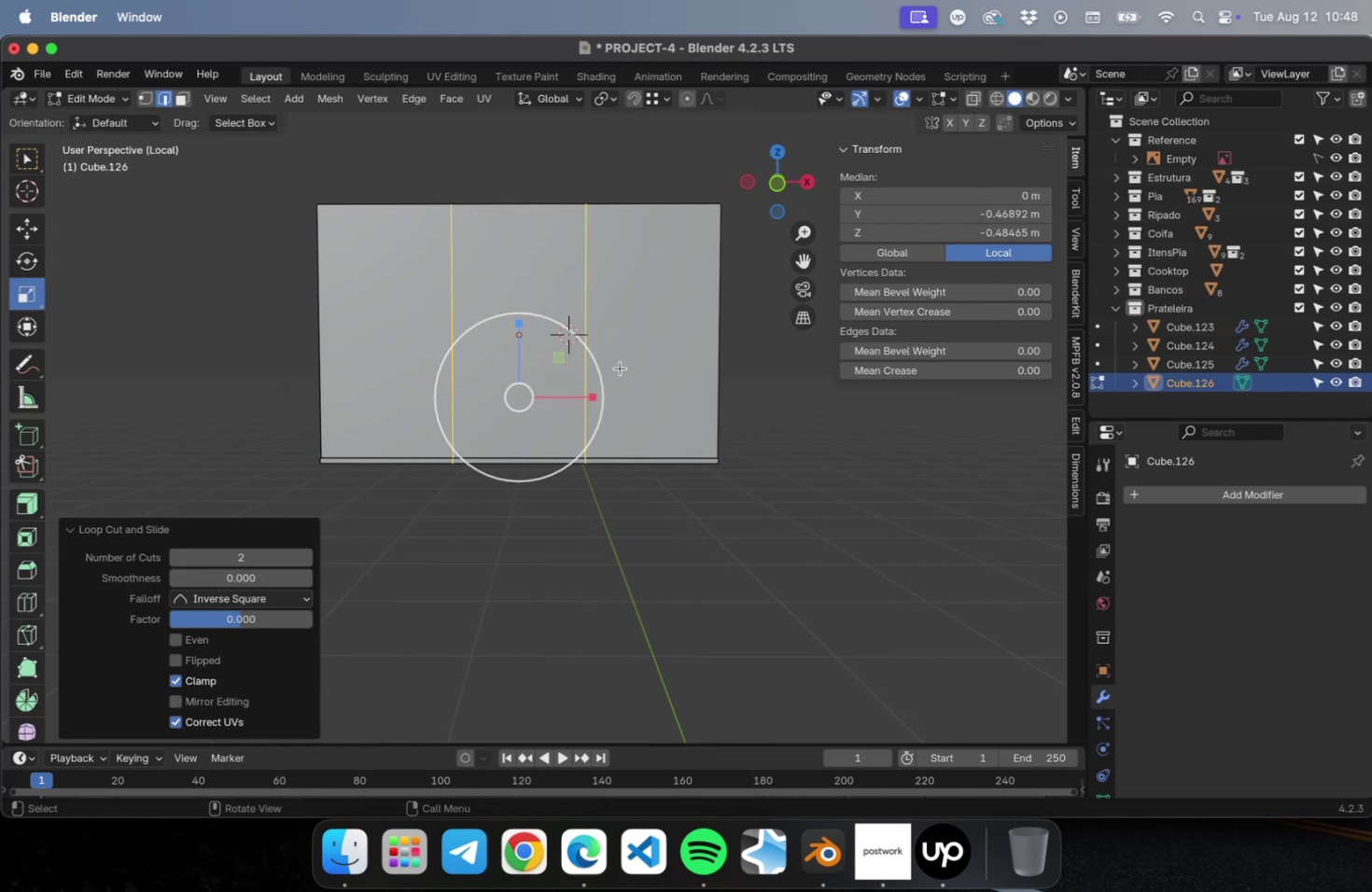 
left_click_drag(start_coordinate=[596, 393], to_coordinate=[760, 393])
 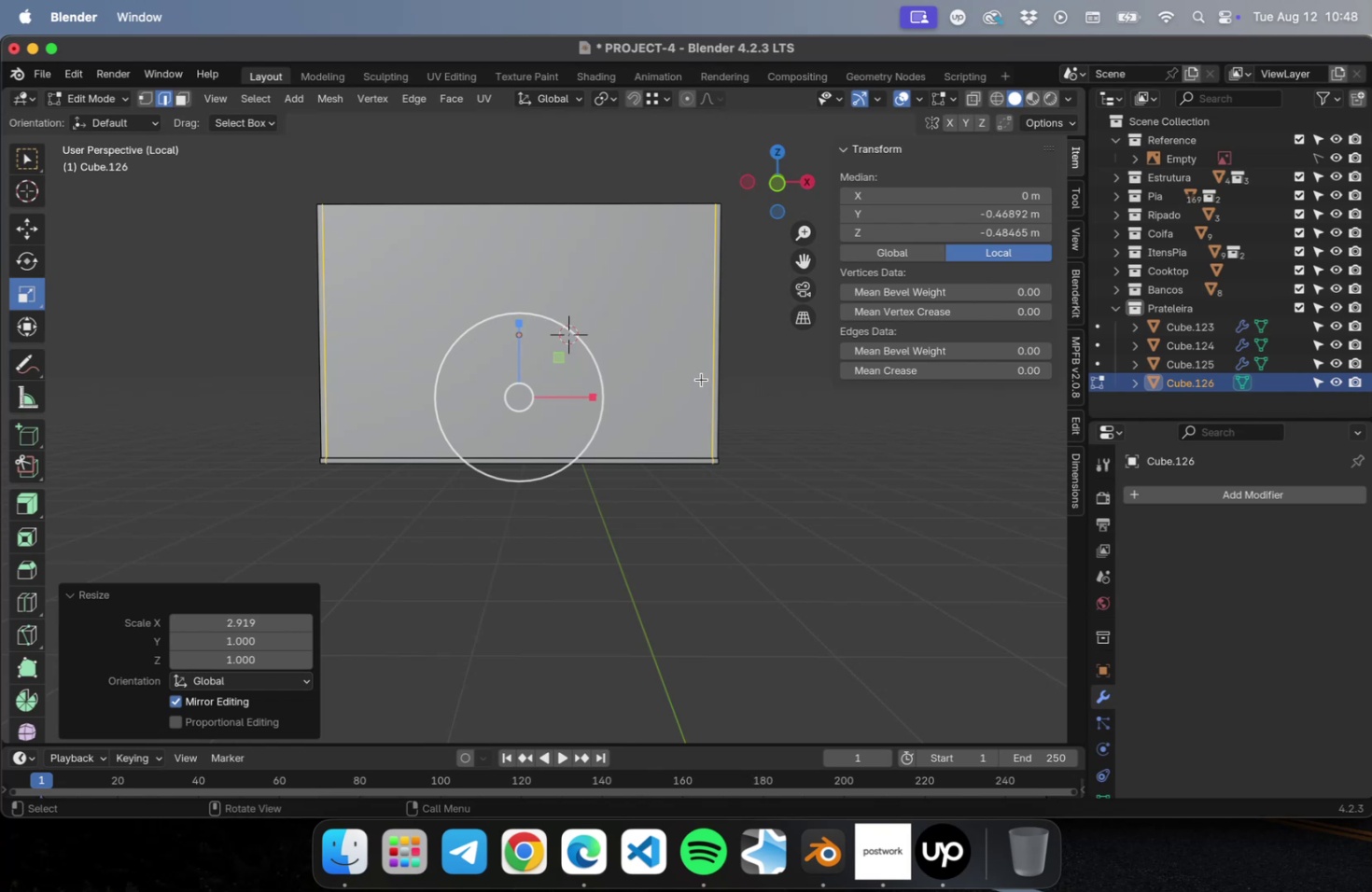 
scroll: coordinate [700, 384], scroll_direction: up, amount: 2.0
 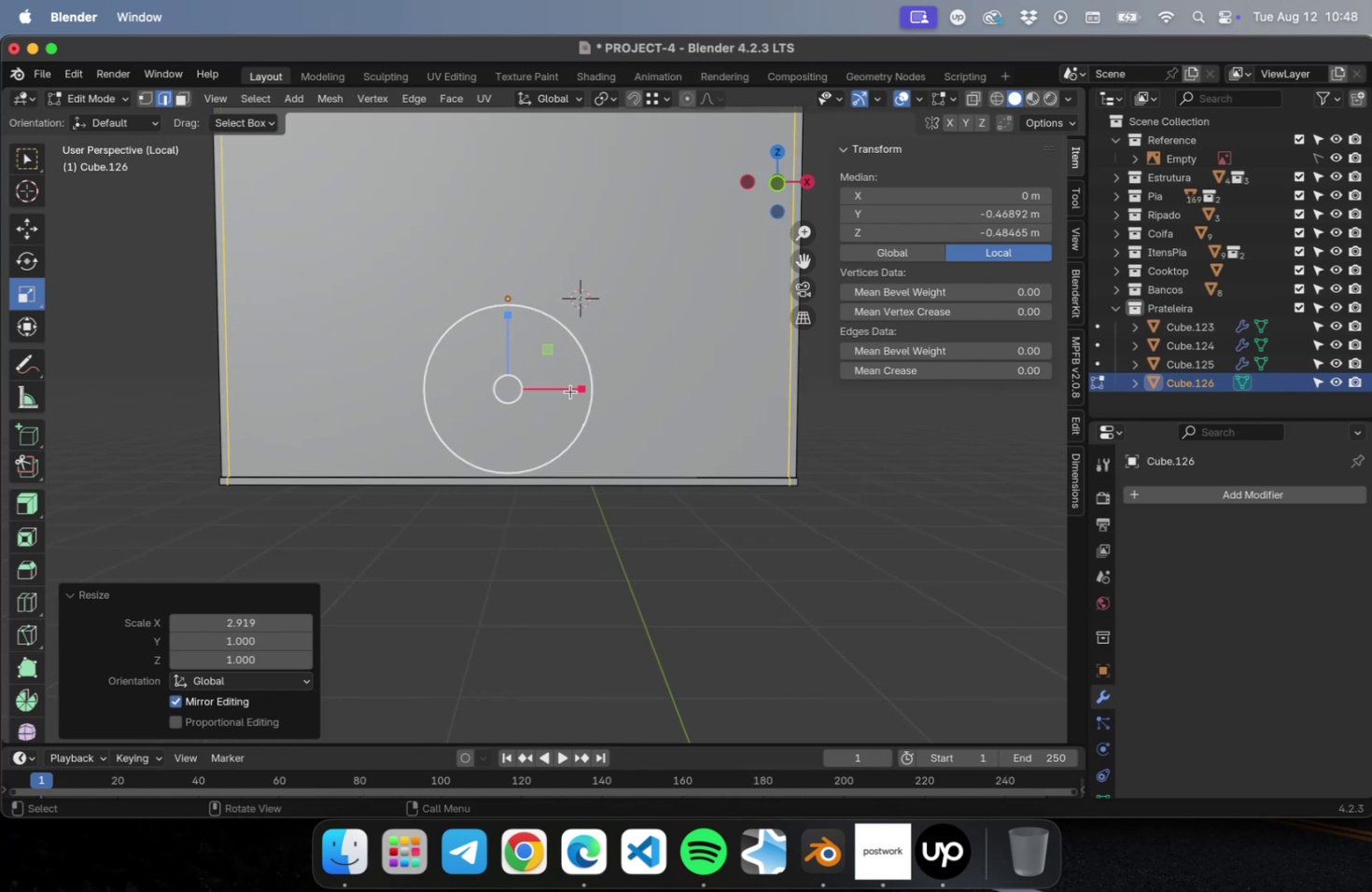 
left_click_drag(start_coordinate=[572, 391], to_coordinate=[582, 385])
 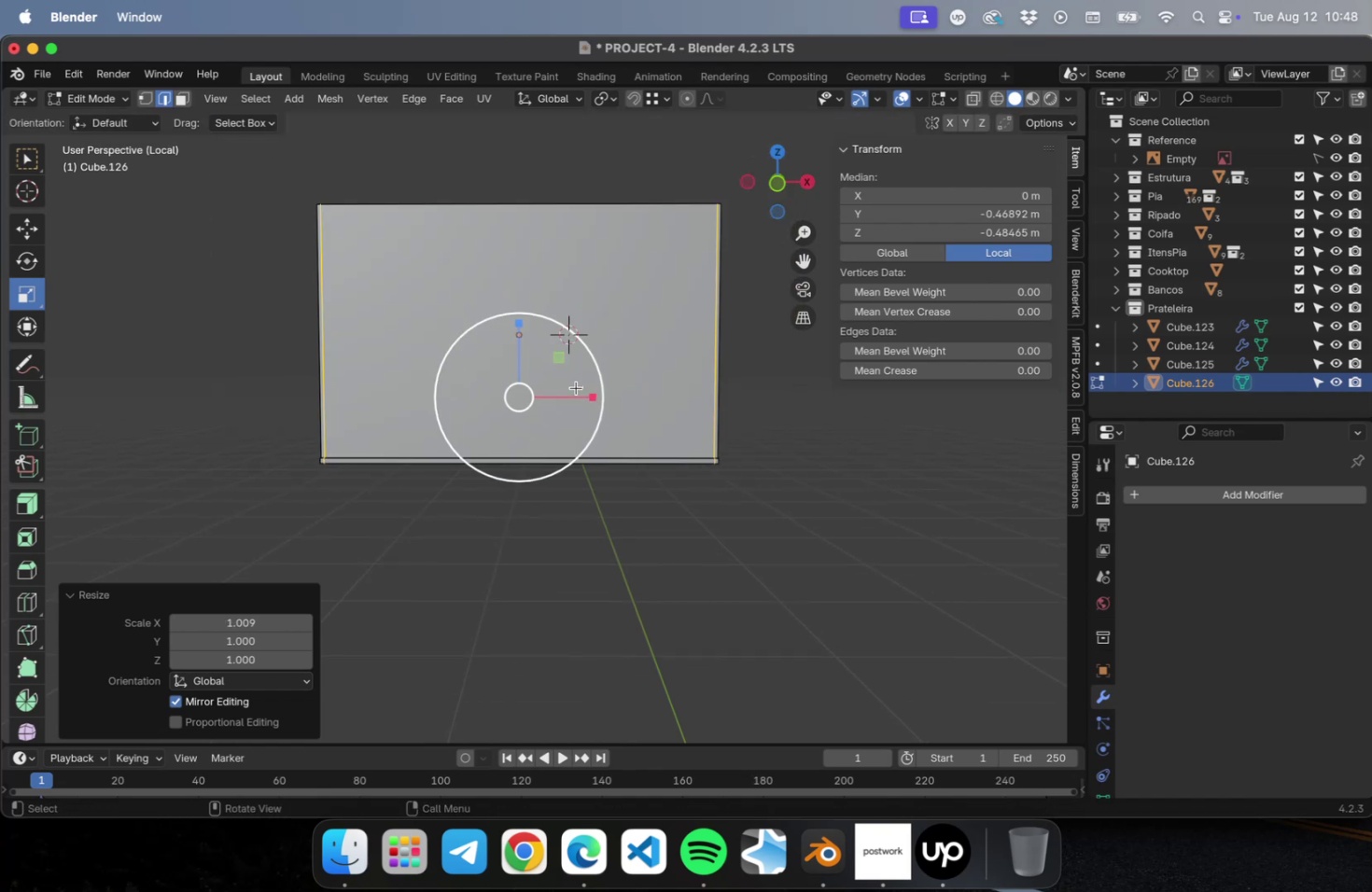 
hold_key(key=ShiftLeft, duration=2.19)
 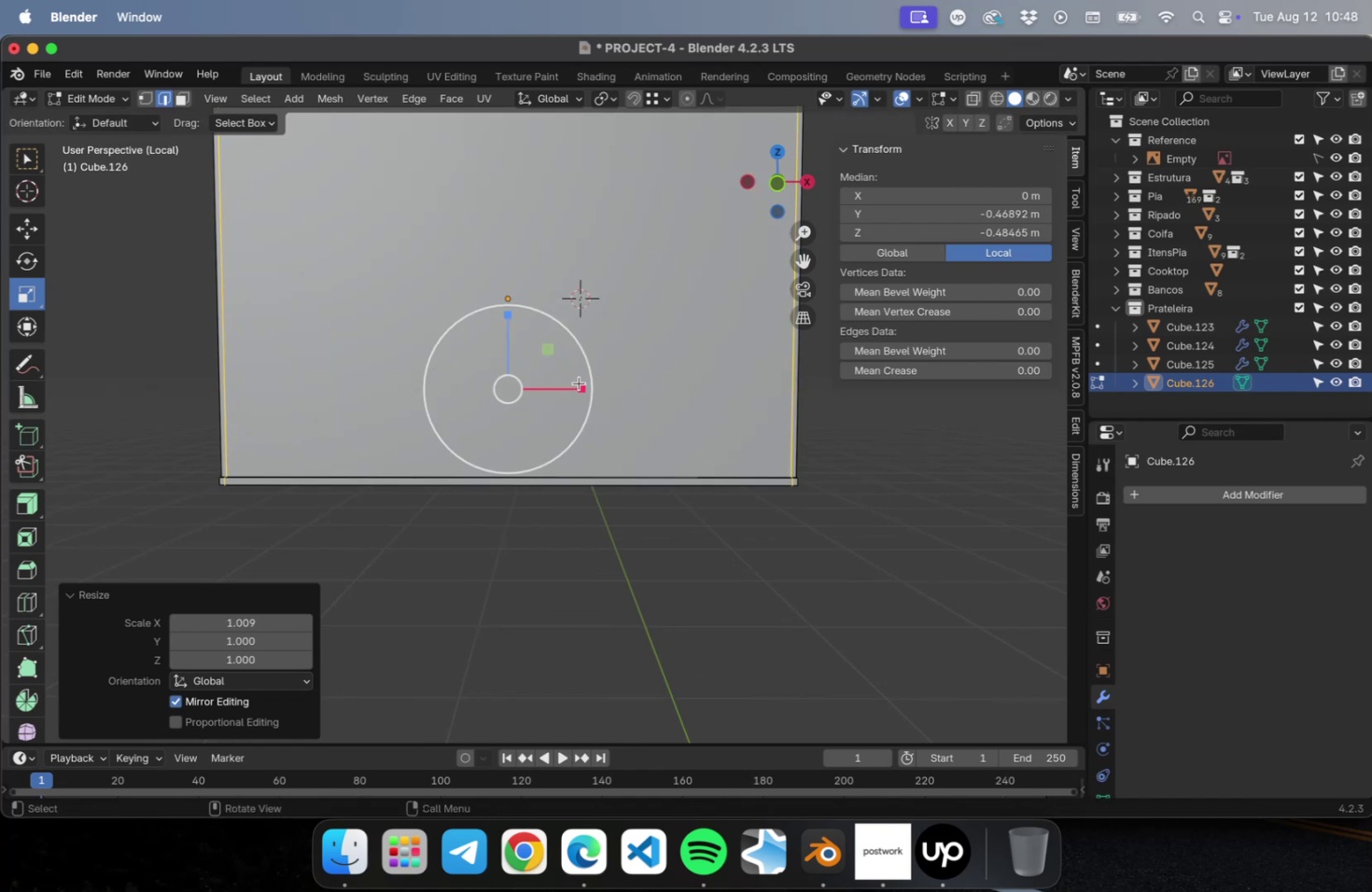 
scroll: coordinate [577, 385], scroll_direction: down, amount: 2.0
 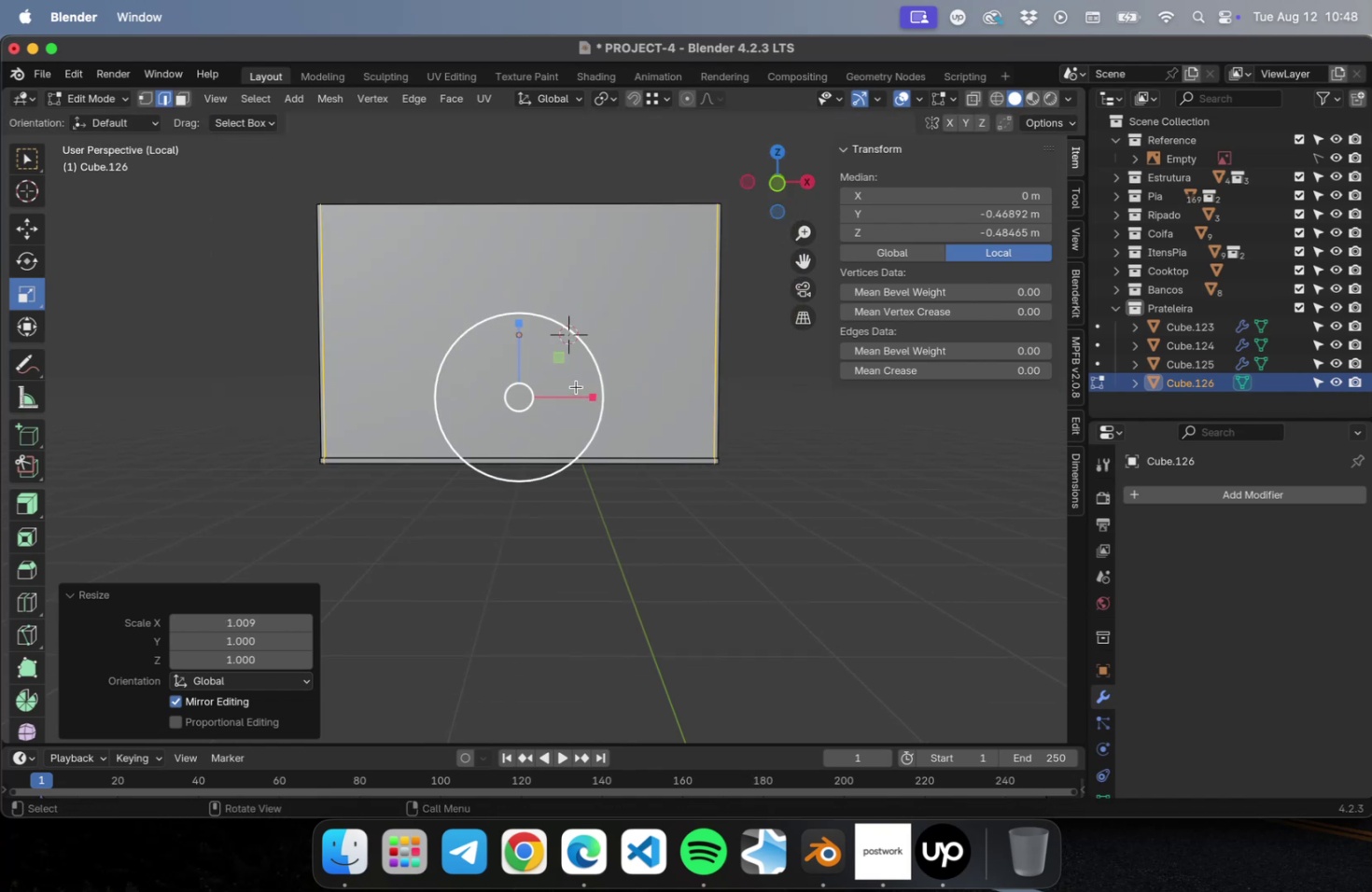 
hold_key(key=ShiftLeft, duration=0.55)
 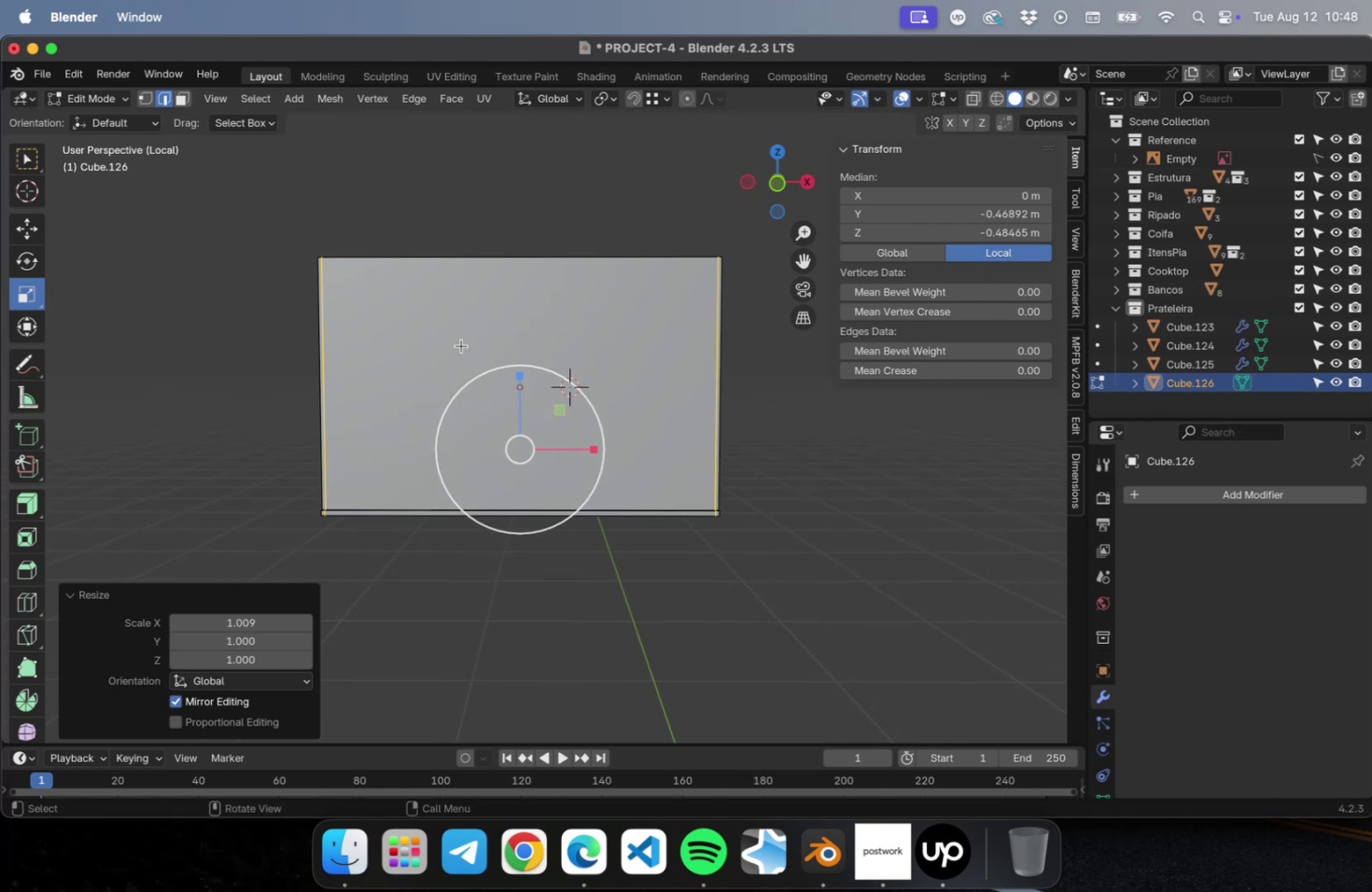 
key(Meta+R)
 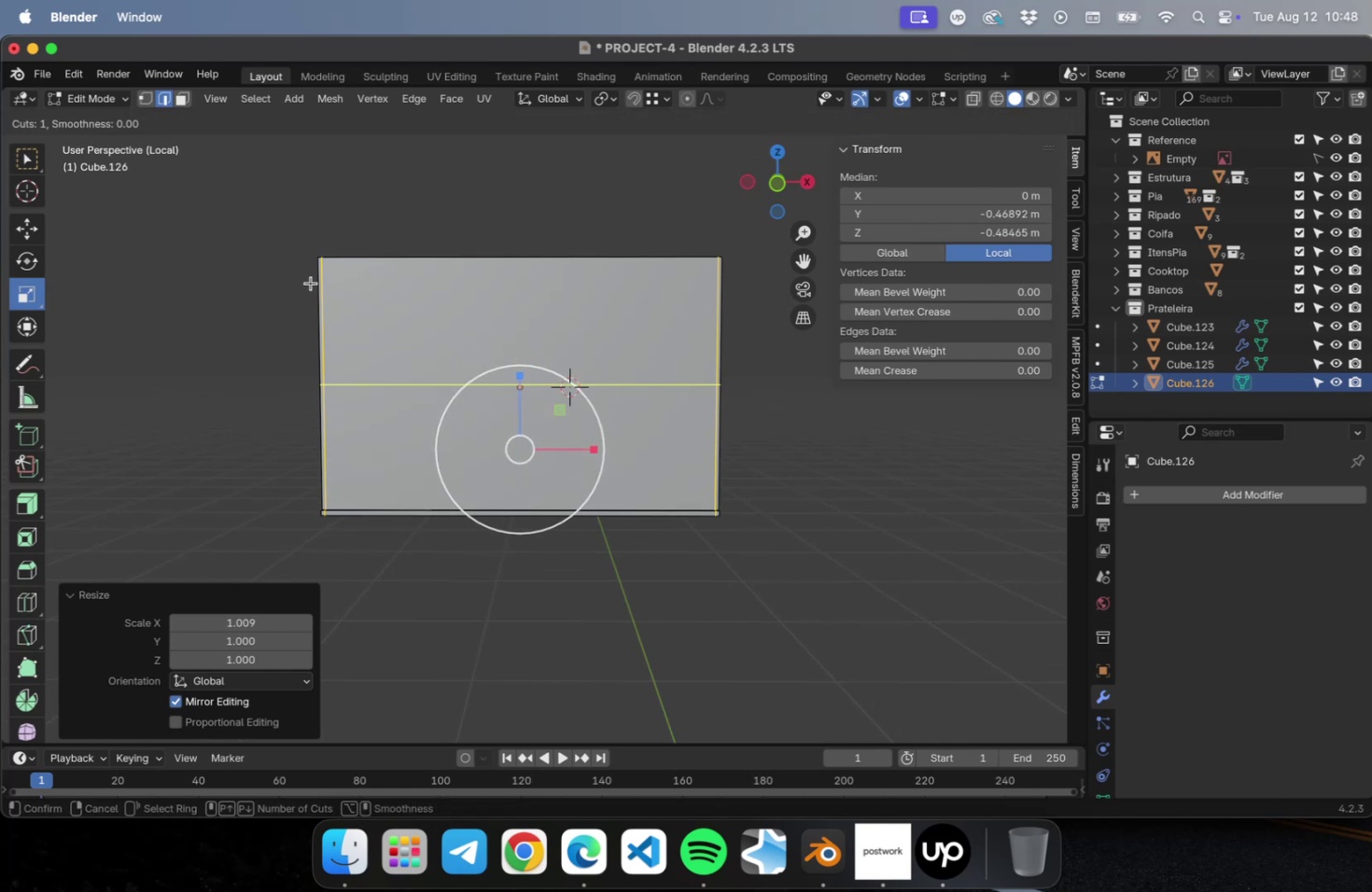 
left_click([312, 283])
 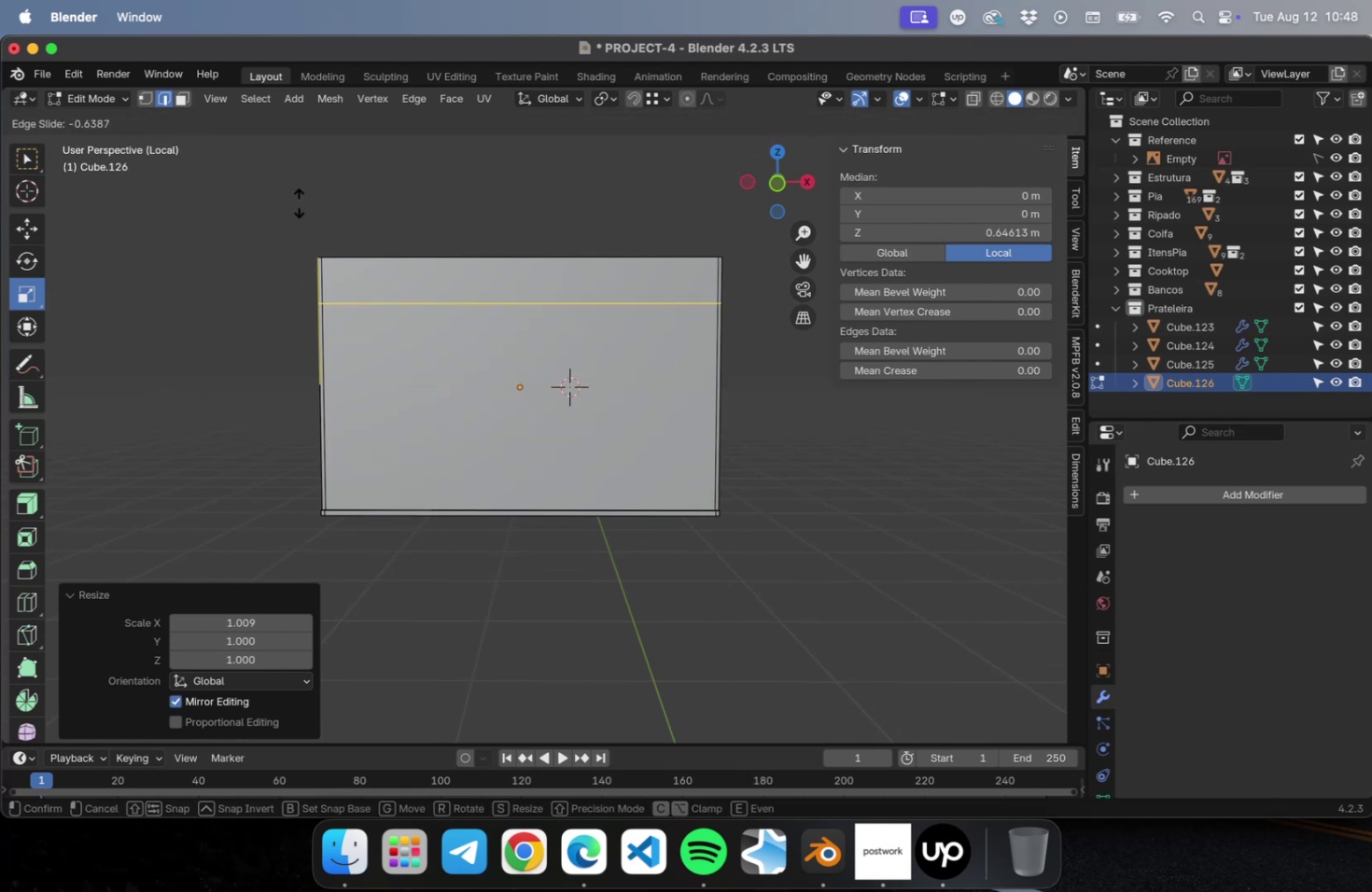 
hold_key(key=ShiftLeft, duration=4.68)
left_click([324, 446])
 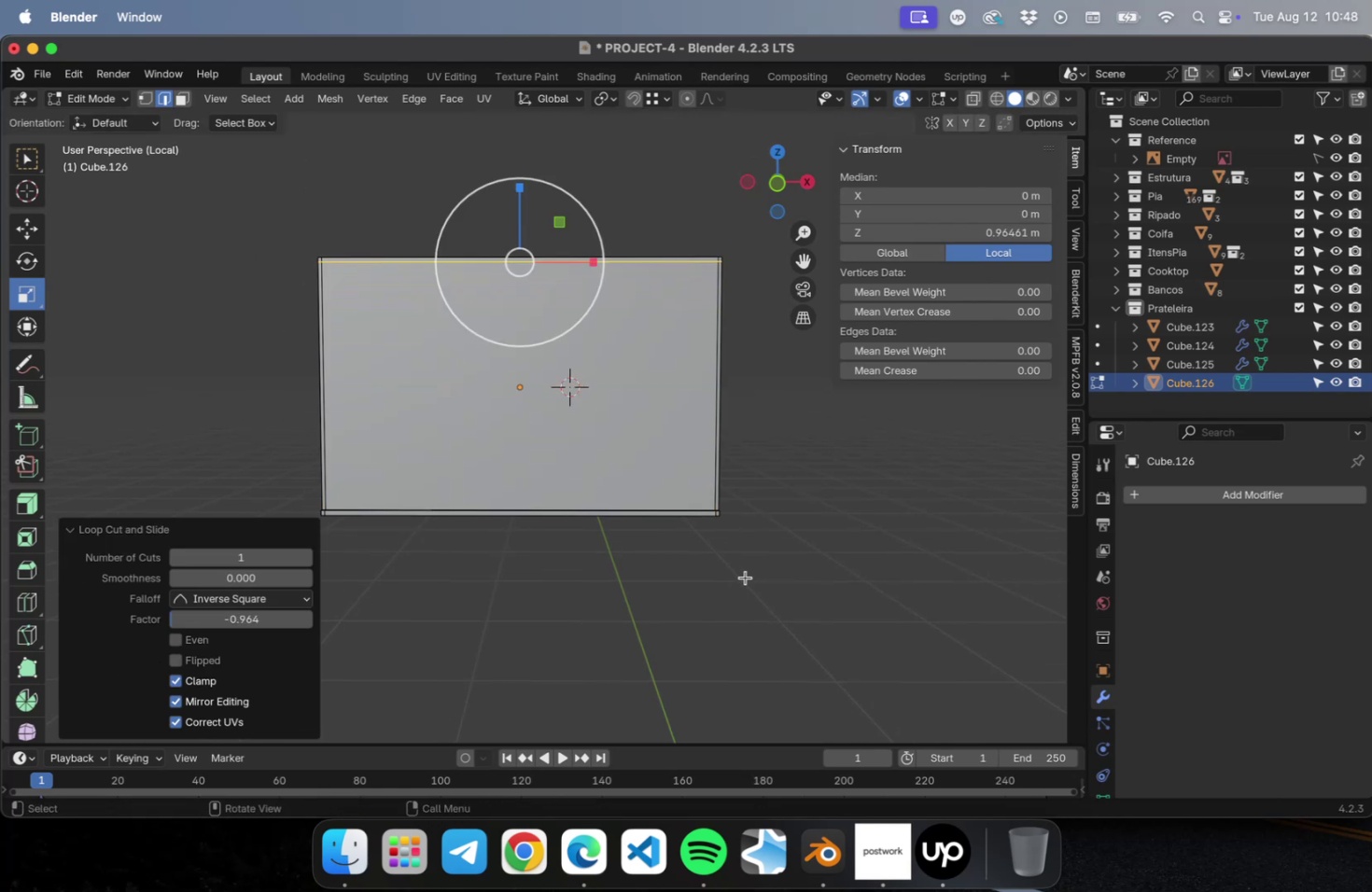 
key(Meta+CommandLeft)
 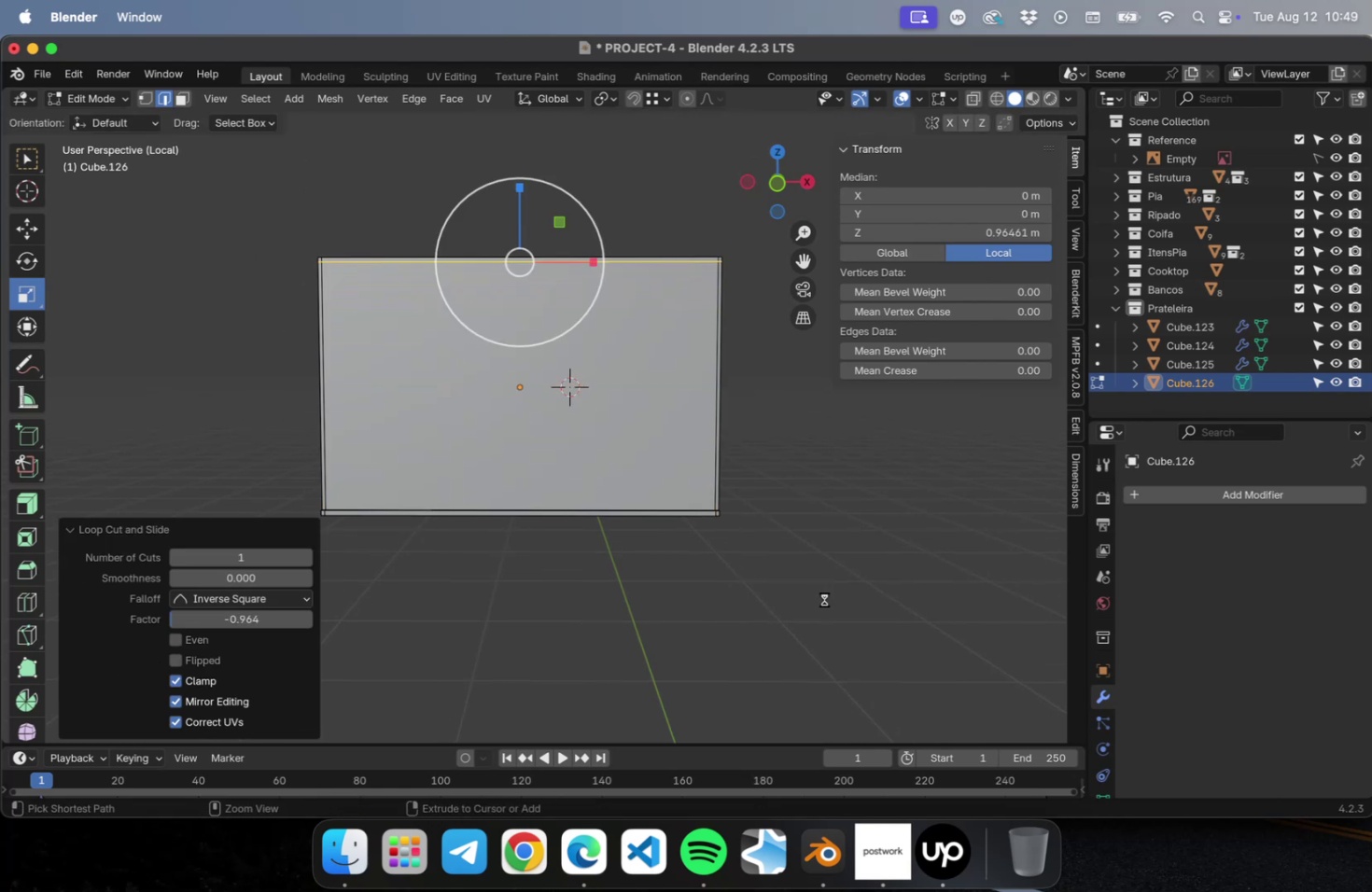 
key(Meta+S)
 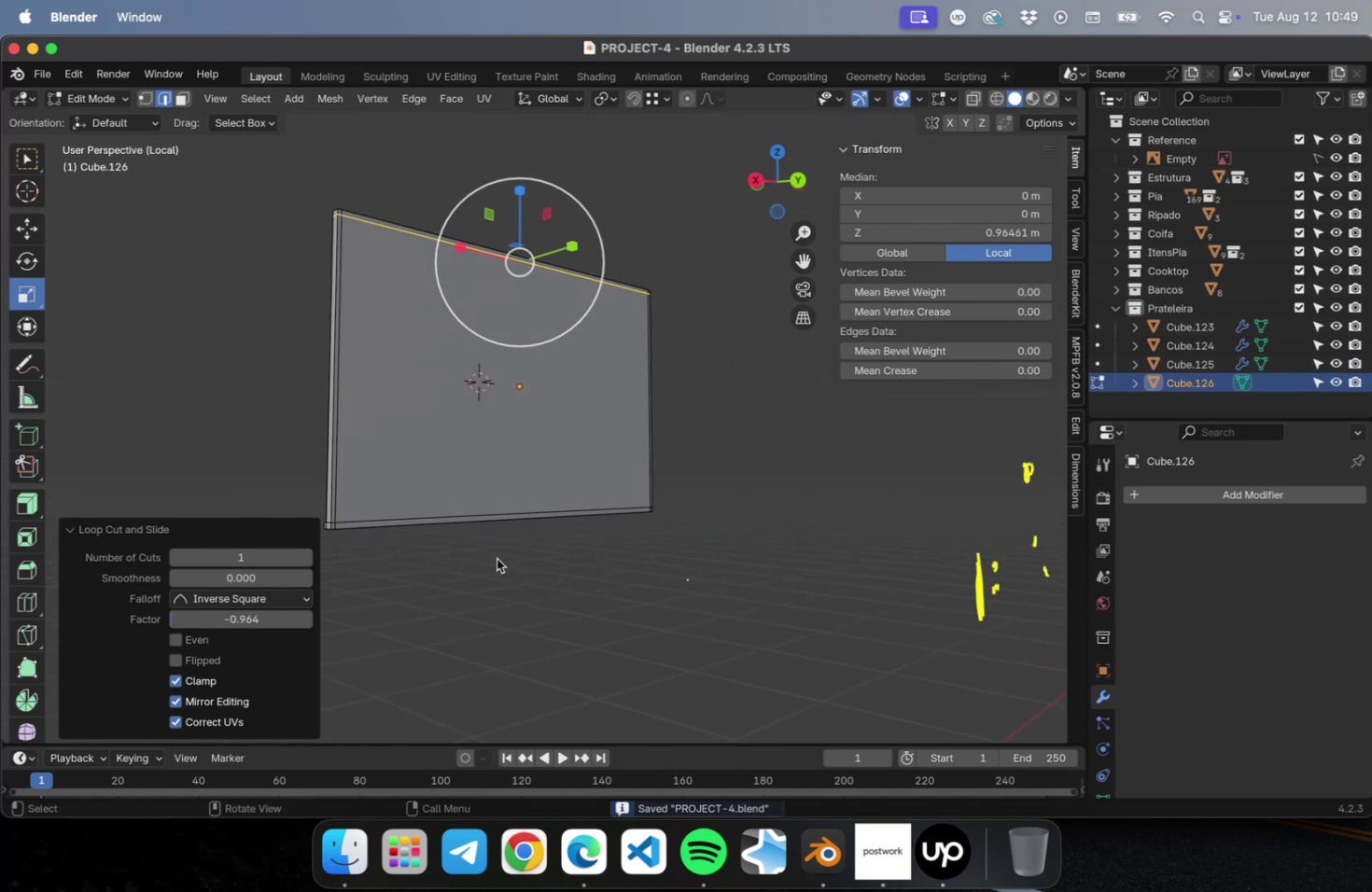 
key(3)
 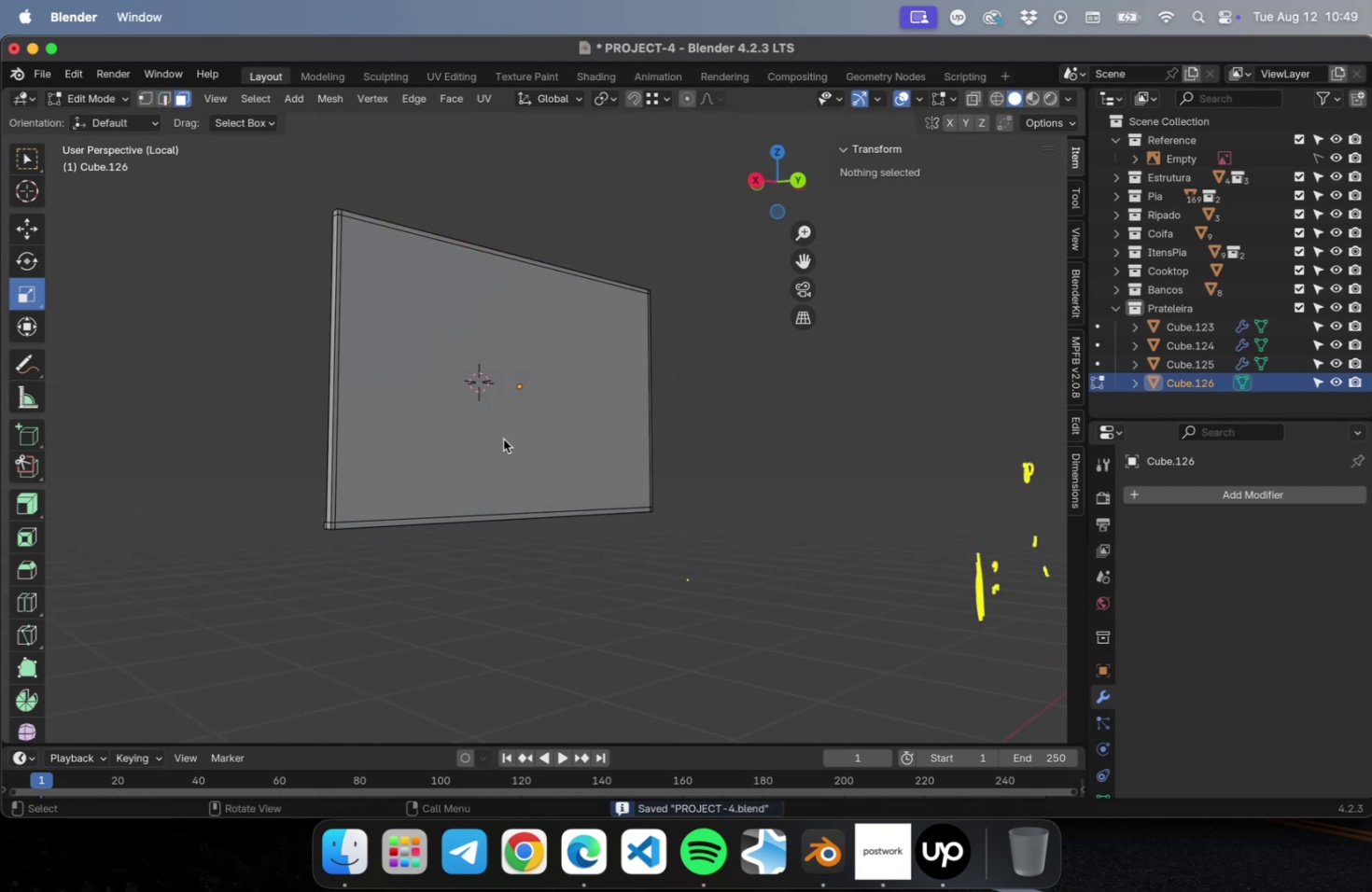 
left_click([503, 439])
 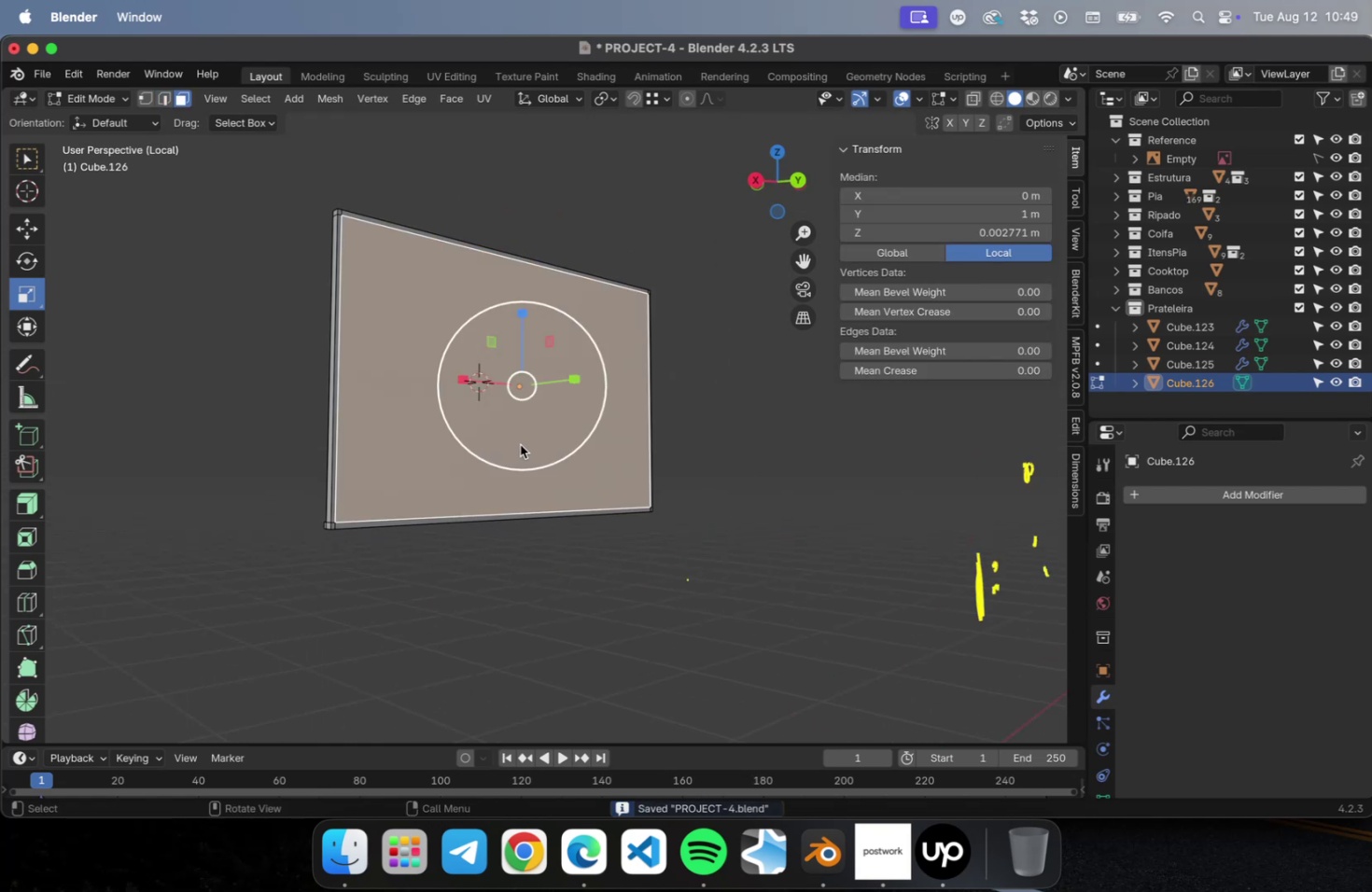 
key(I)
 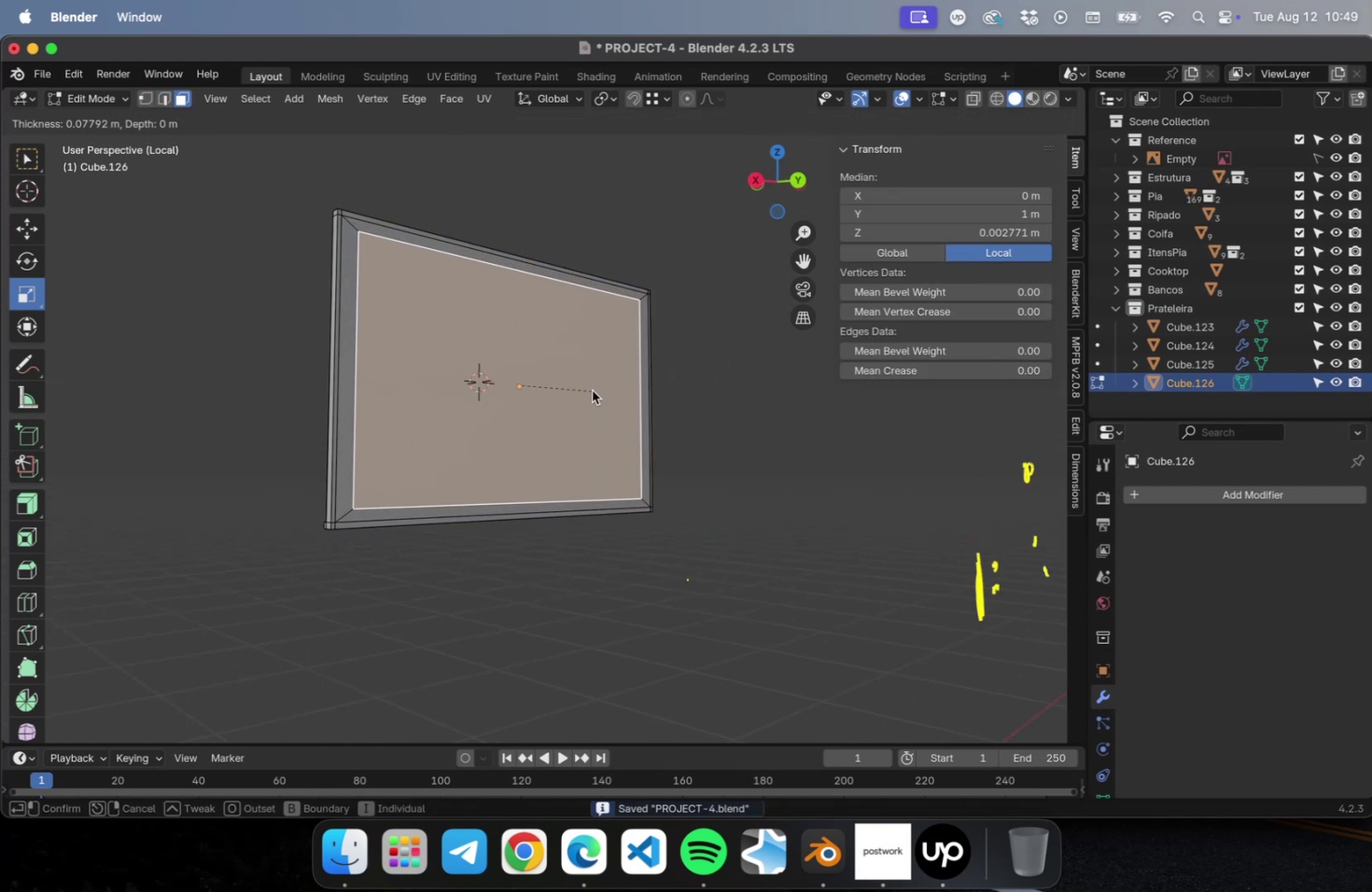 
left_click([592, 390])
 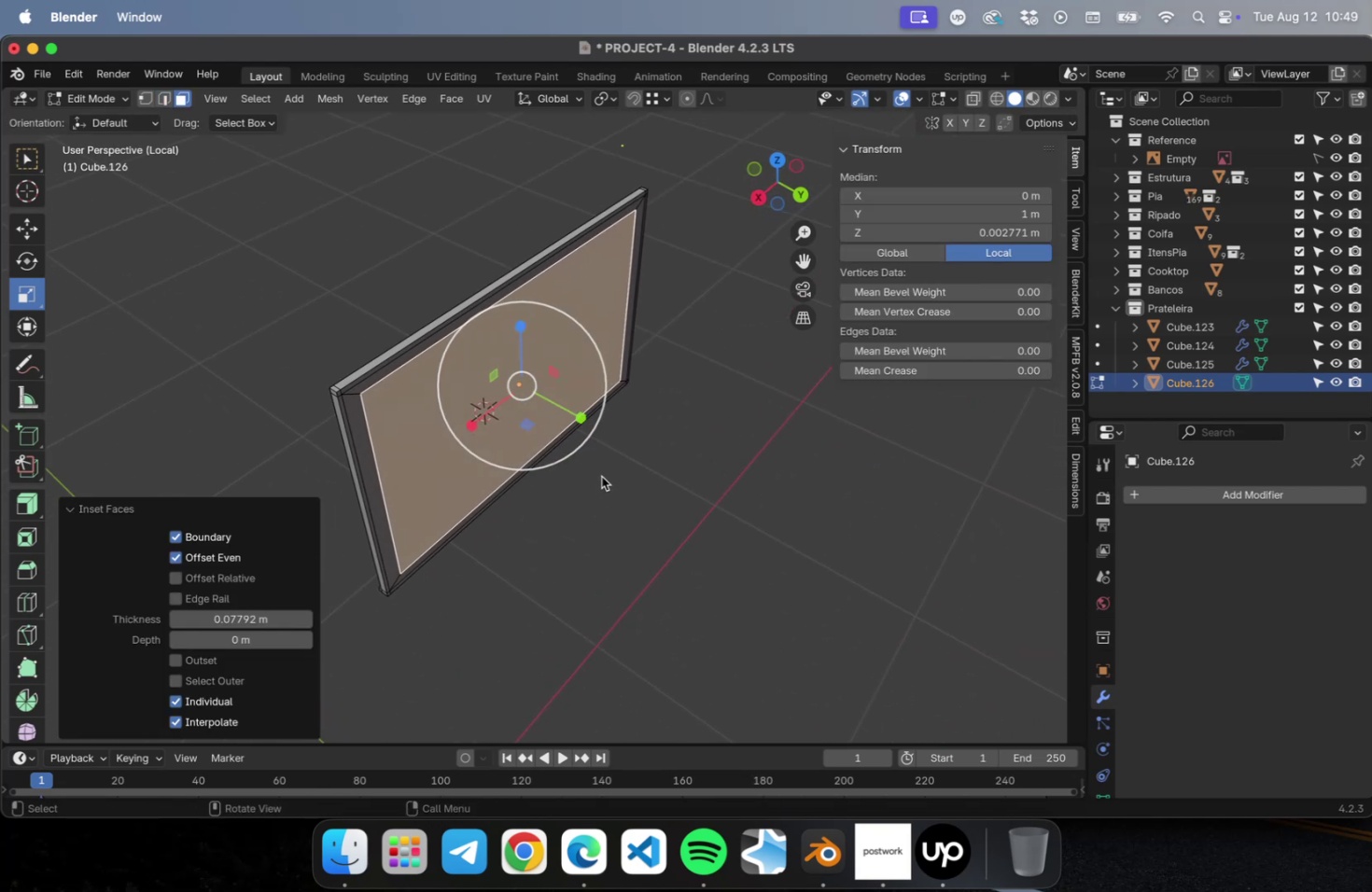 
key(E)
 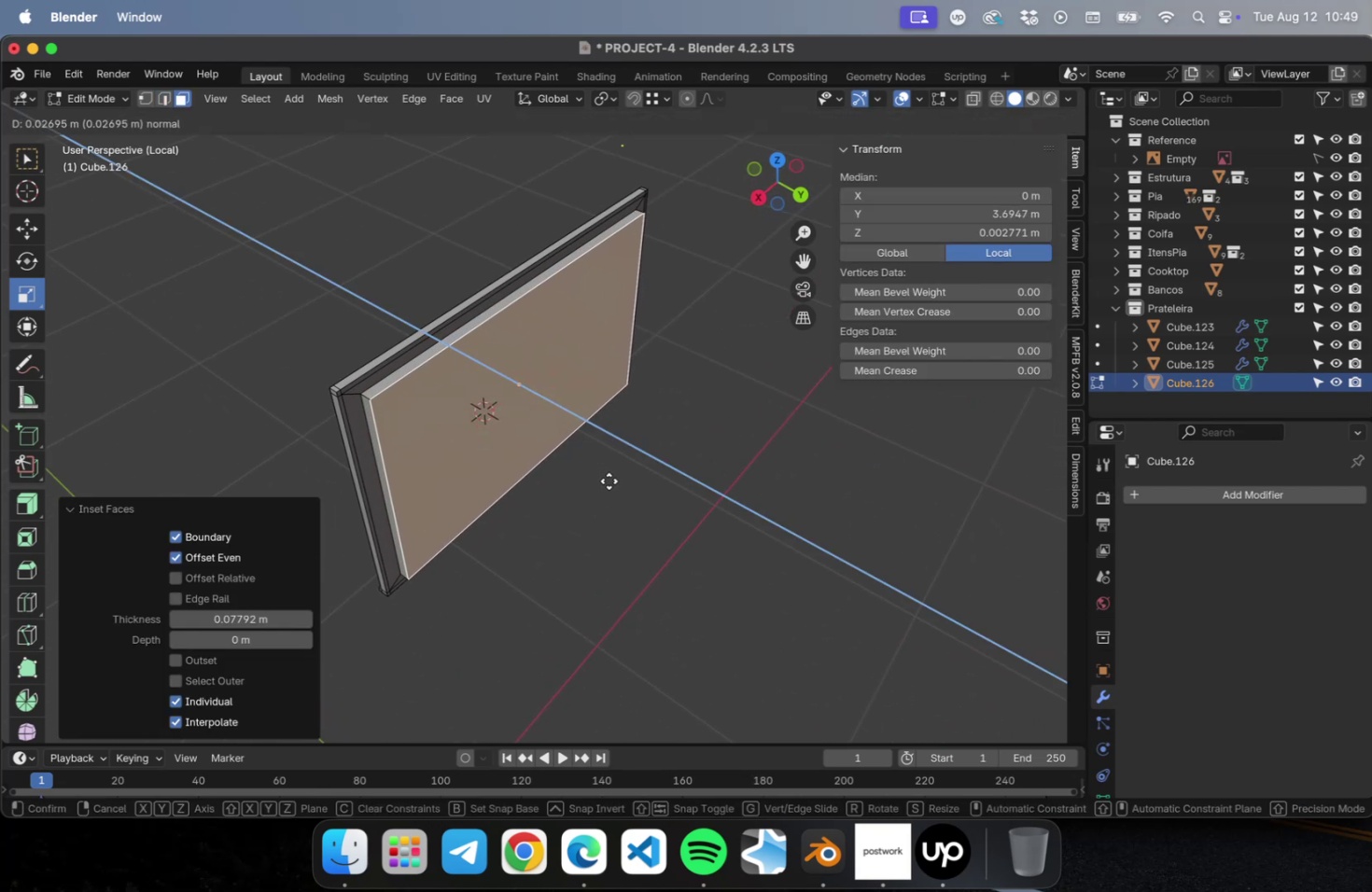 
left_click([609, 481])
 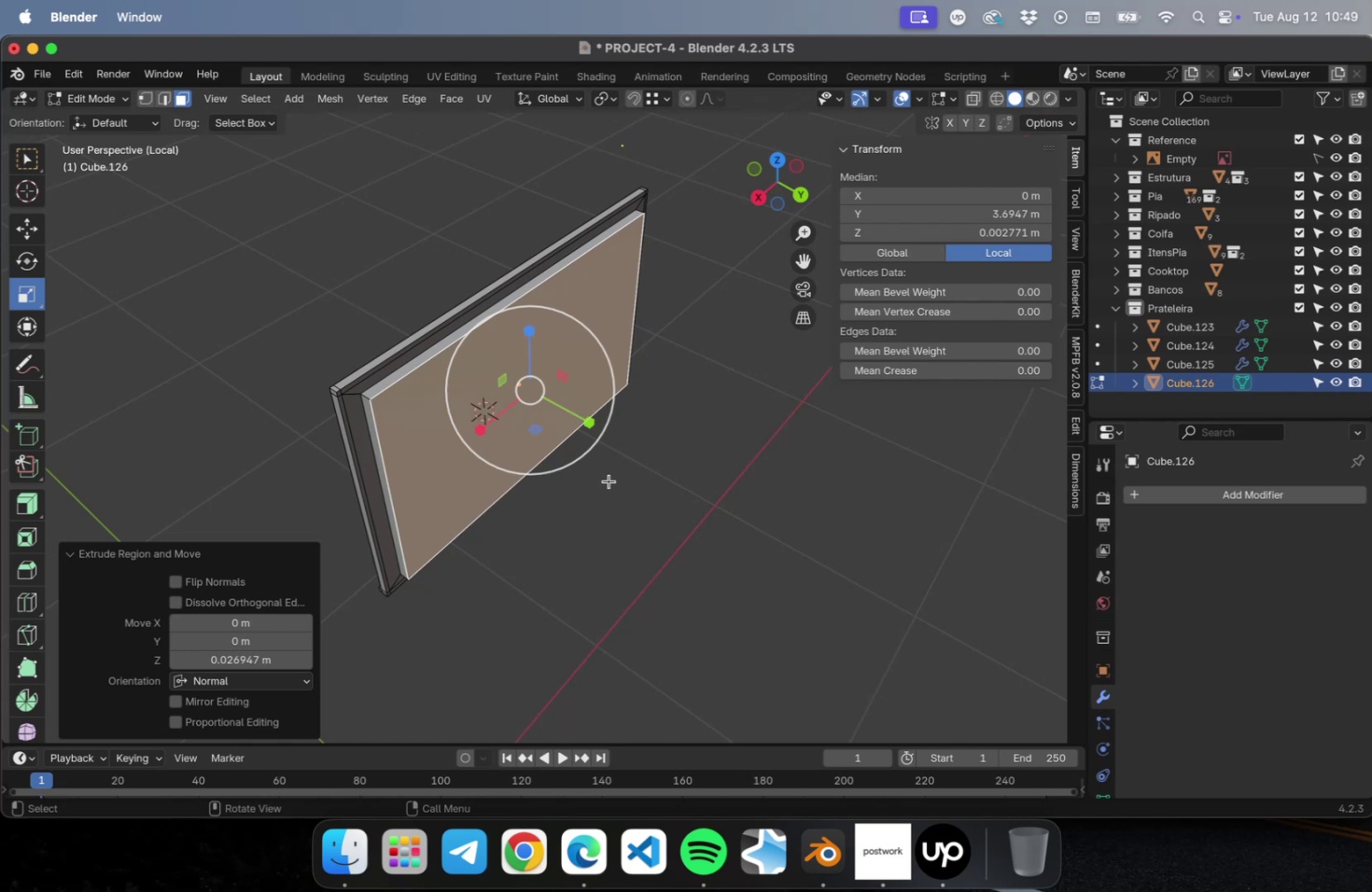 
type(gy)
 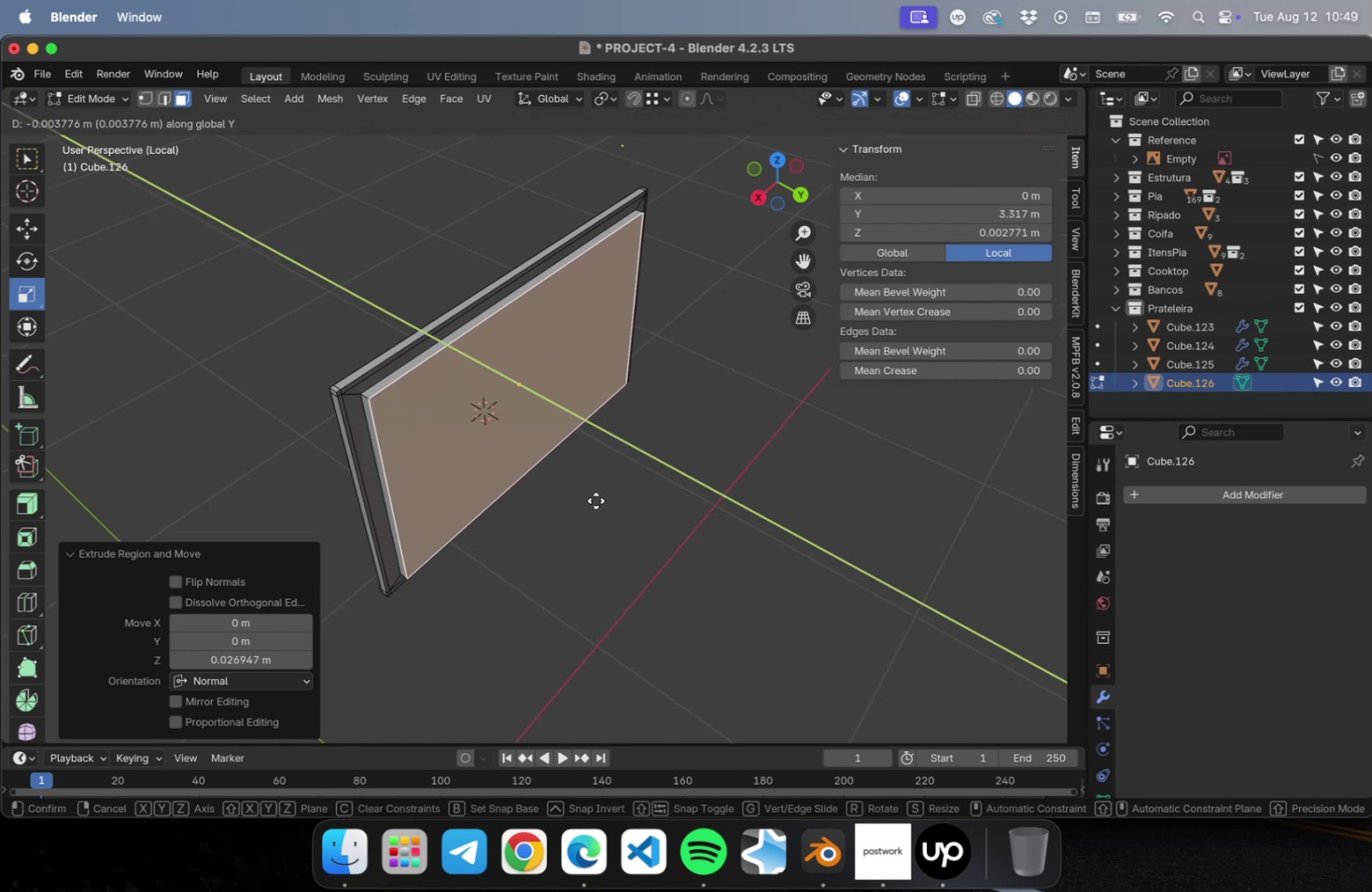 
left_click([595, 500])
 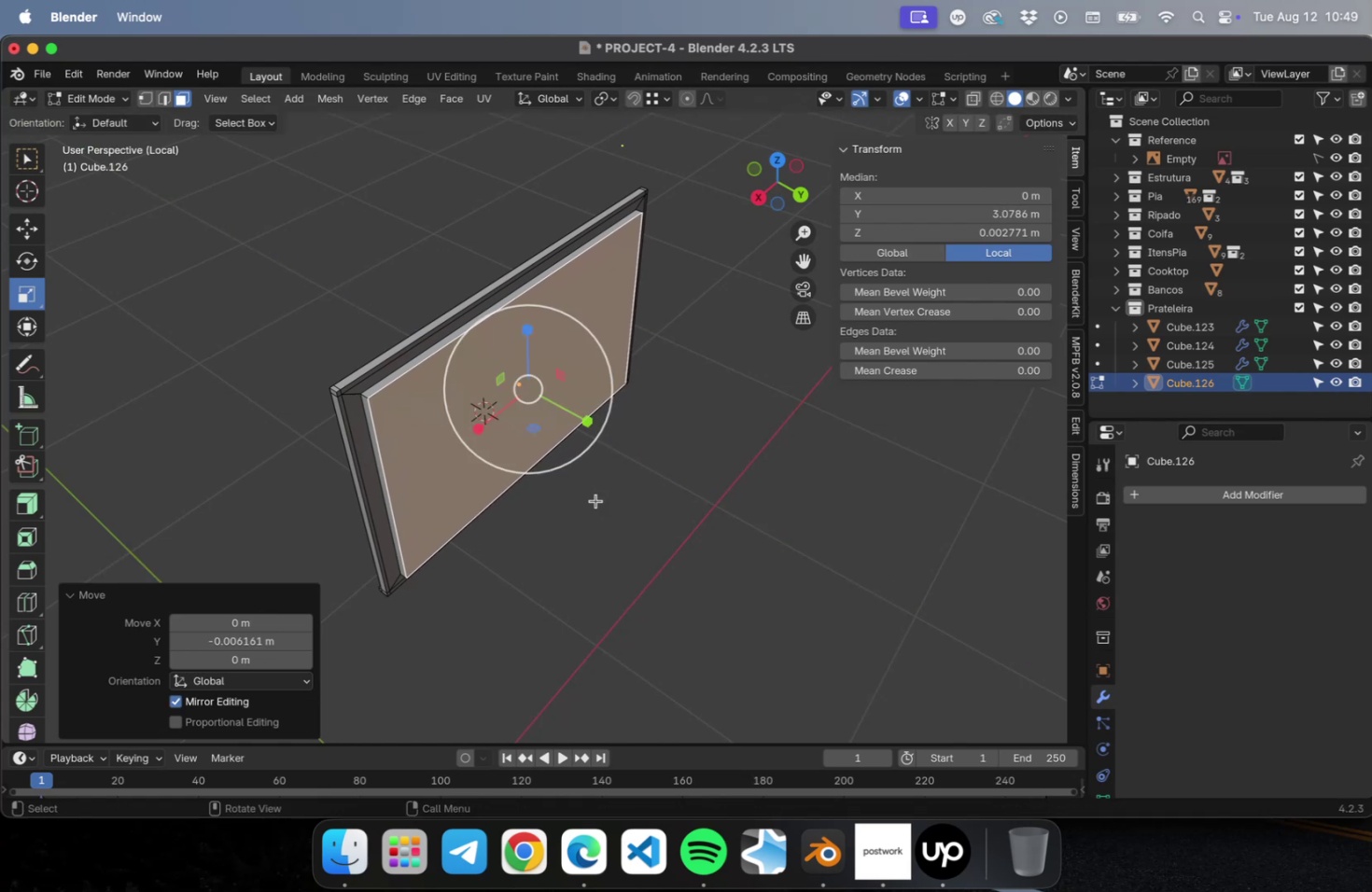 
key(I)
 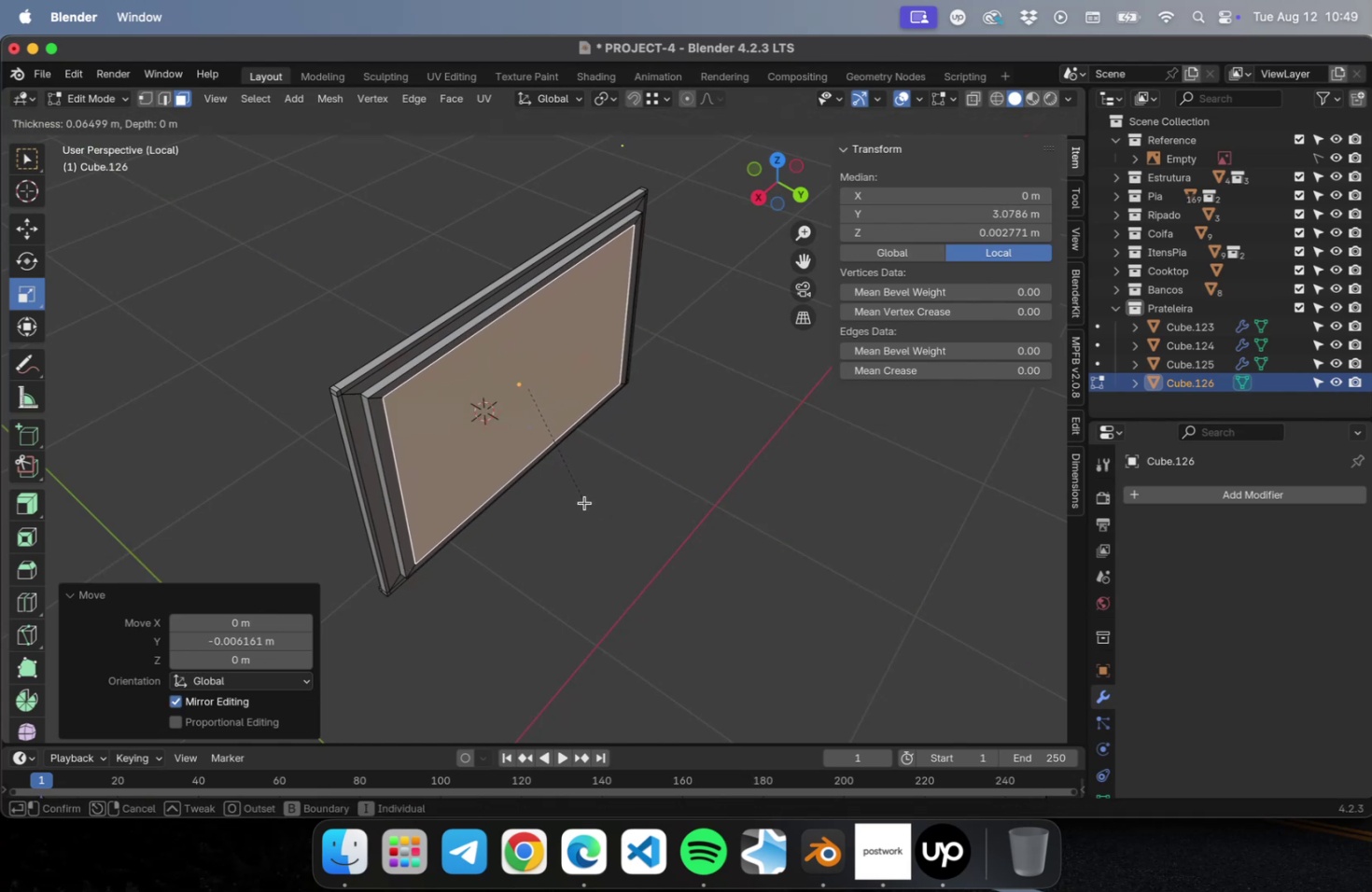 
left_click([584, 502])
 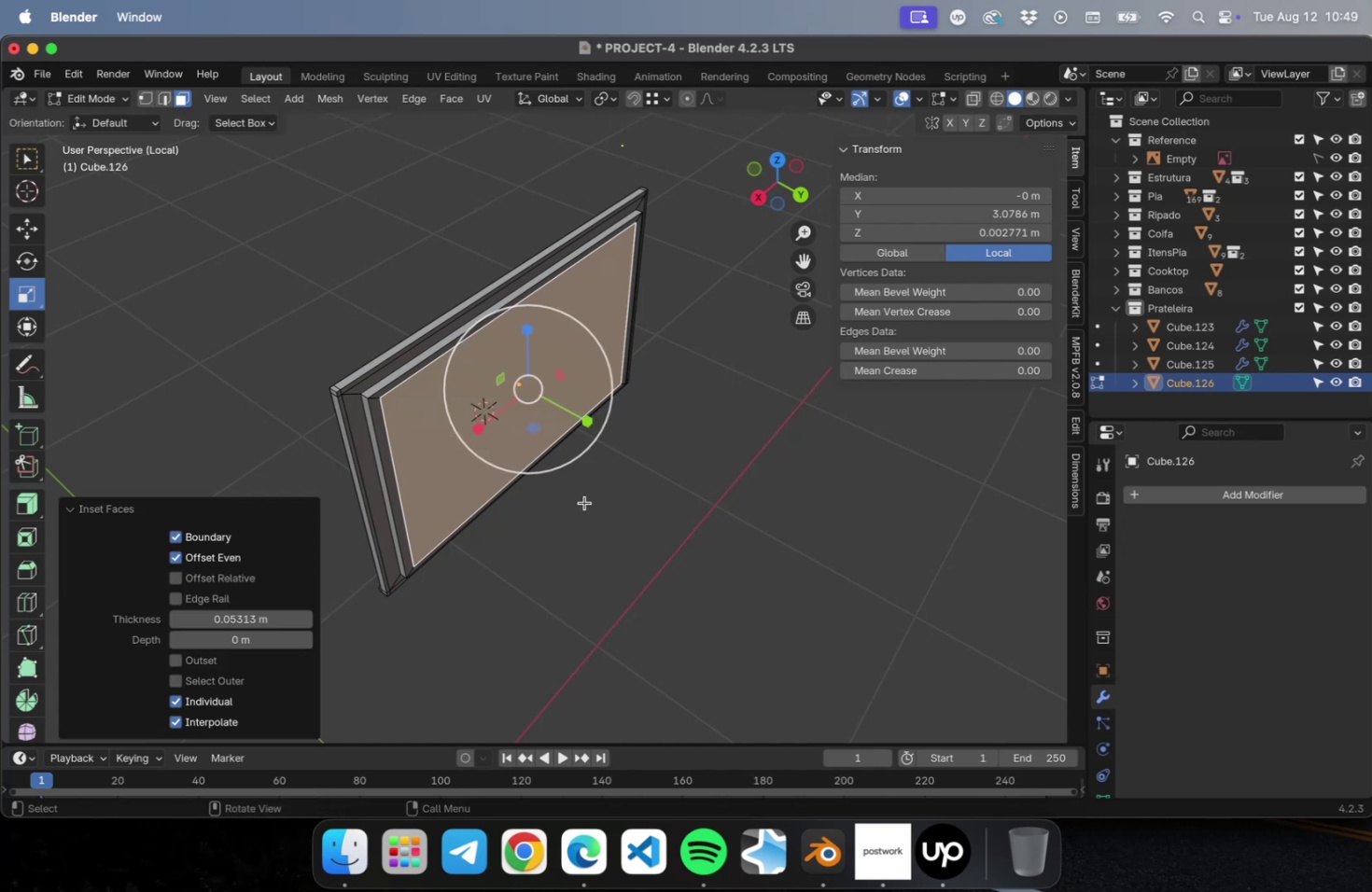 
type(gy)
 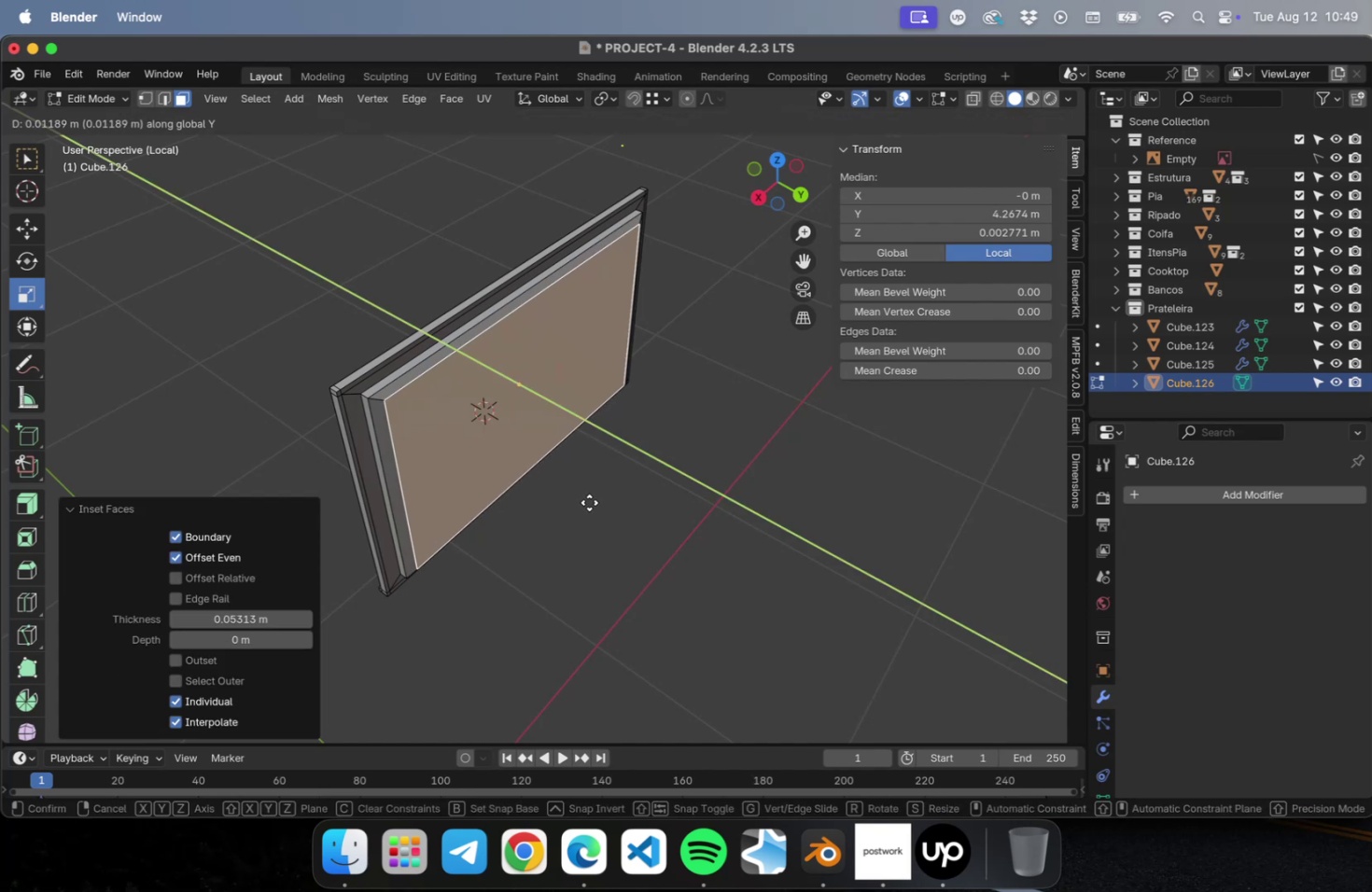 
left_click([589, 502])
 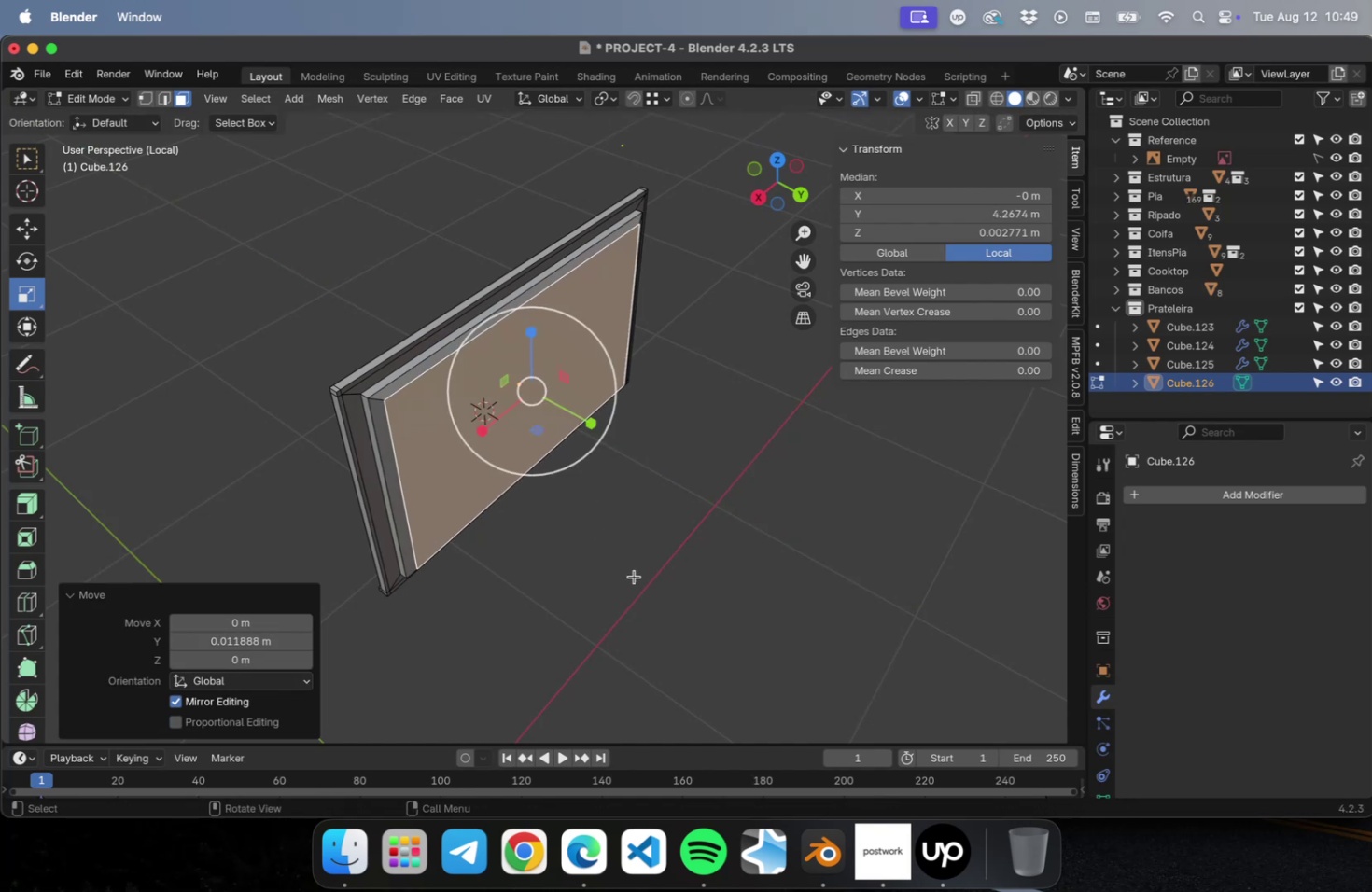 
key(Tab)
 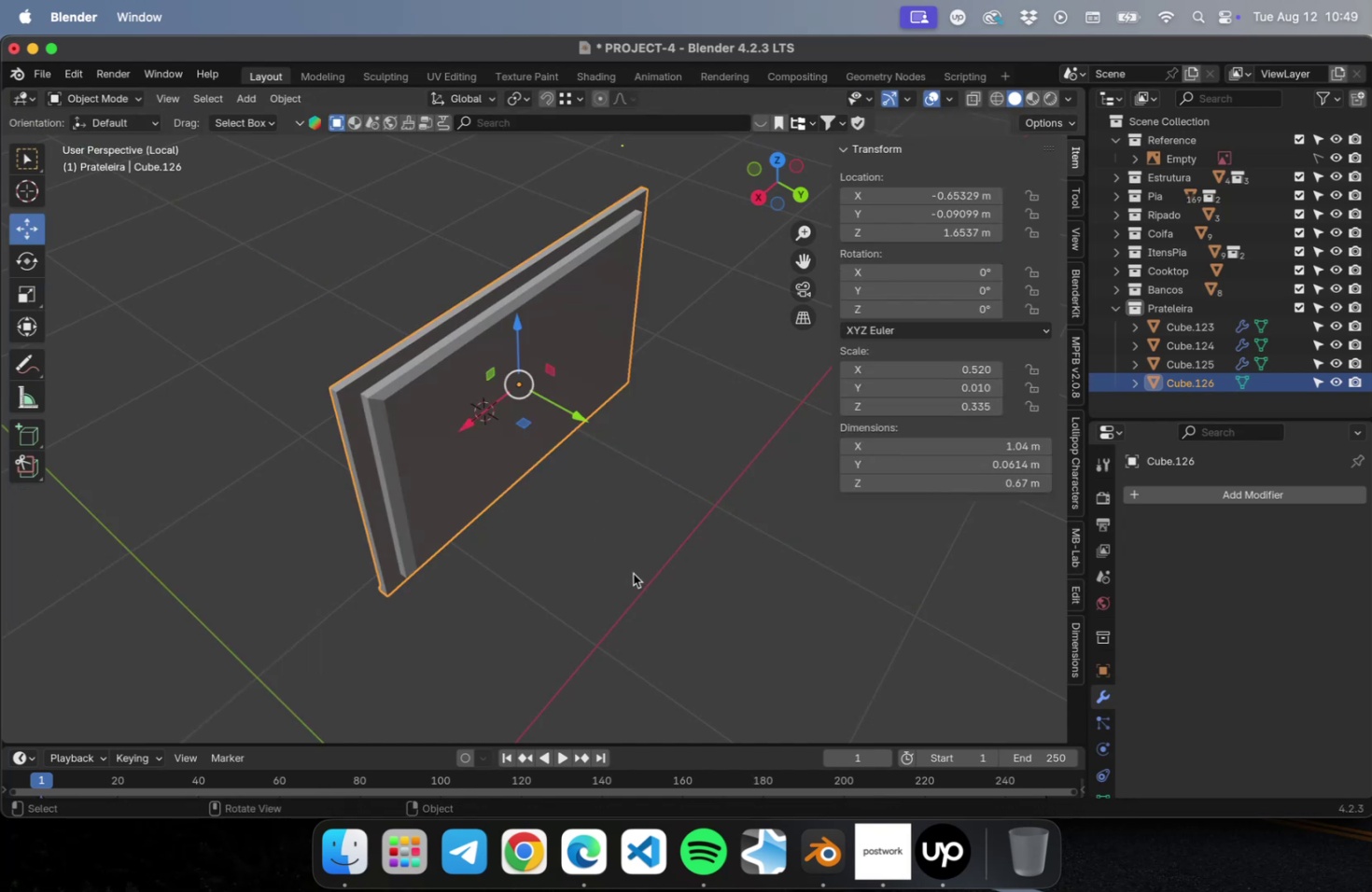 
left_click([633, 573])
 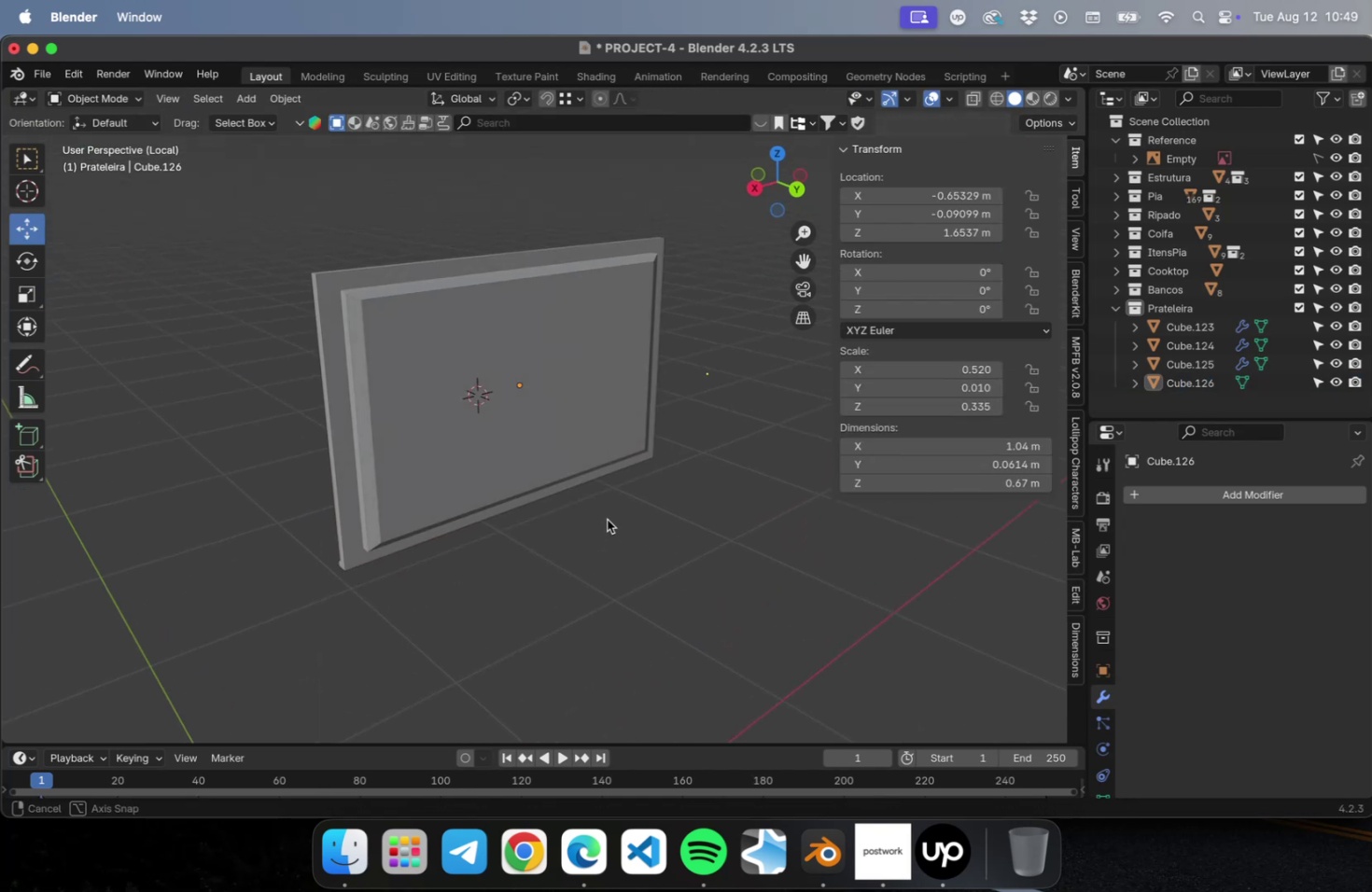 
key(Meta+S)
 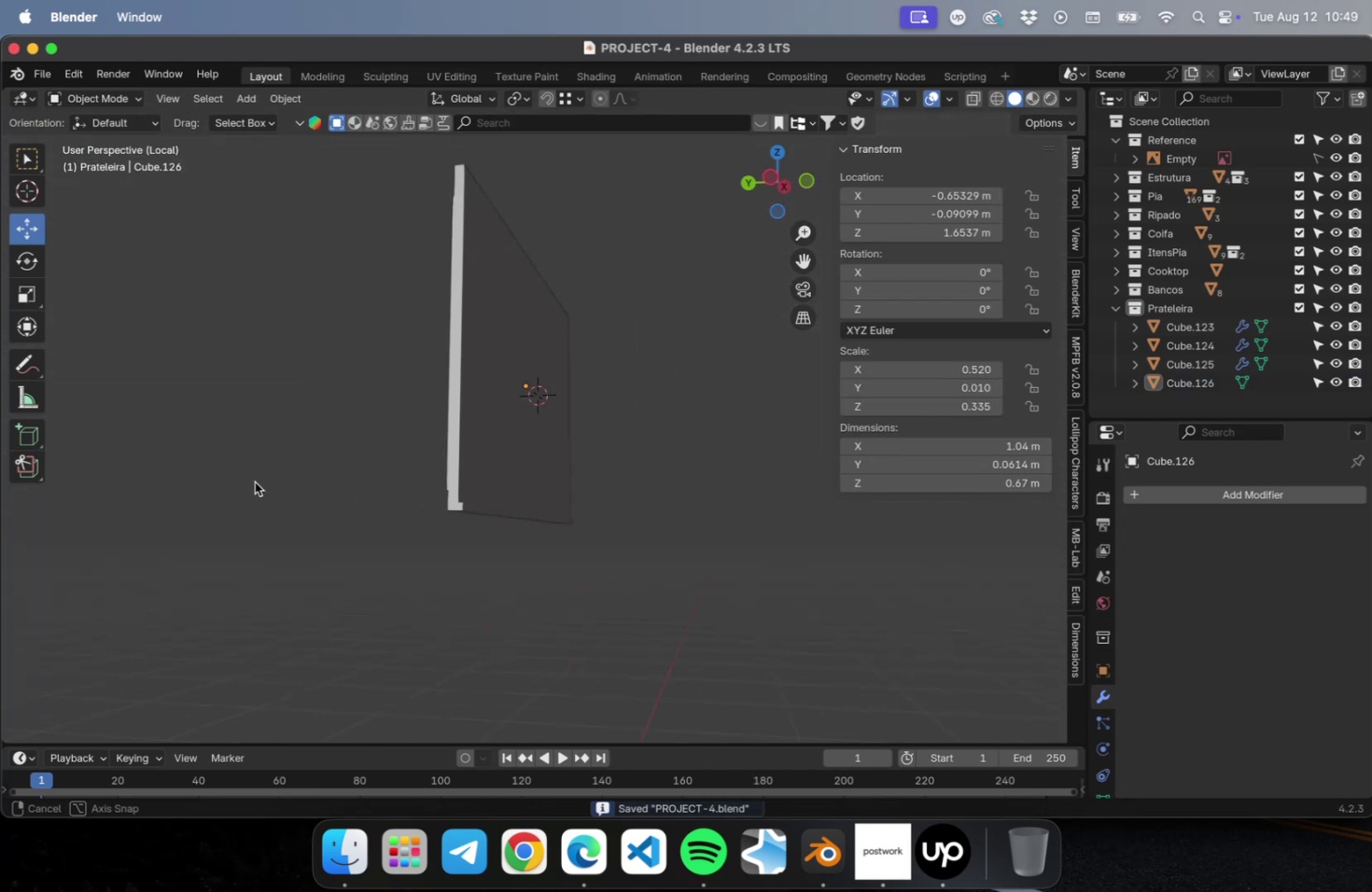 
scroll: coordinate [387, 478], scroll_direction: up, amount: 9.0
 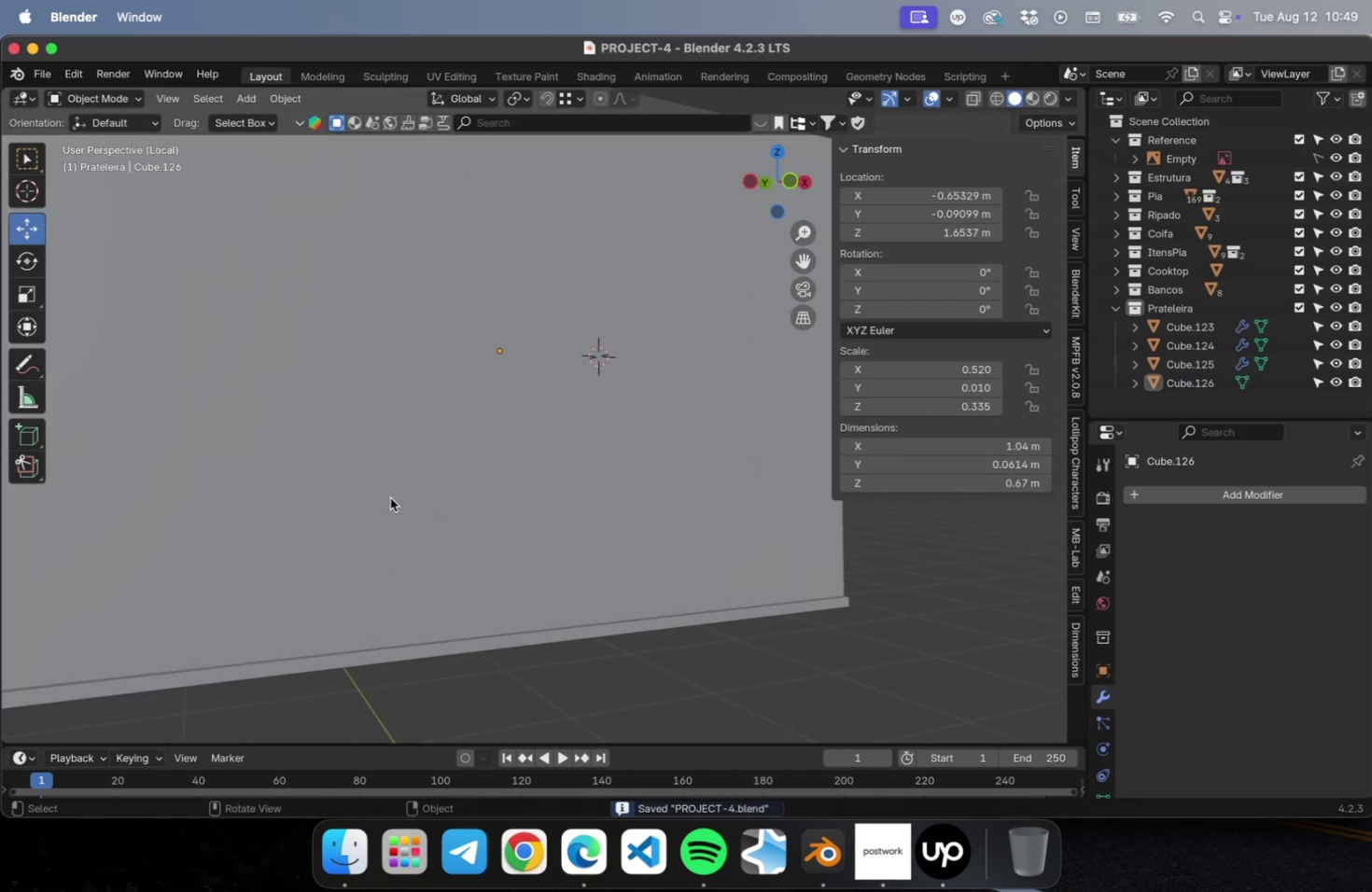 
scroll: coordinate [392, 499], scroll_direction: down, amount: 3.0
 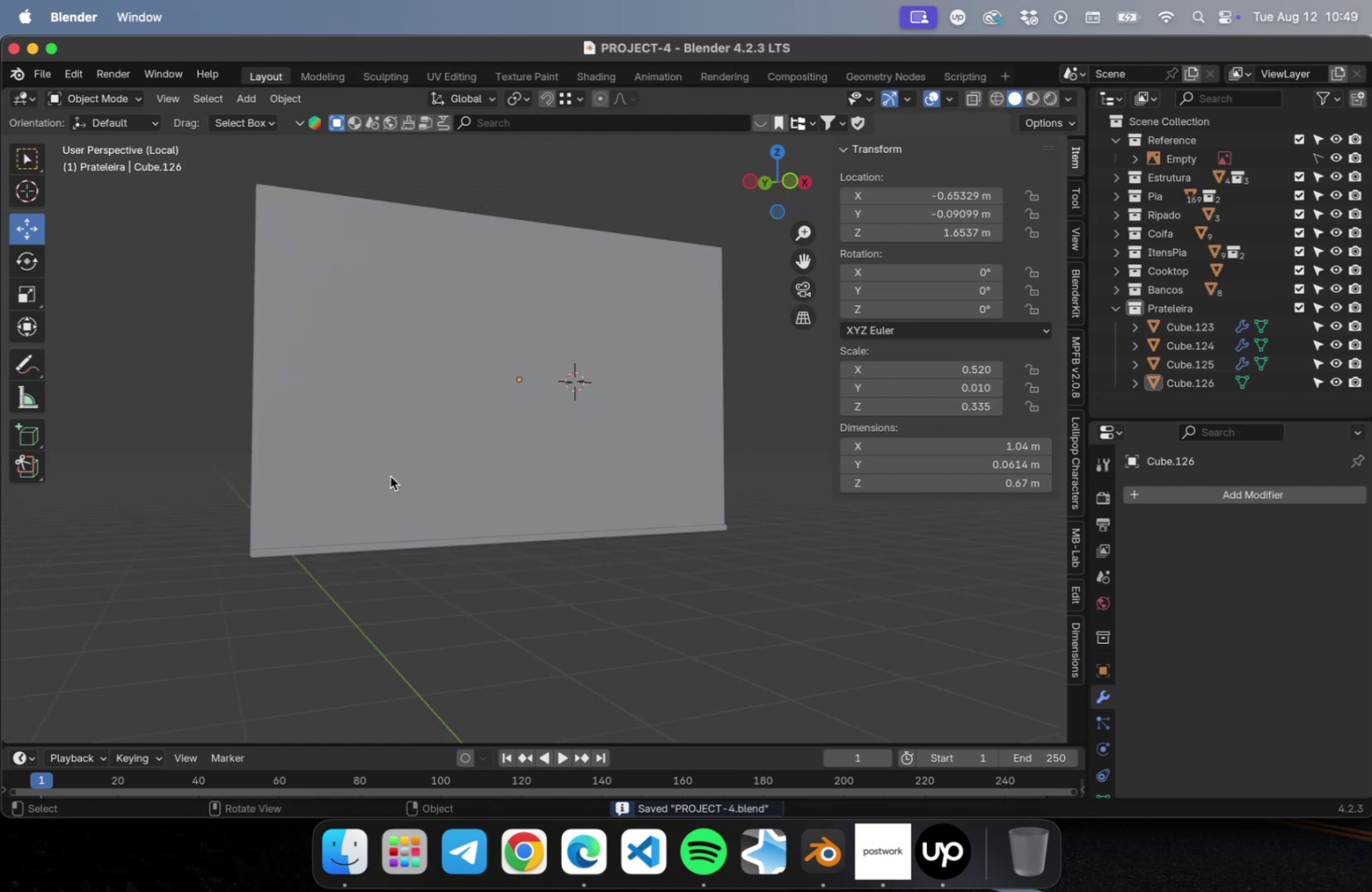 
left_click([390, 476])
 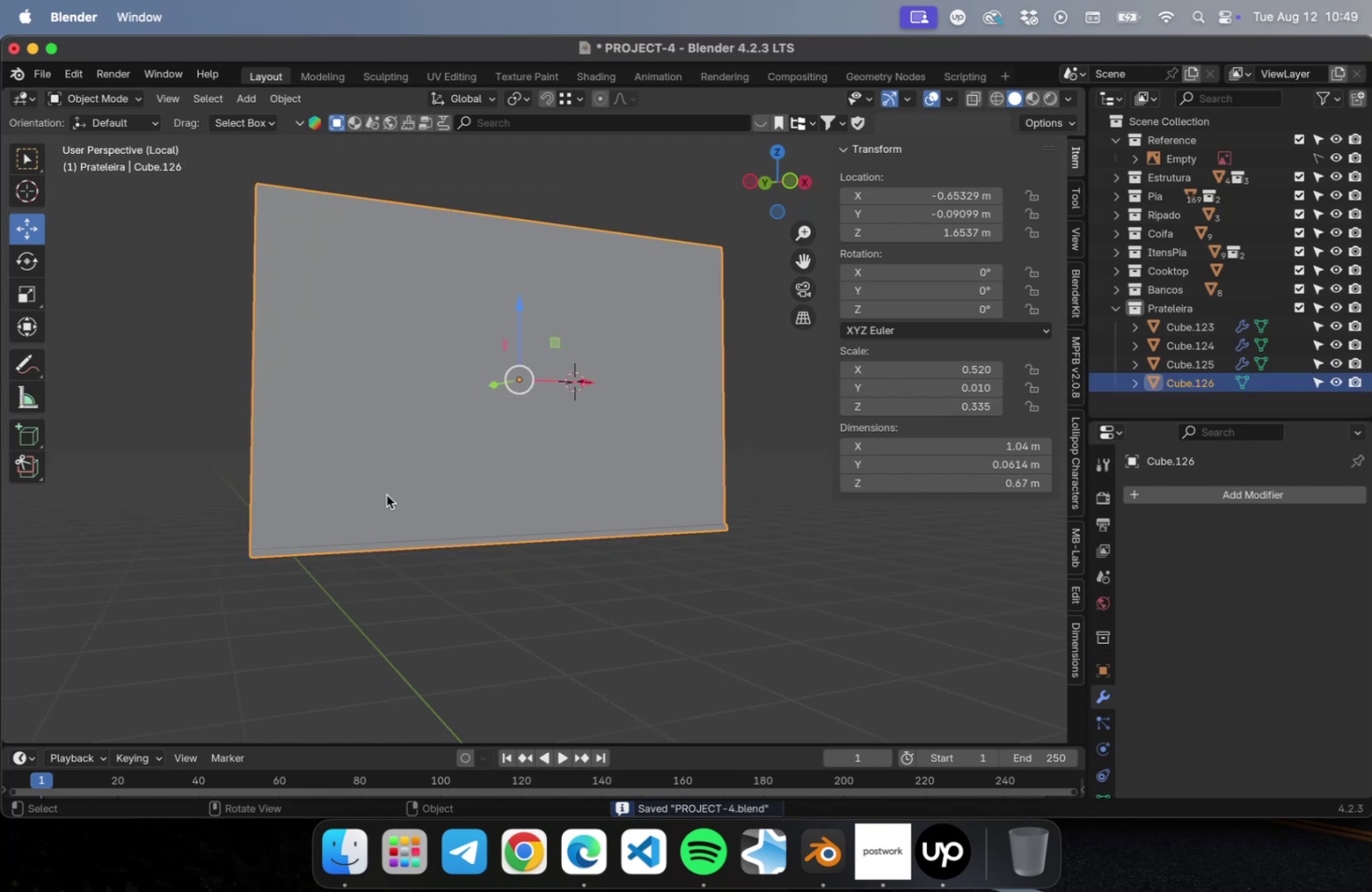 
key(Meta+CommandLeft)
 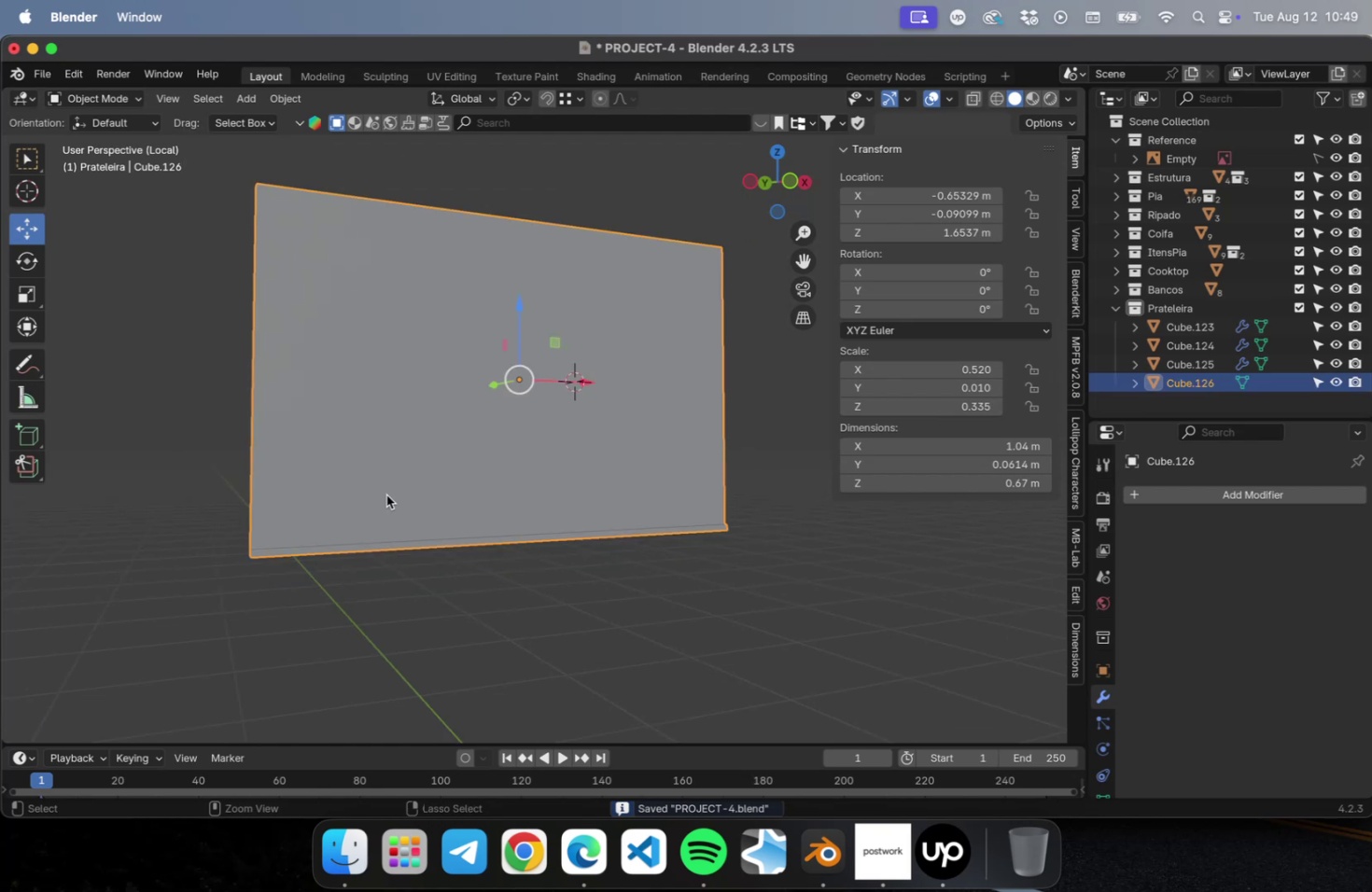 
key(Meta+S)
 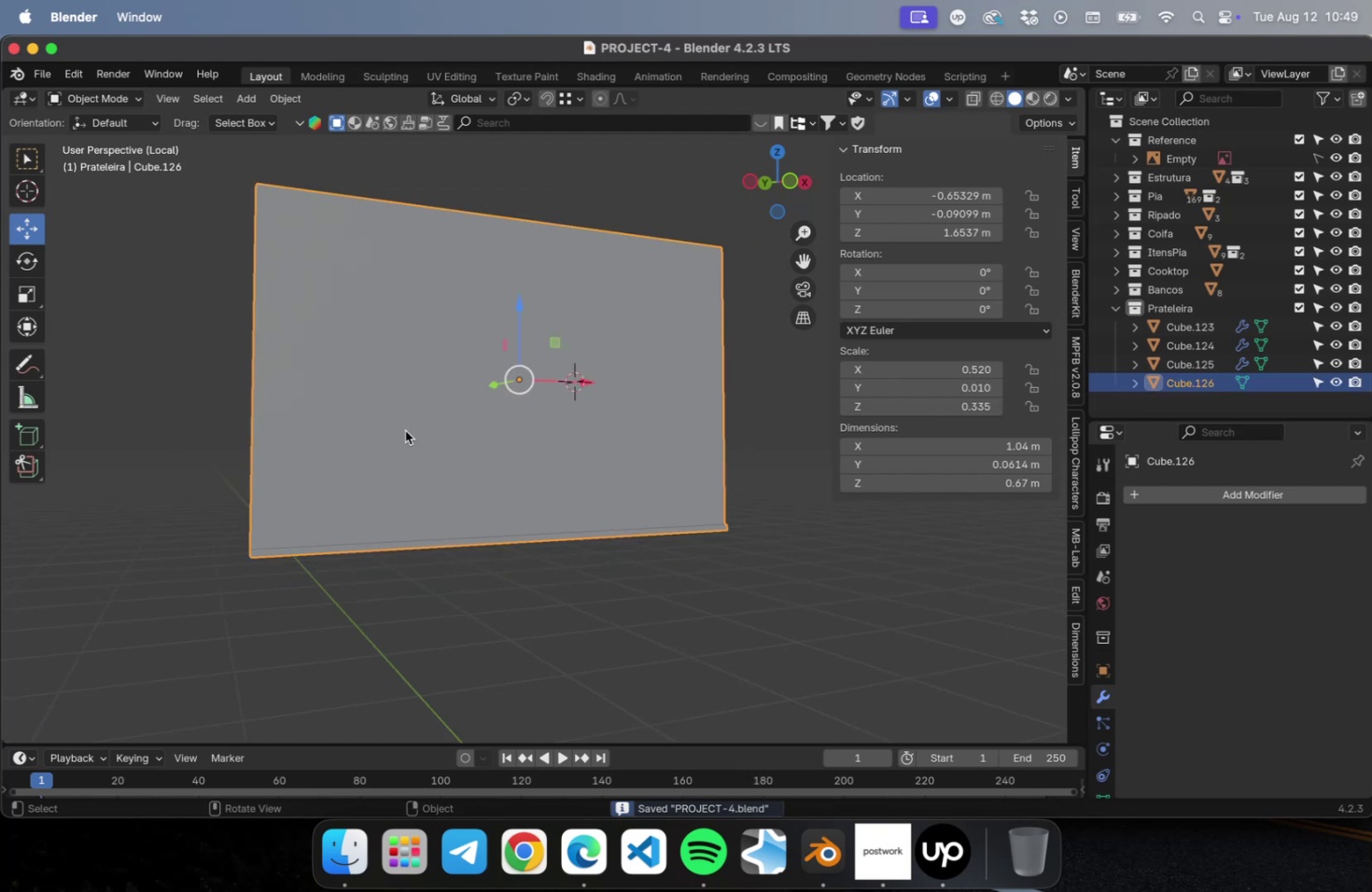 
right_click([405, 430])
 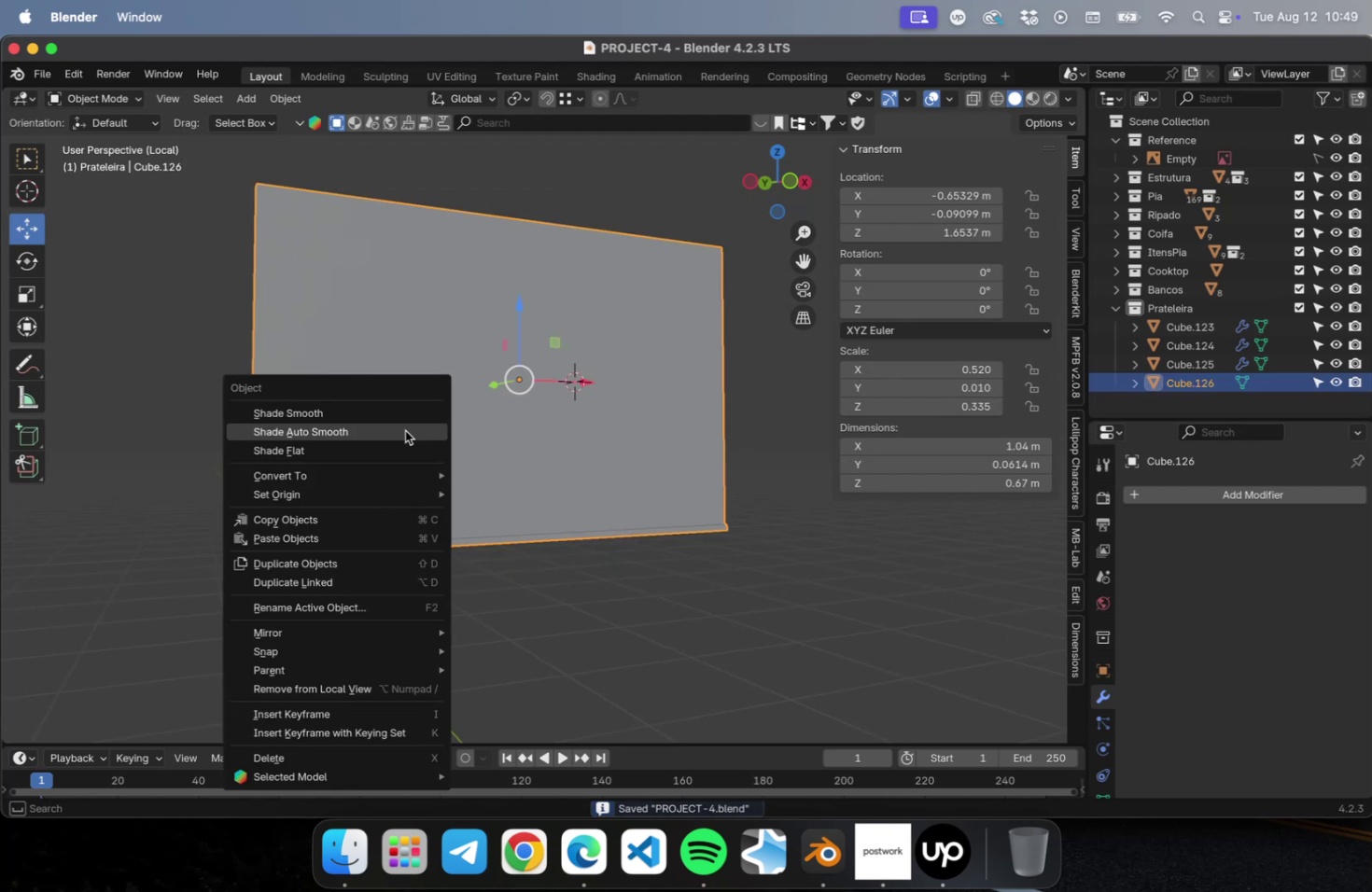 
left_click([405, 430])
 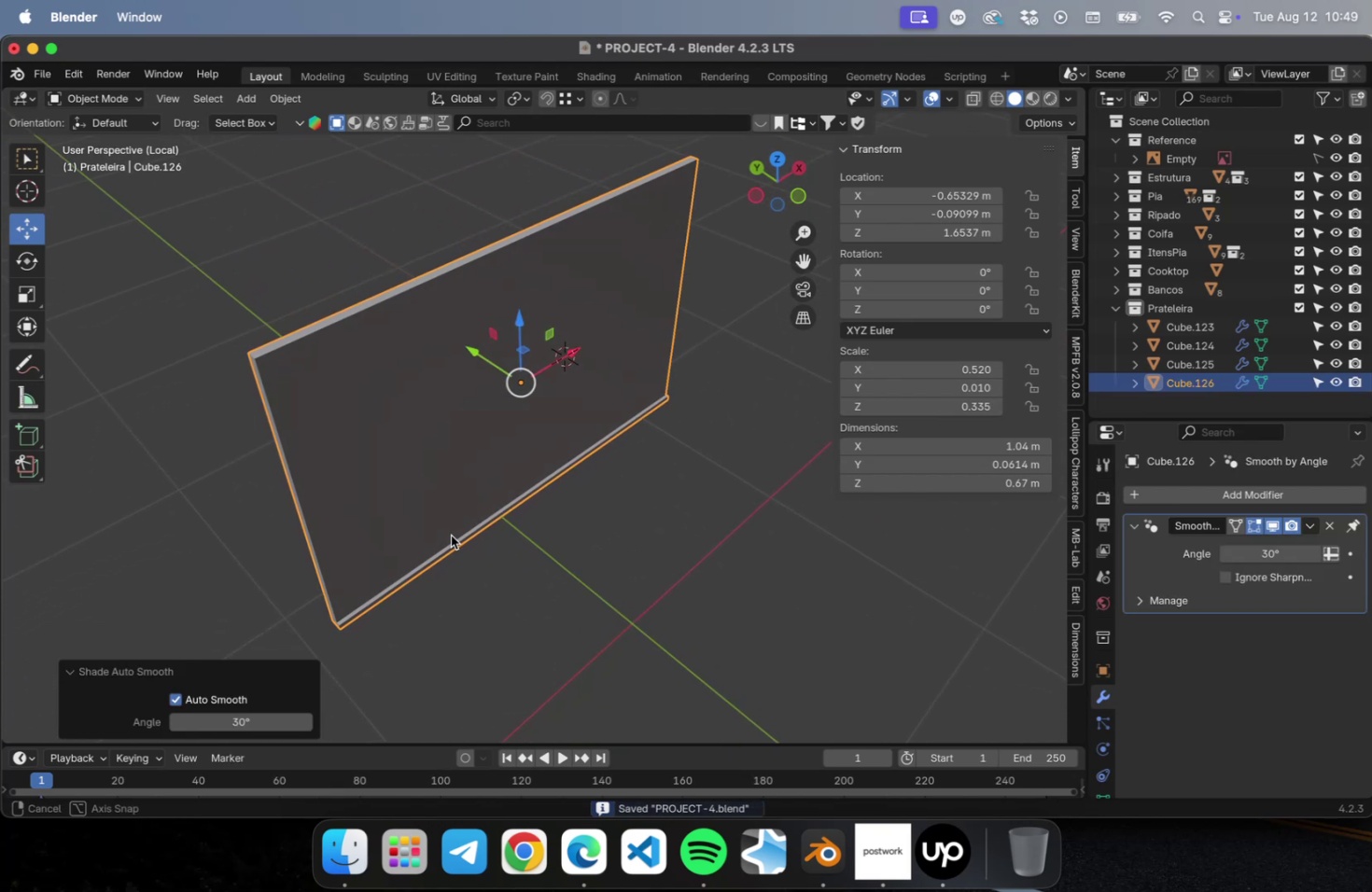 
left_click([395, 424])
 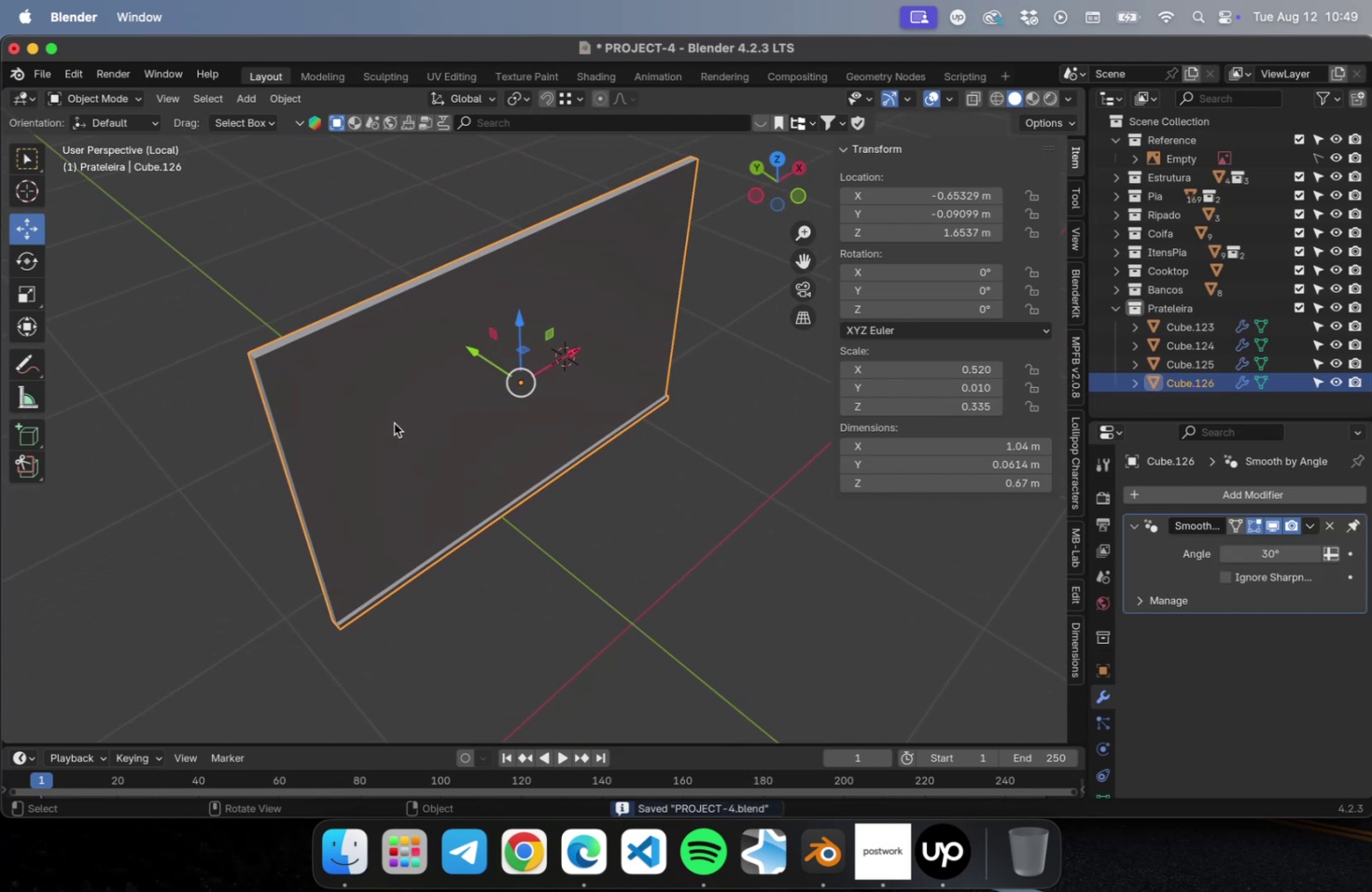 
key(Shift+ShiftLeft)
 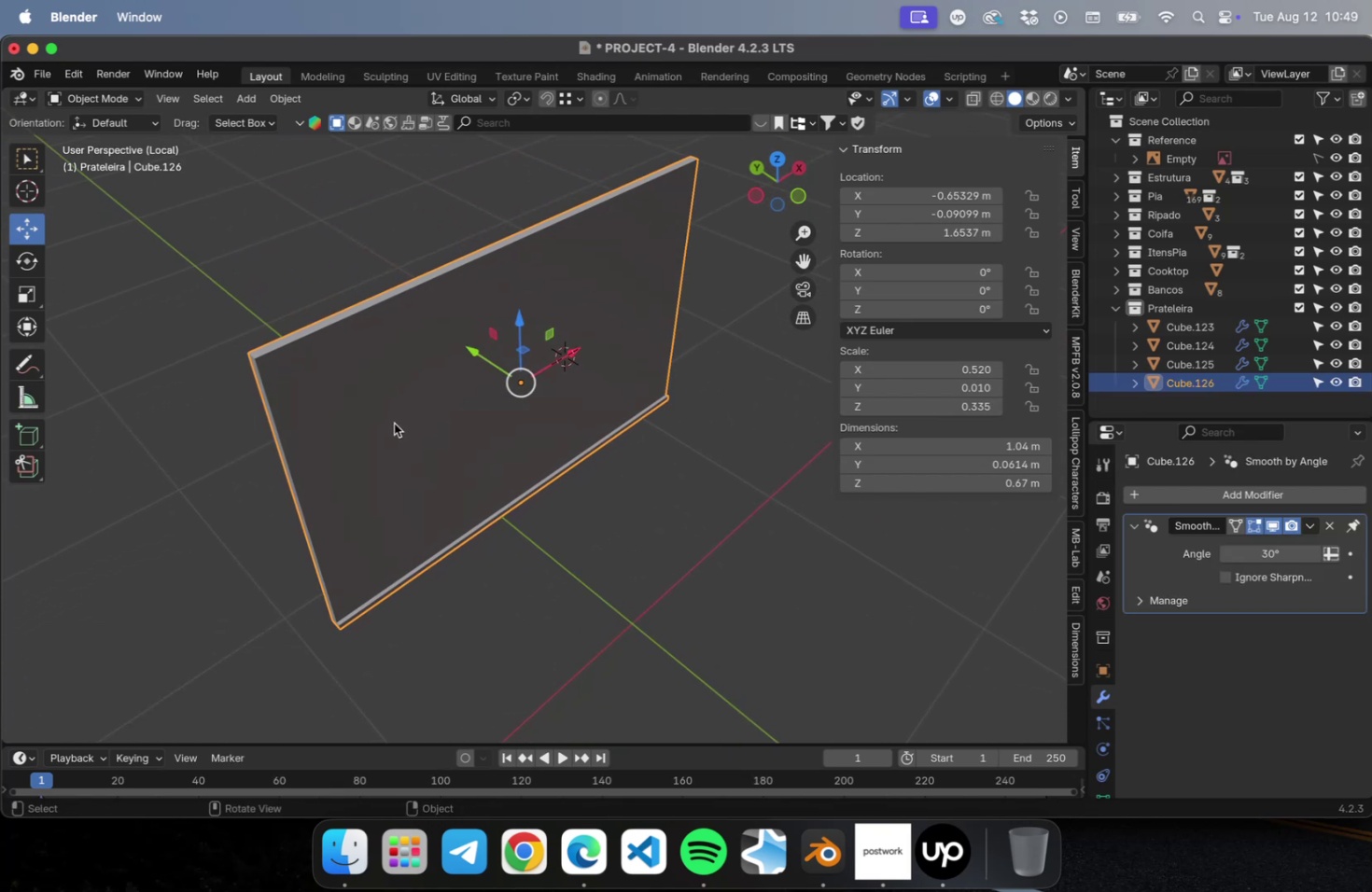 
key(Meta+CommandLeft)
 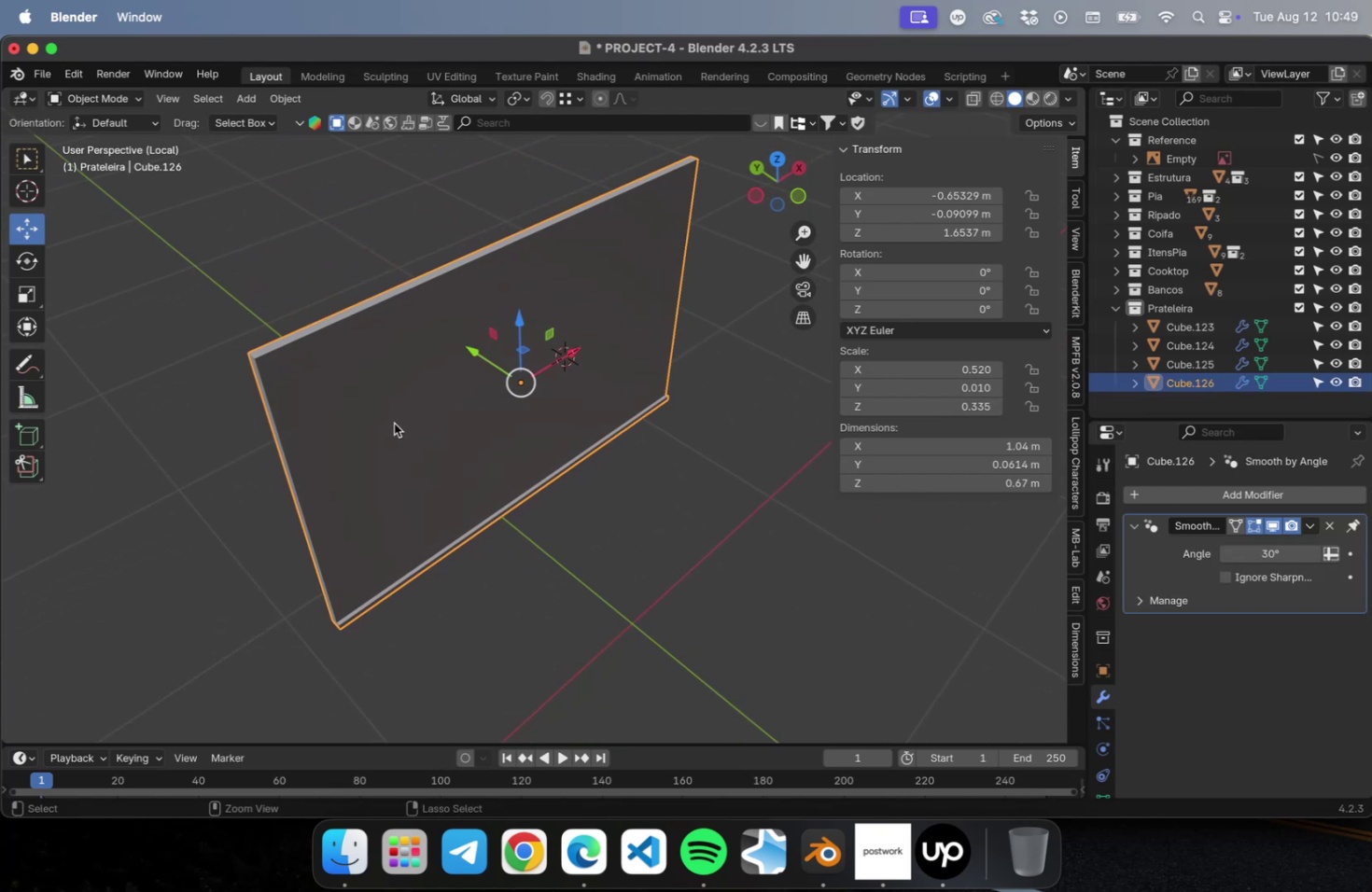 
key(Meta+A)
 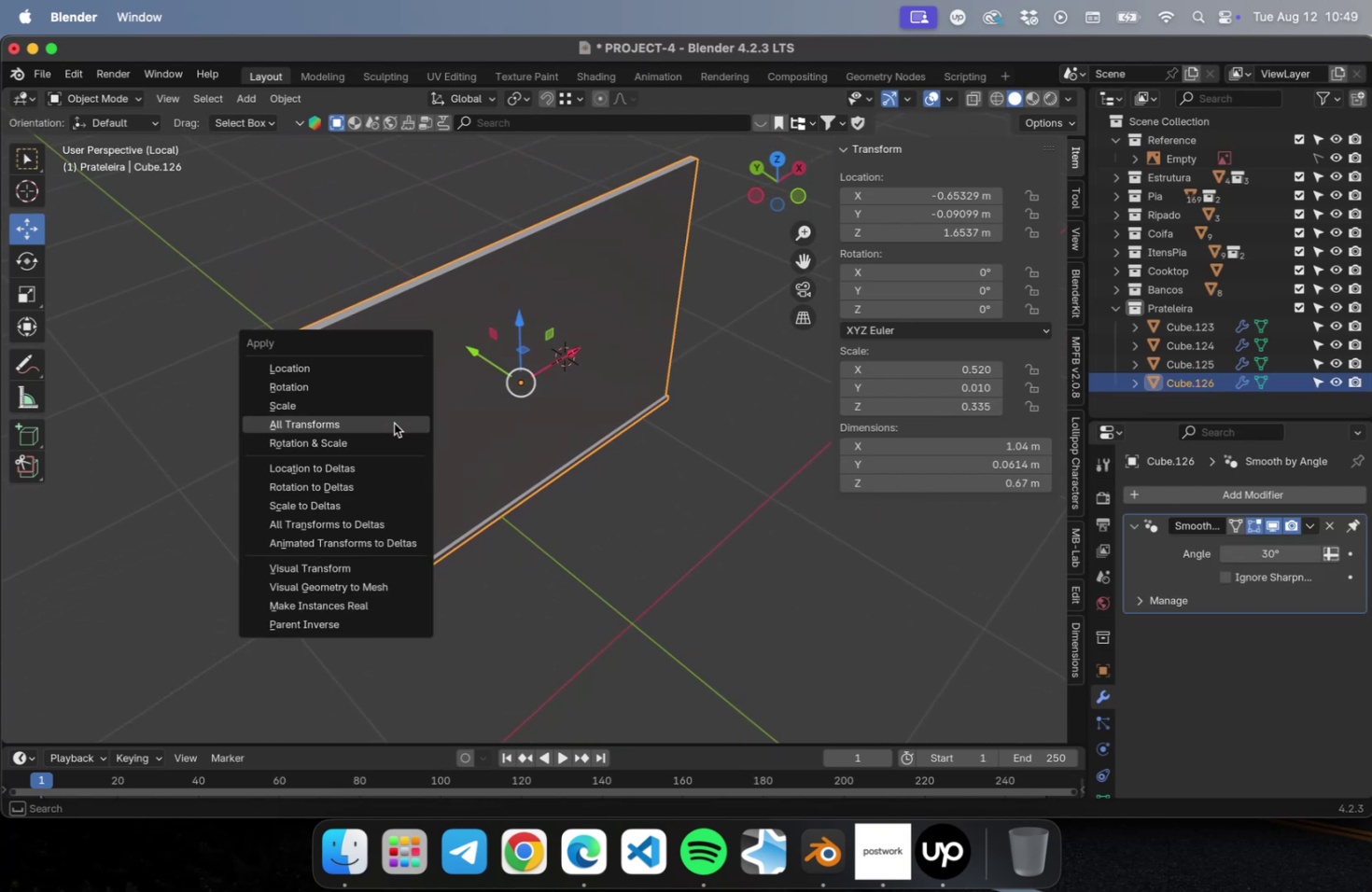 
left_click([394, 423])
 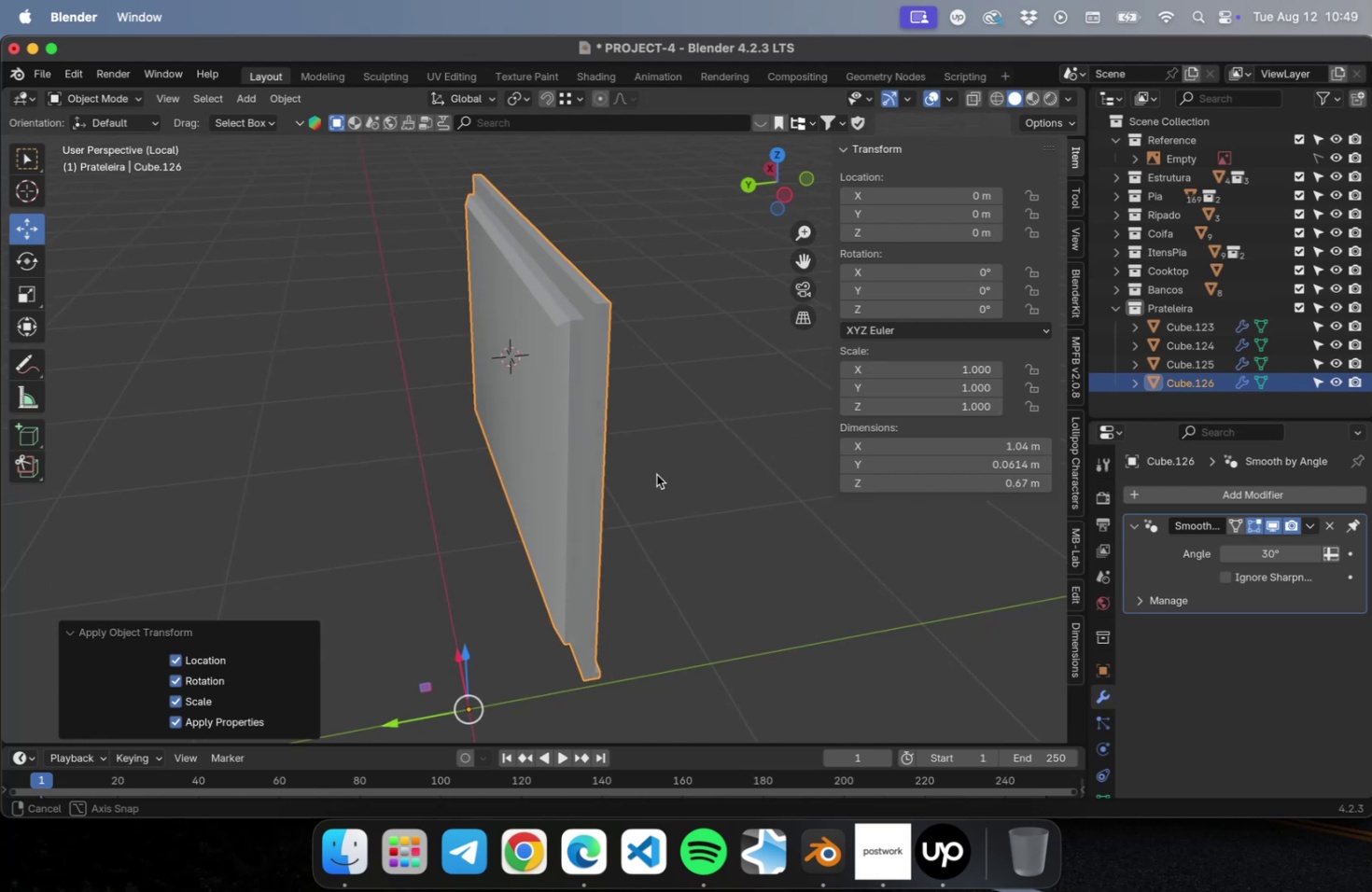 
left_click([584, 421])
 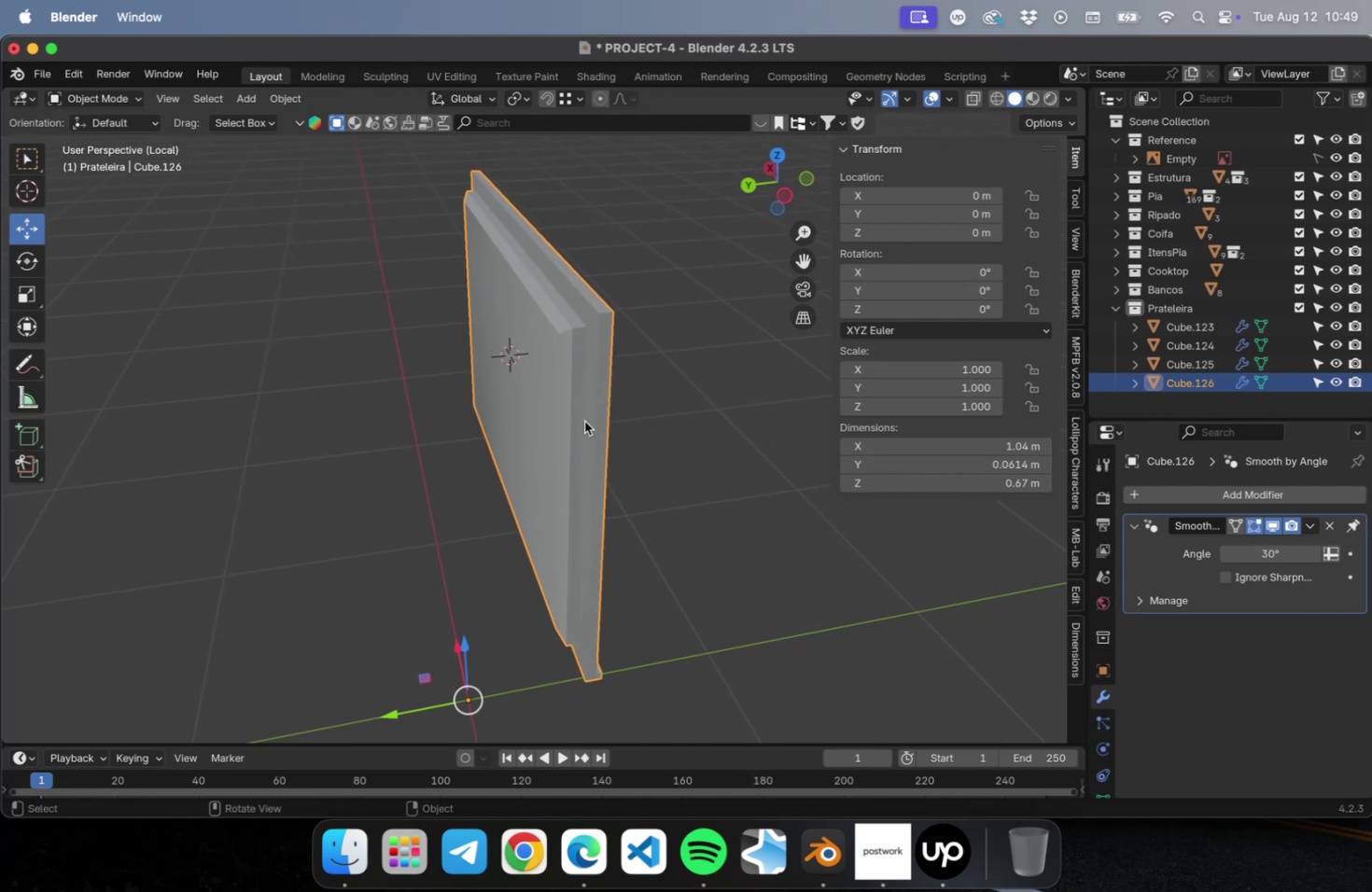 
key(Meta+S)
 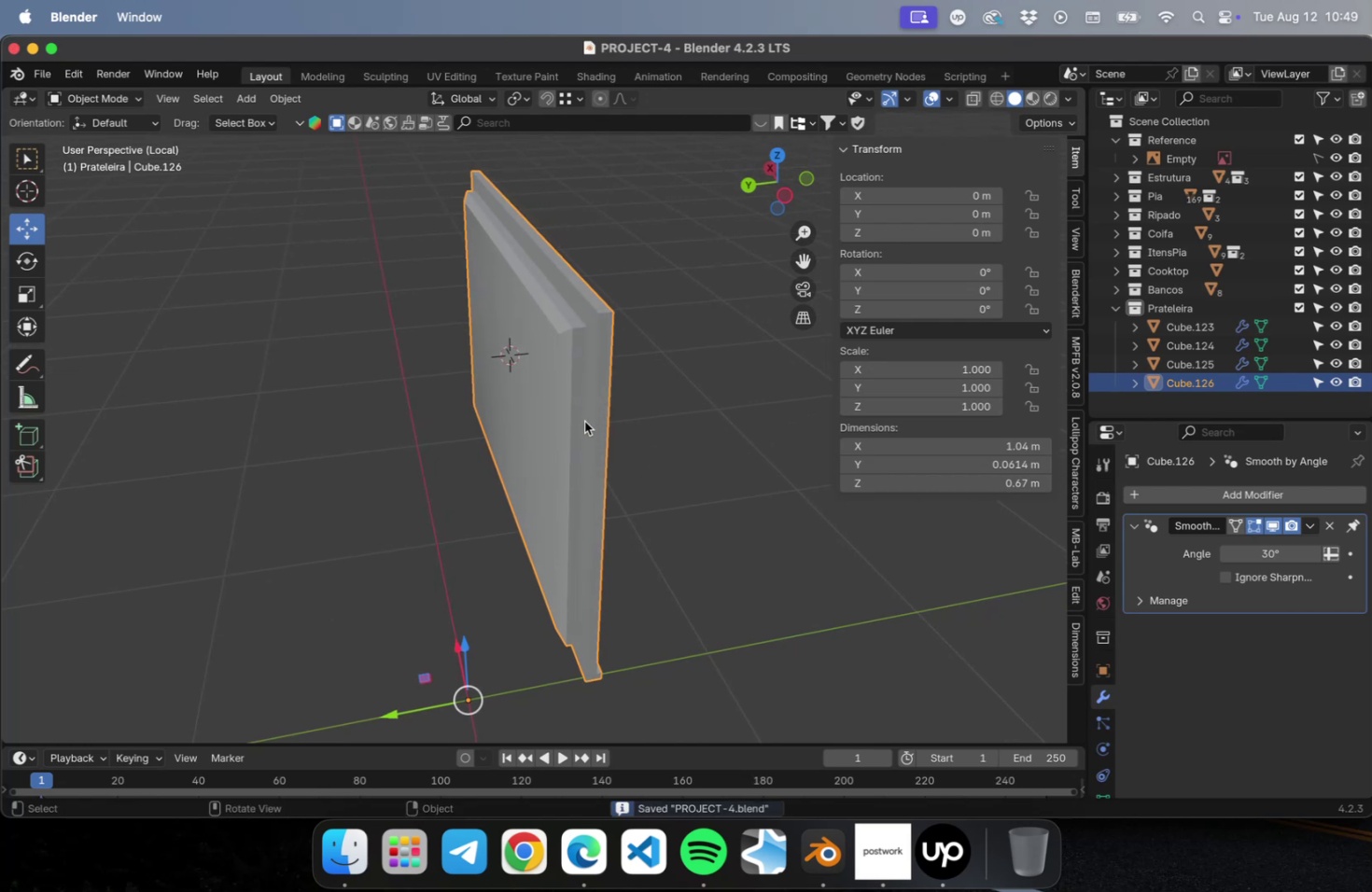 
hold_key(key=ShiftLeft, duration=0.36)
 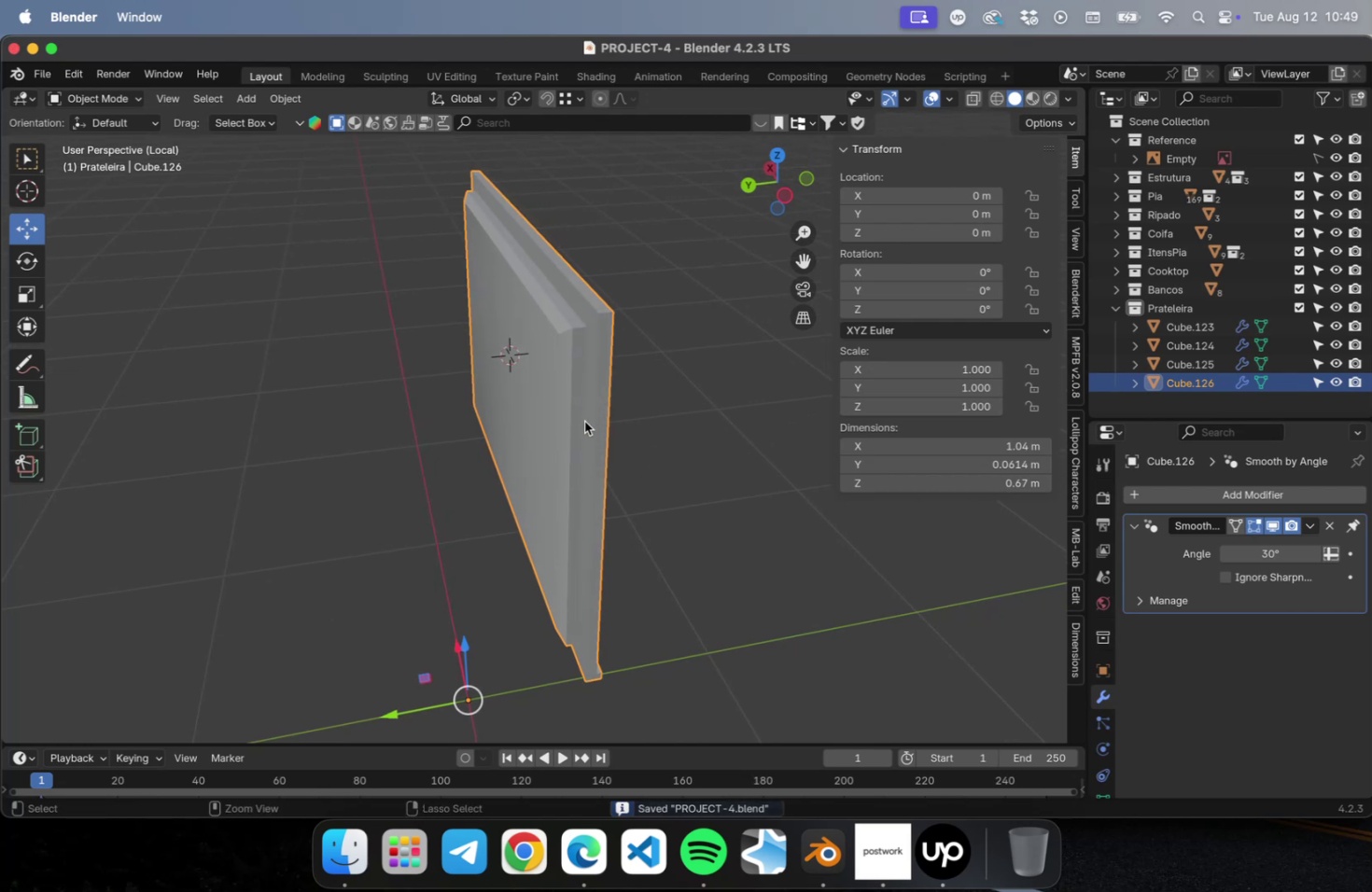 
key(Meta+1)
 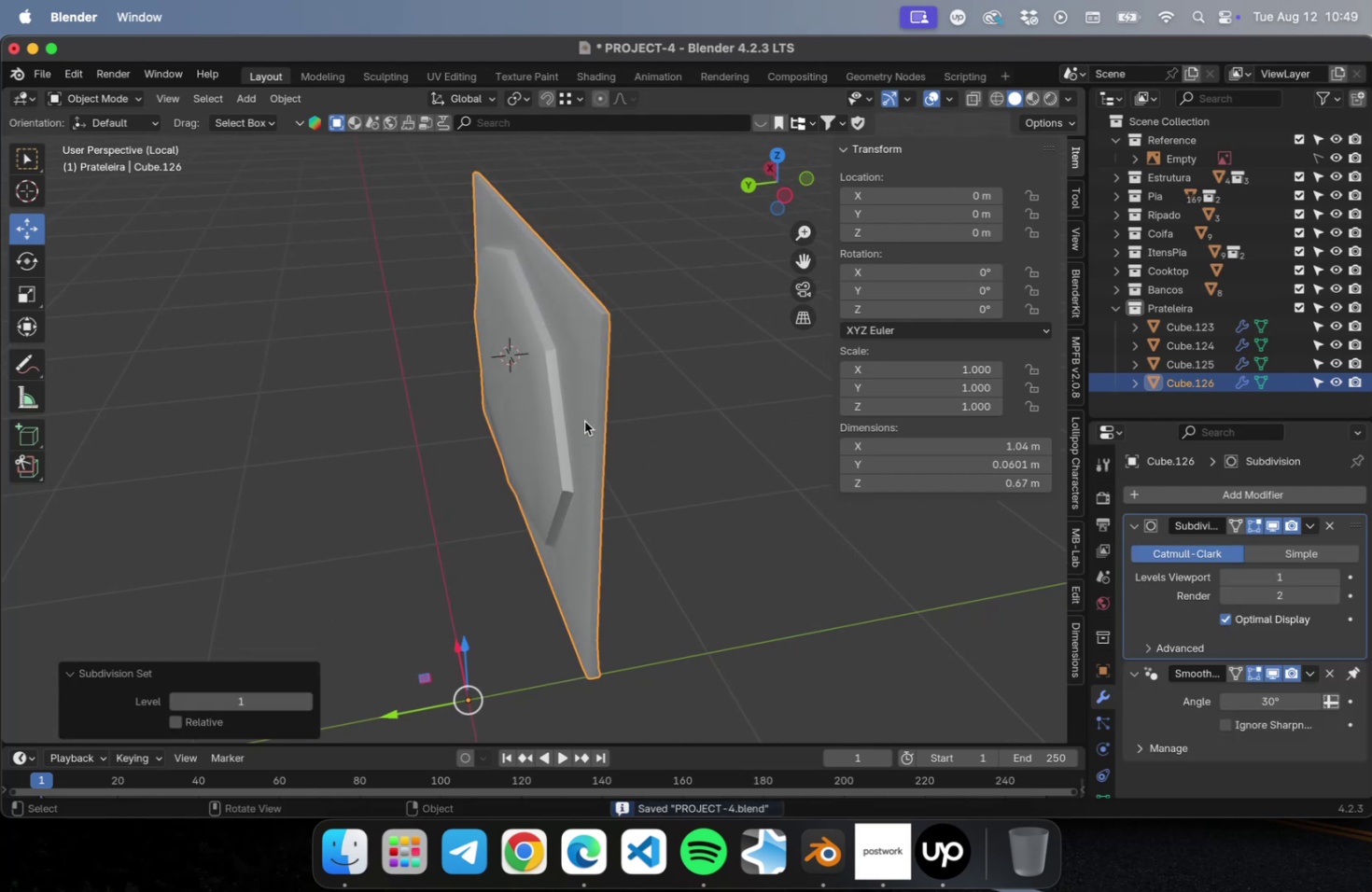 
key(Meta+Z)
 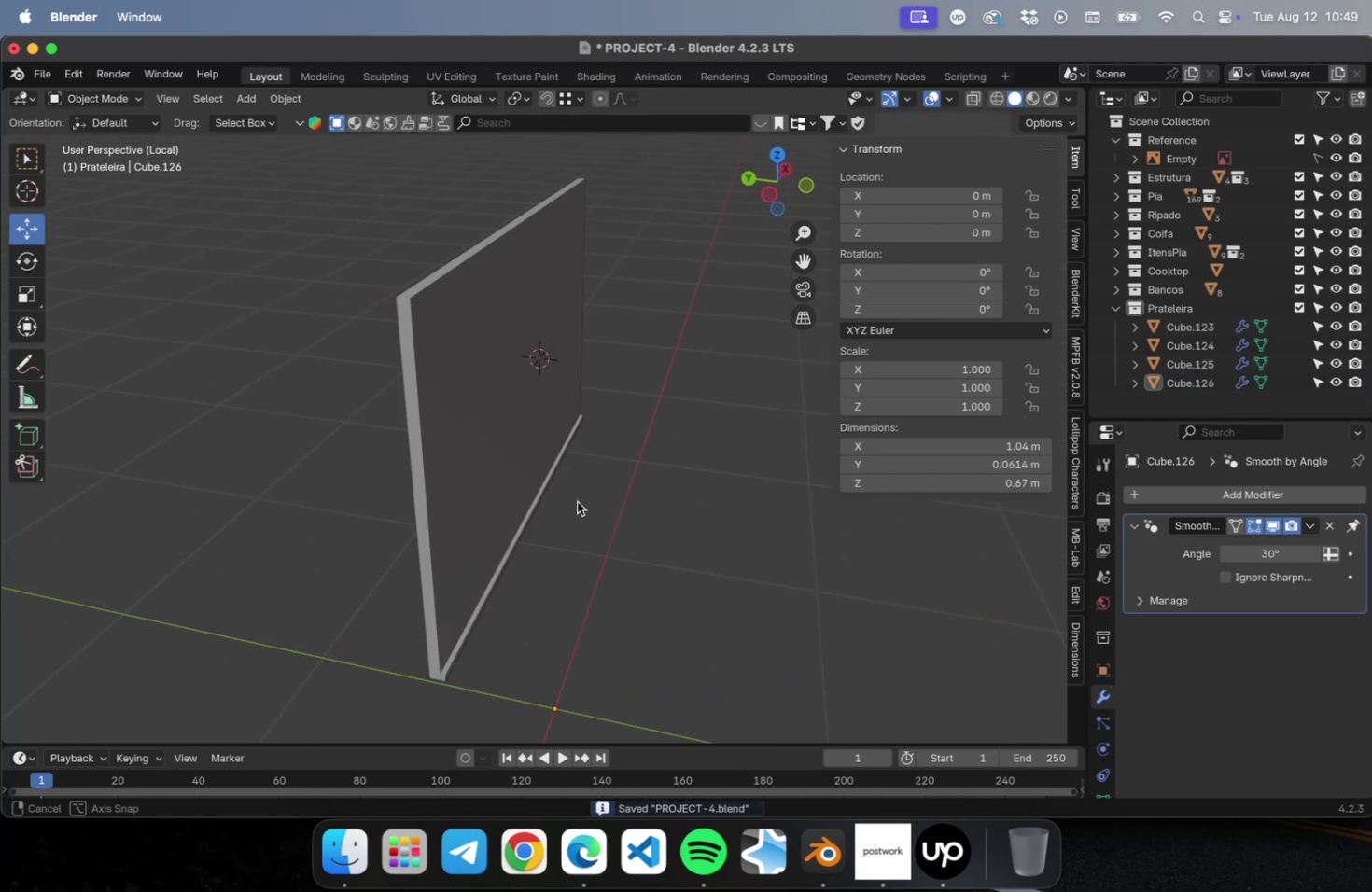 
key(Meta+1)
 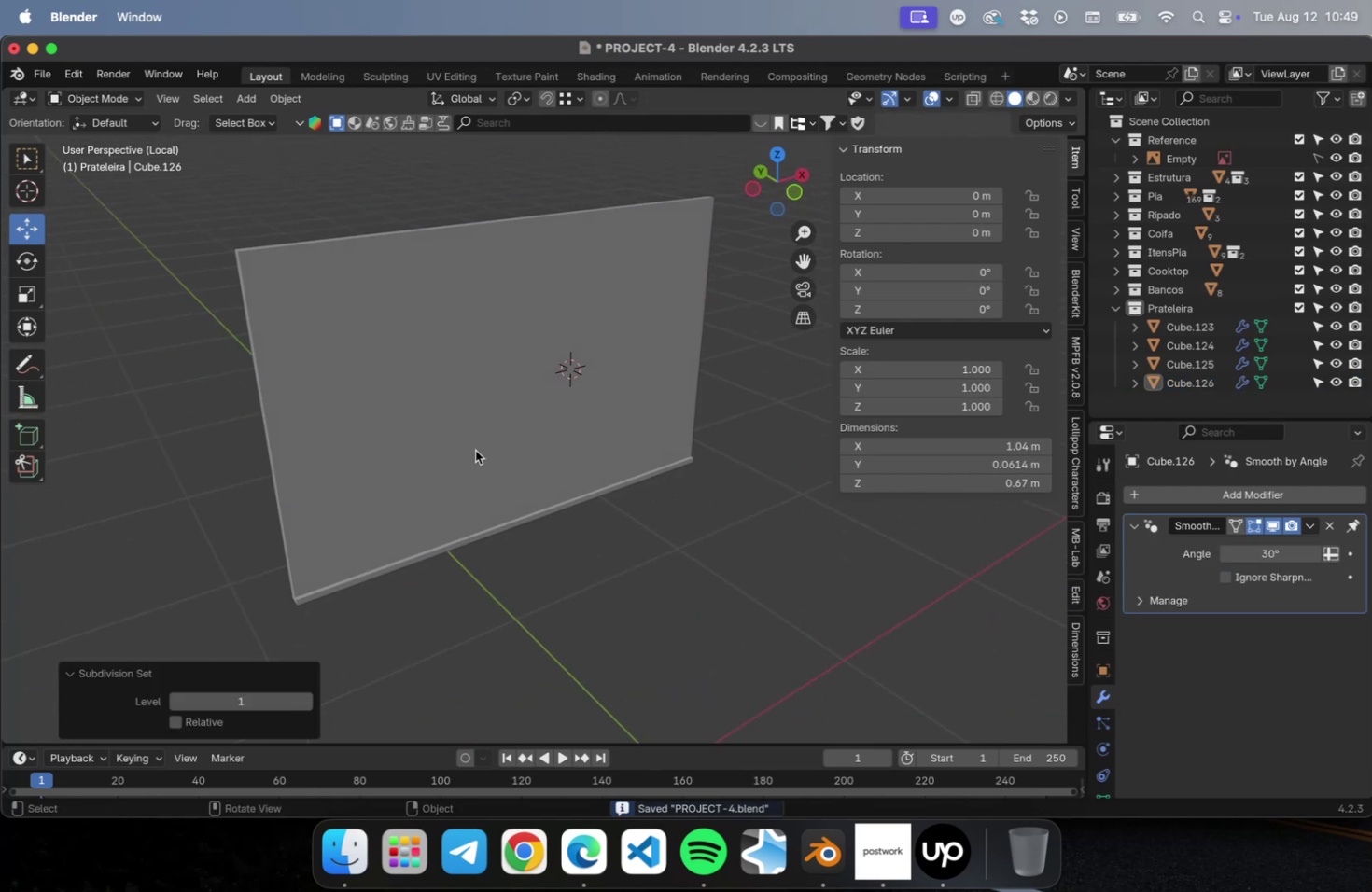 
left_click([475, 450])
 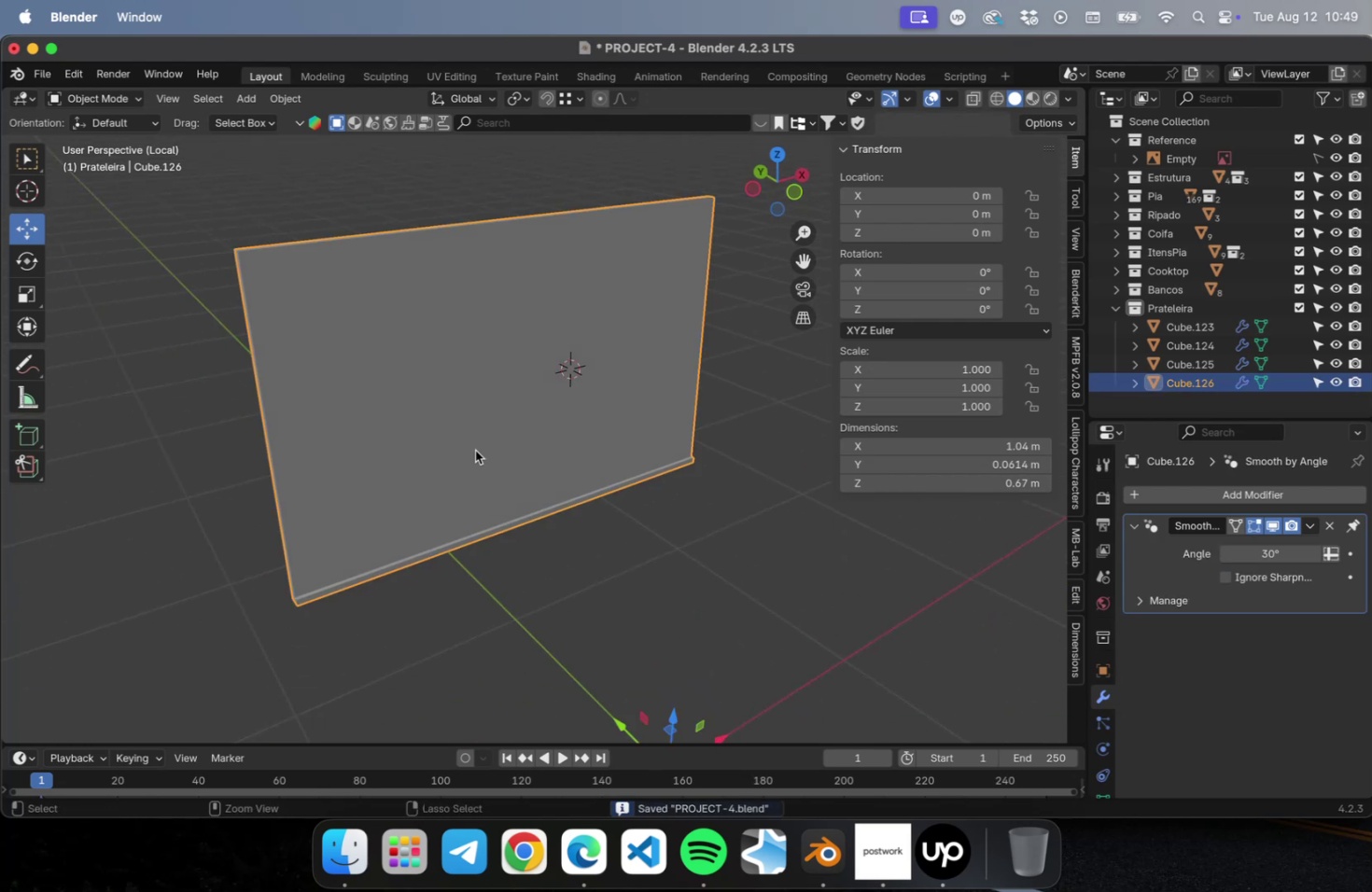 
key(Meta+1)
 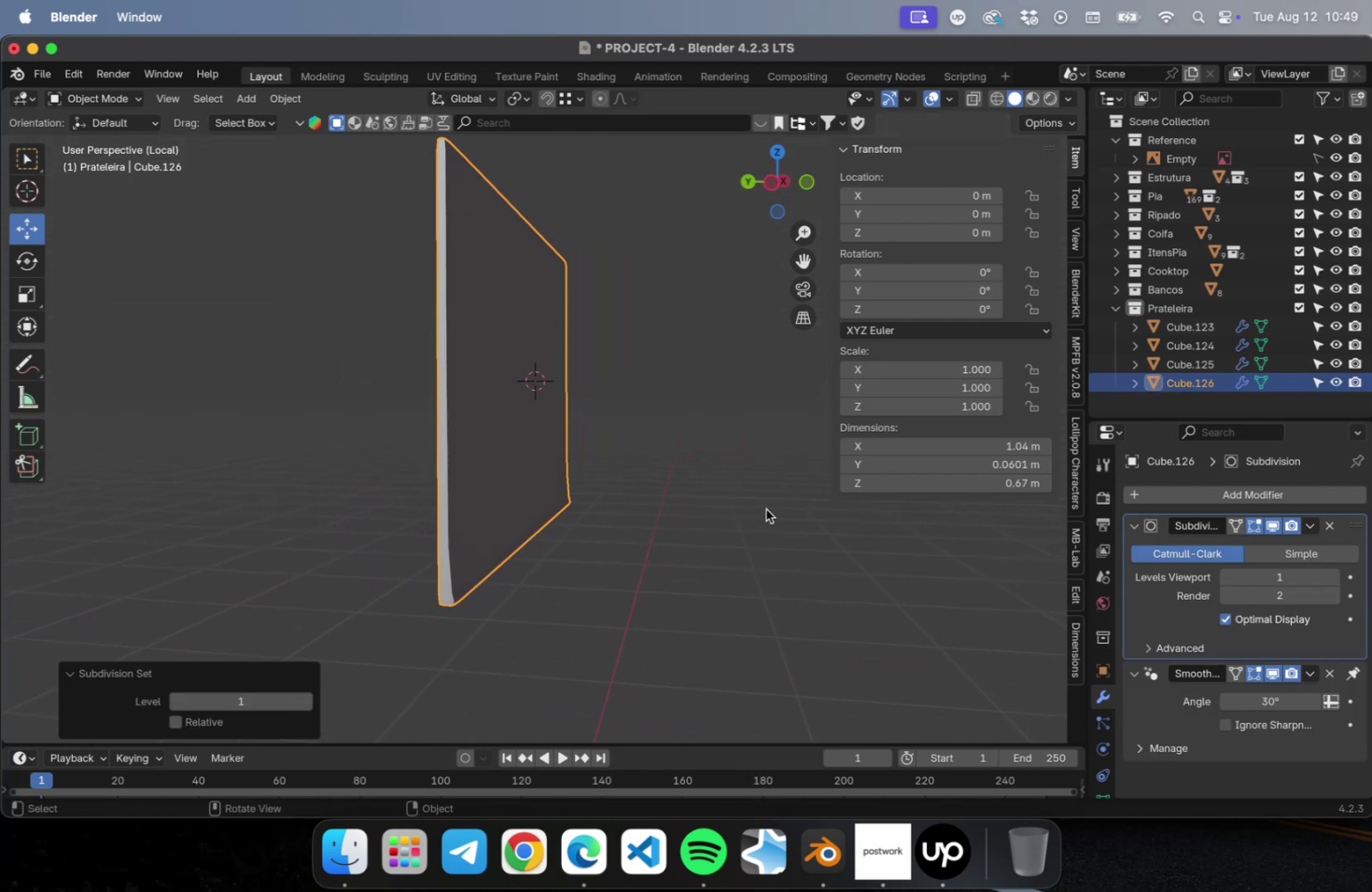 
hold_key(key=CommandLeft, duration=0.97)
 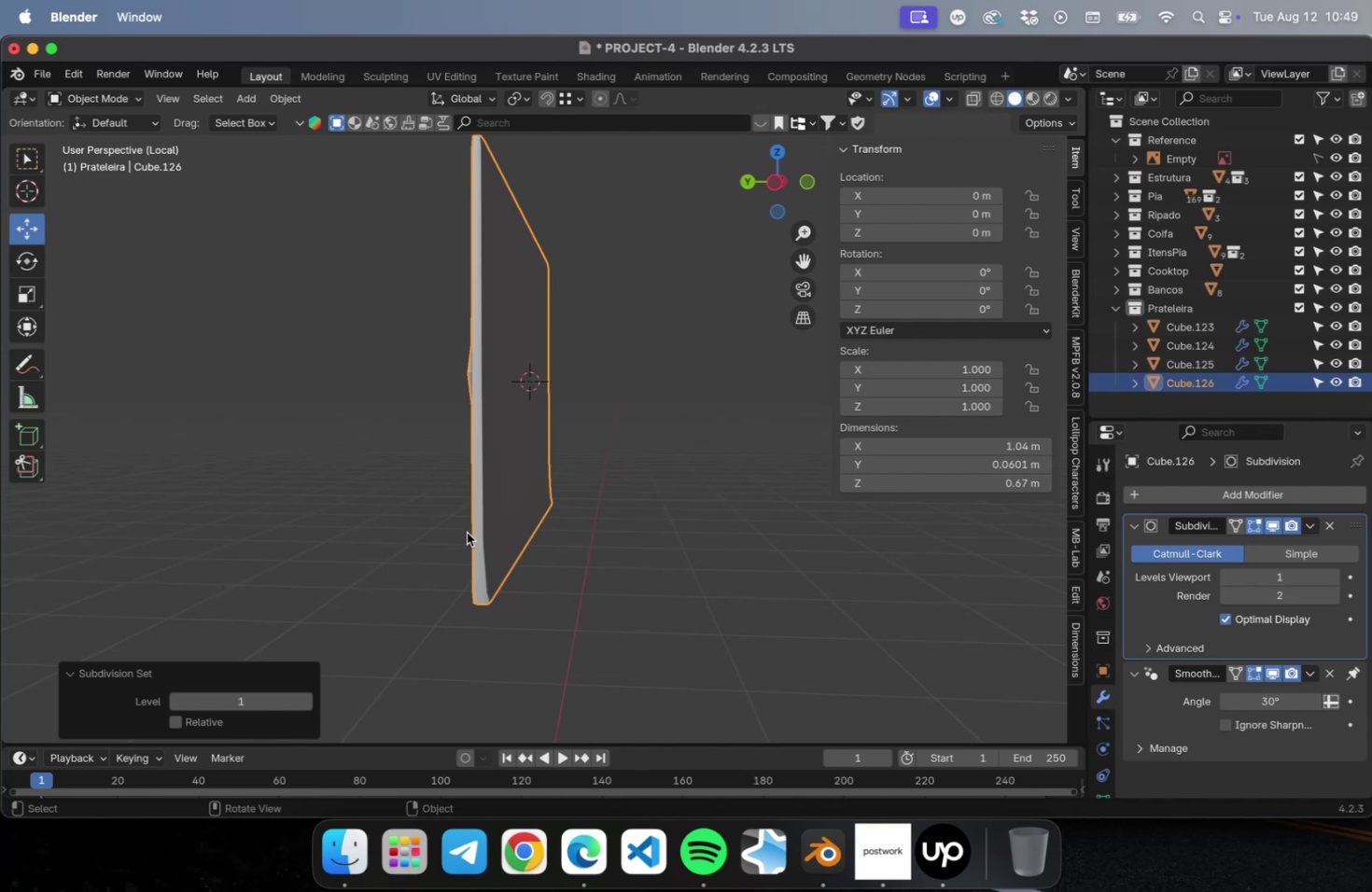 
key(Meta+Z)
 